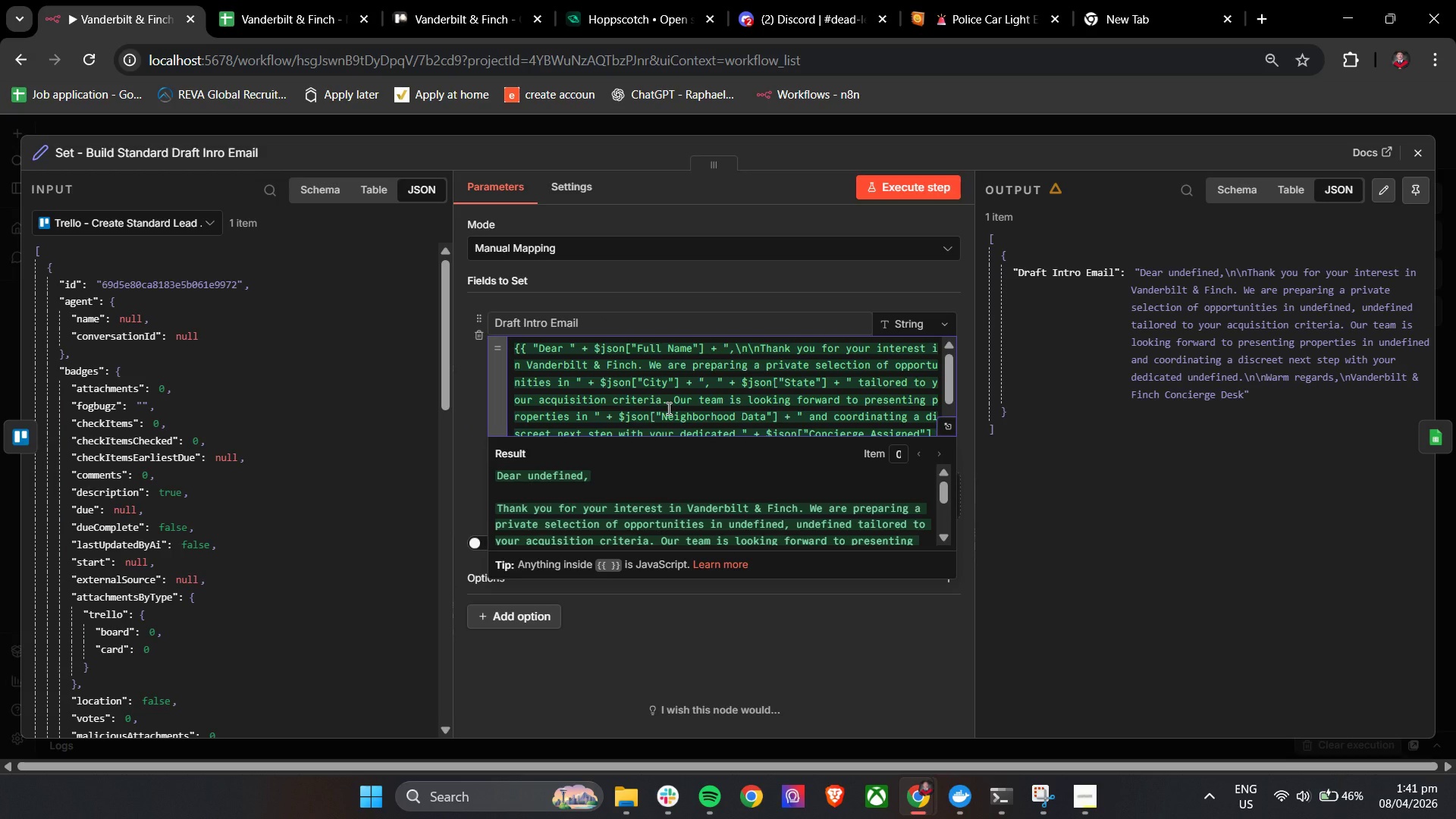 
left_click([948, 425])
 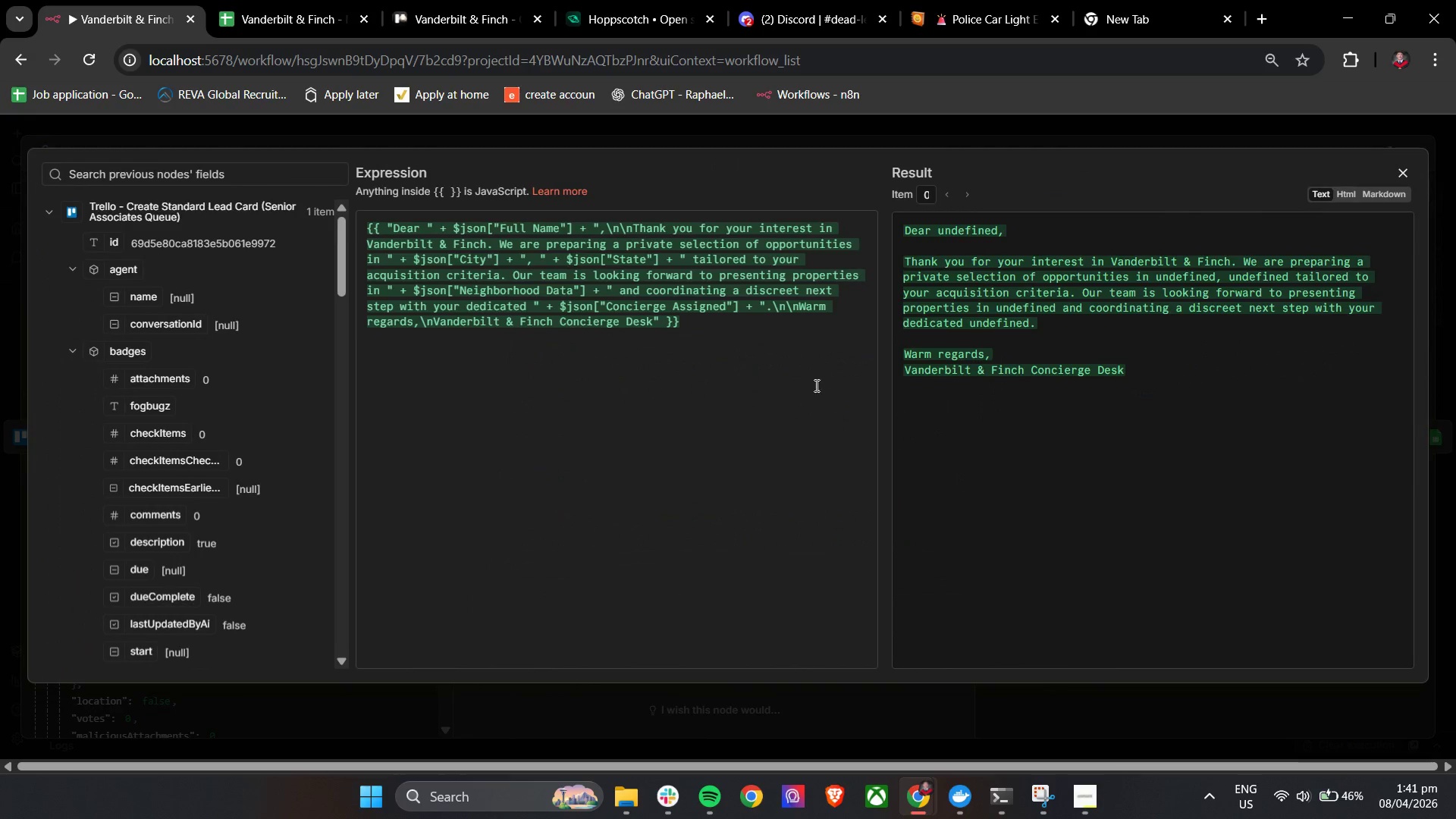 
left_click([770, 390])
 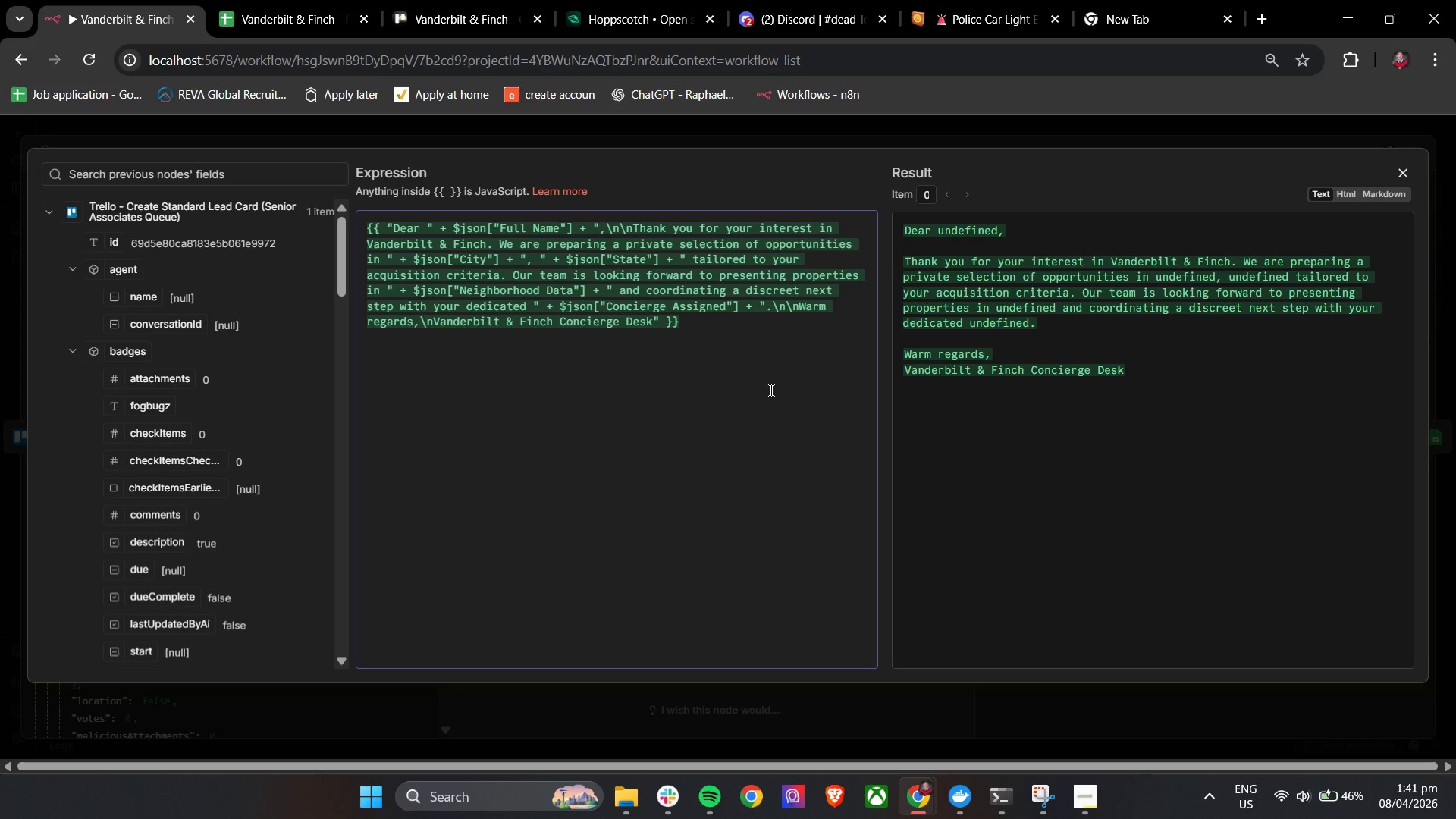 
wait(7.8)
 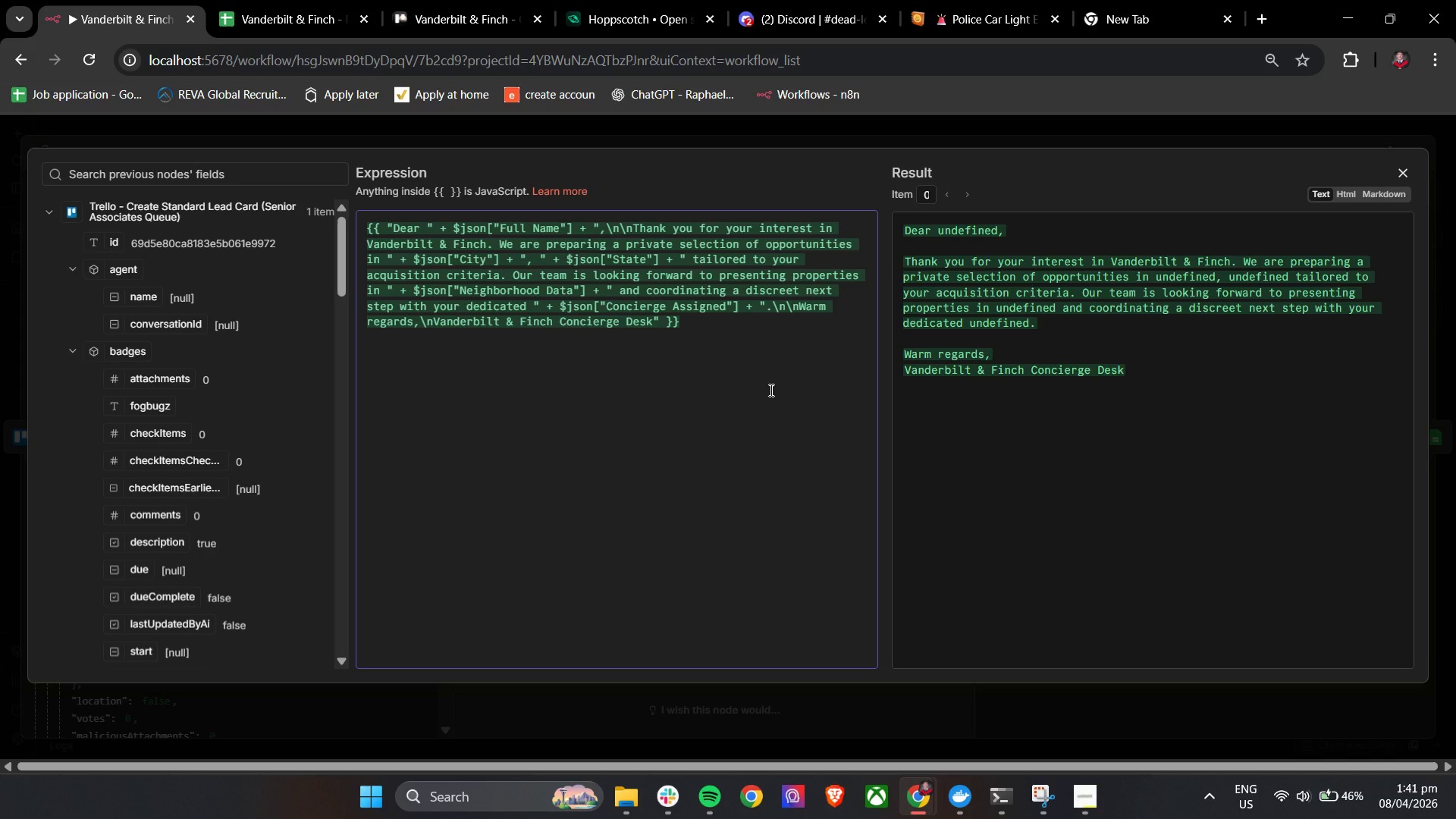 
scroll: coordinate [224, 391], scroll_direction: up, amount: 9.0
 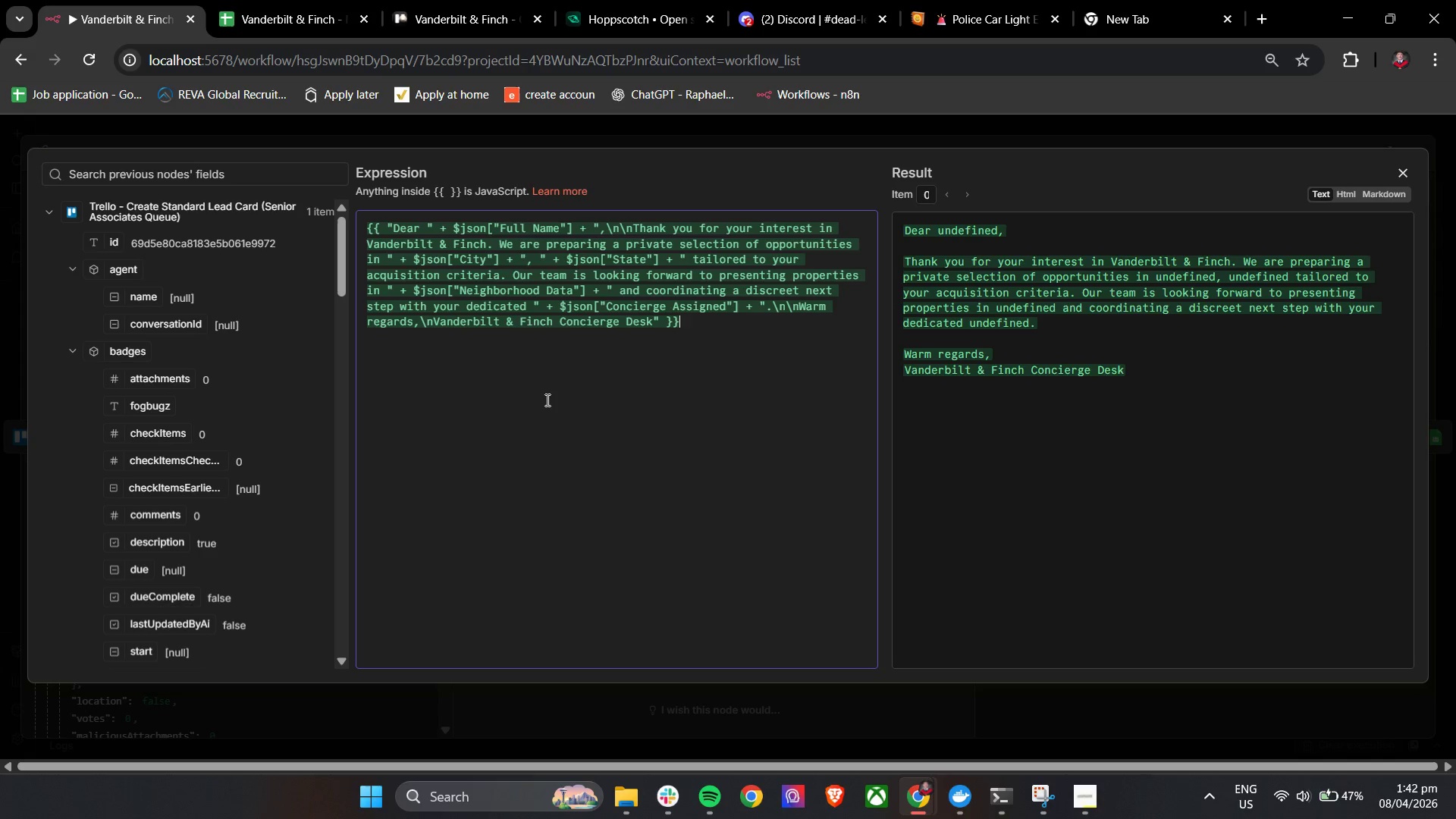 
wait(52.9)
 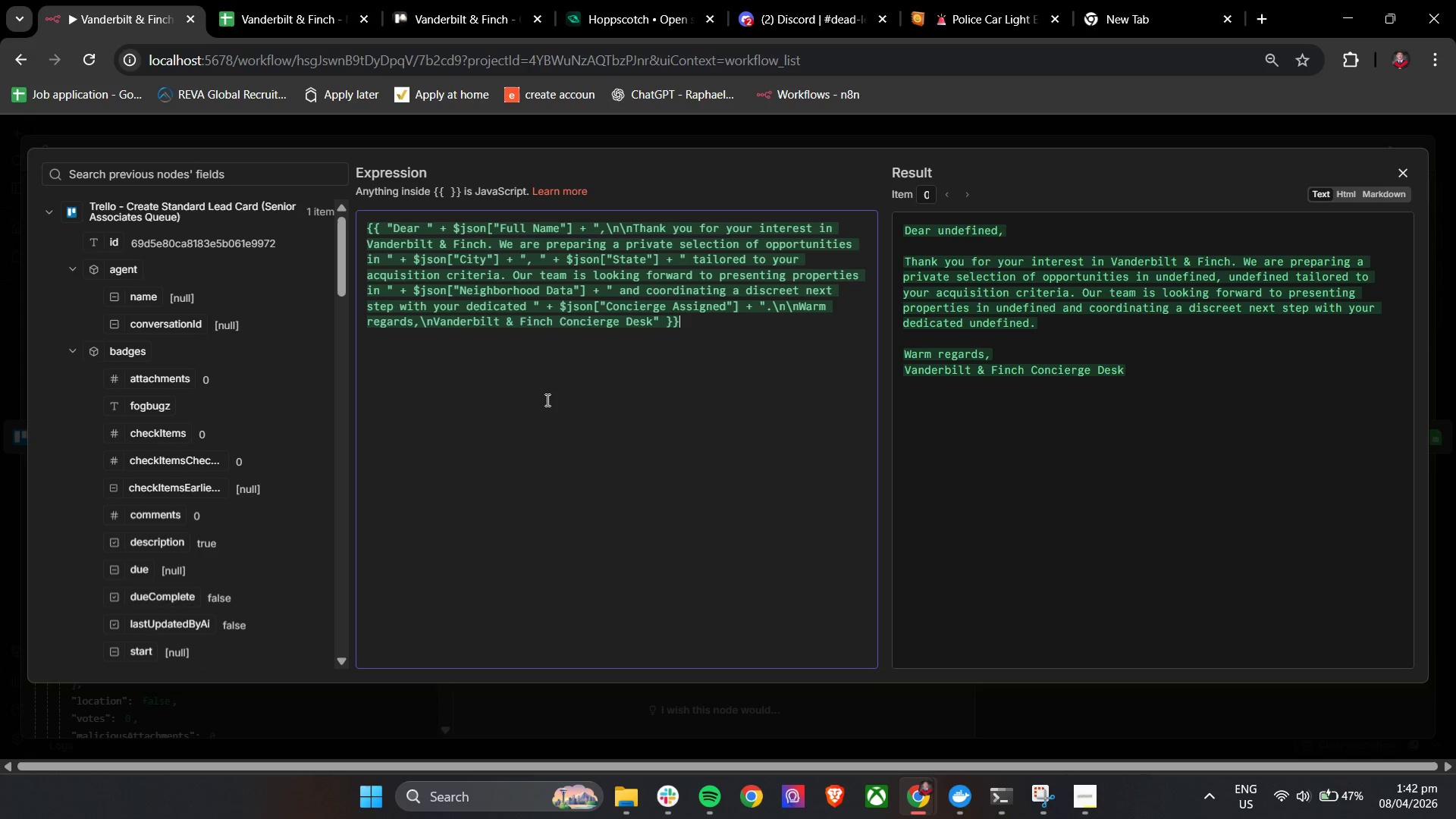 
left_click_drag(start_coordinate=[1250, 634], to_coordinate=[576, 513])
 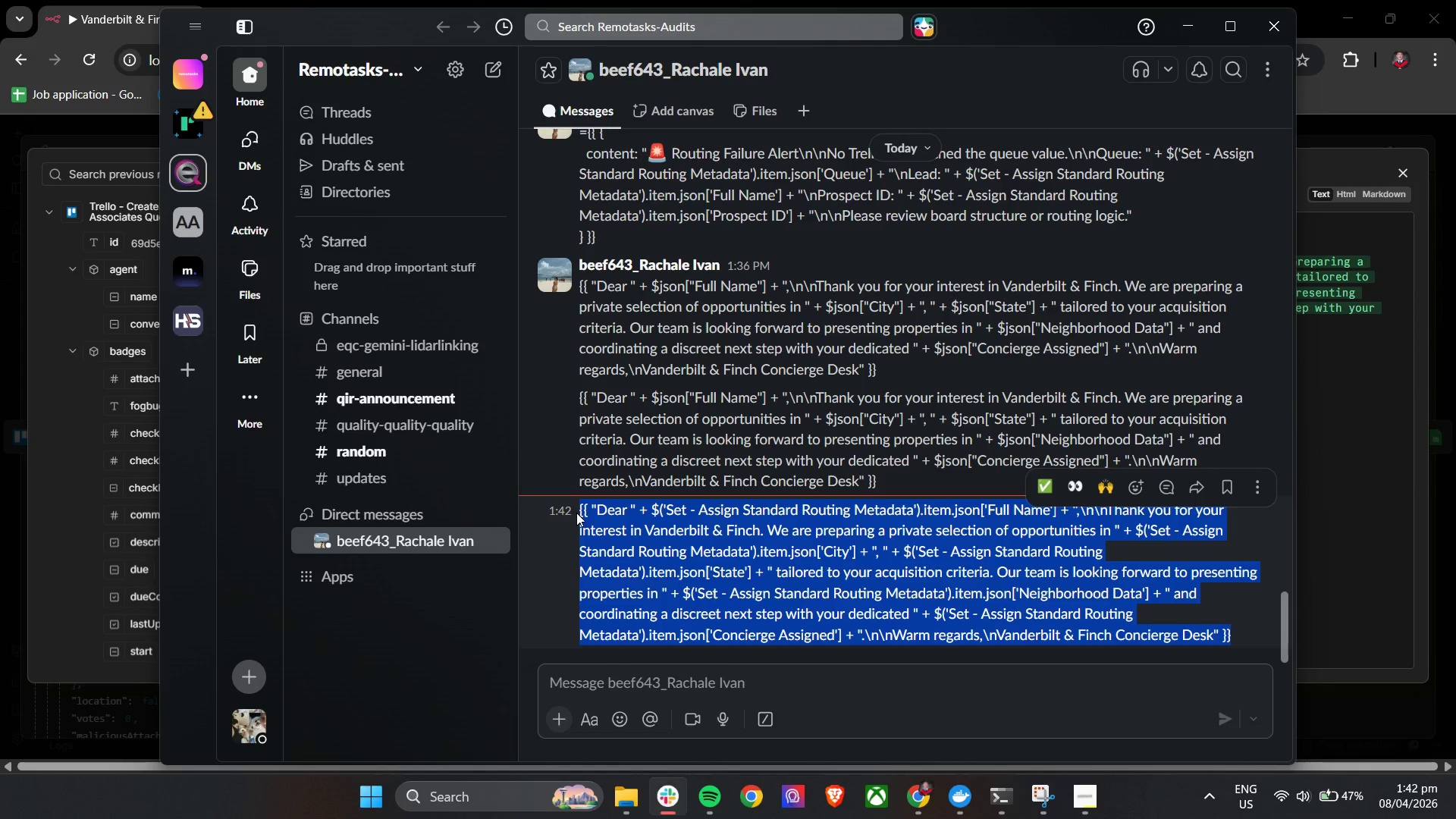 
key(Control+C)
 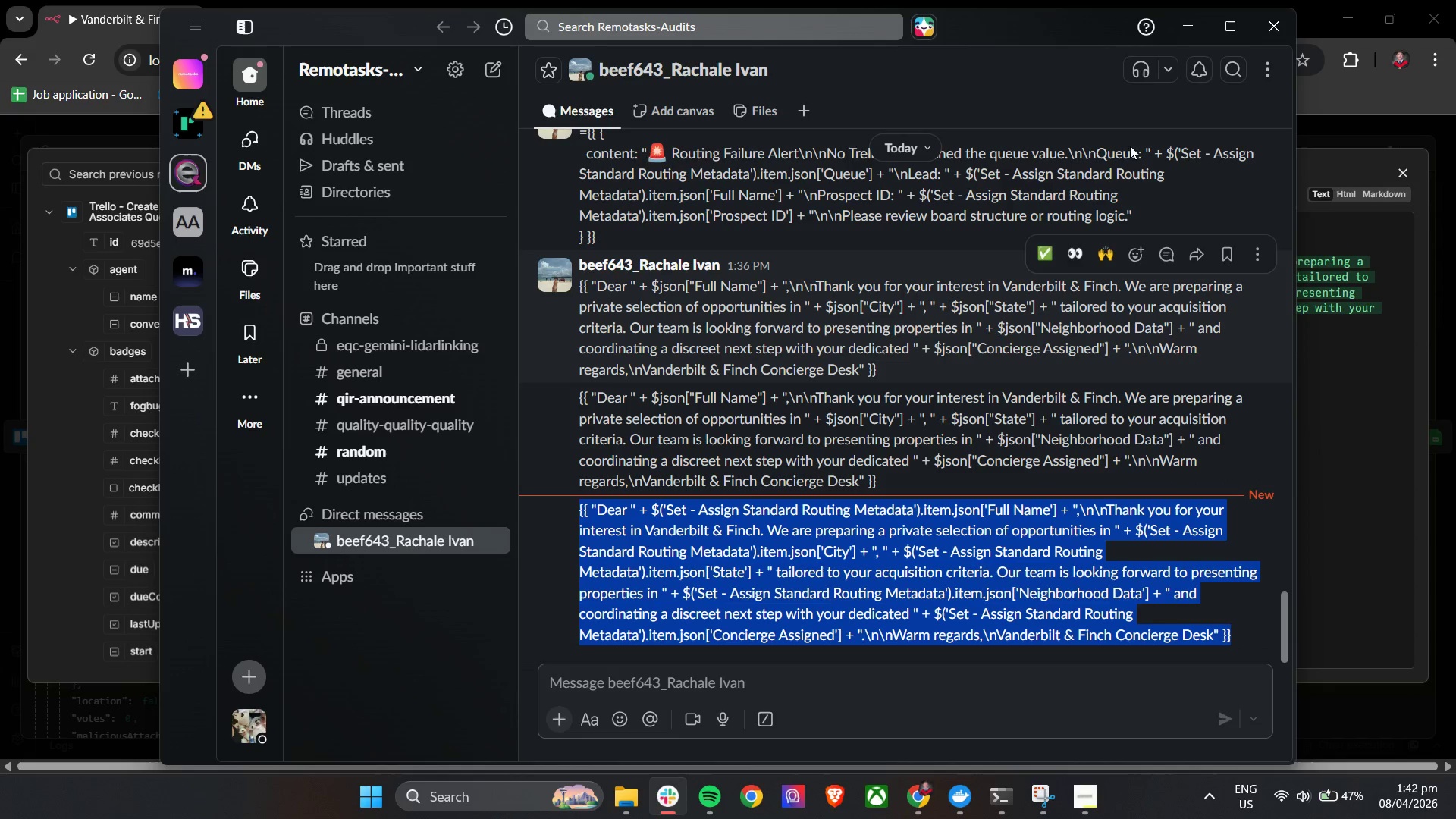 
key(Control+C)
 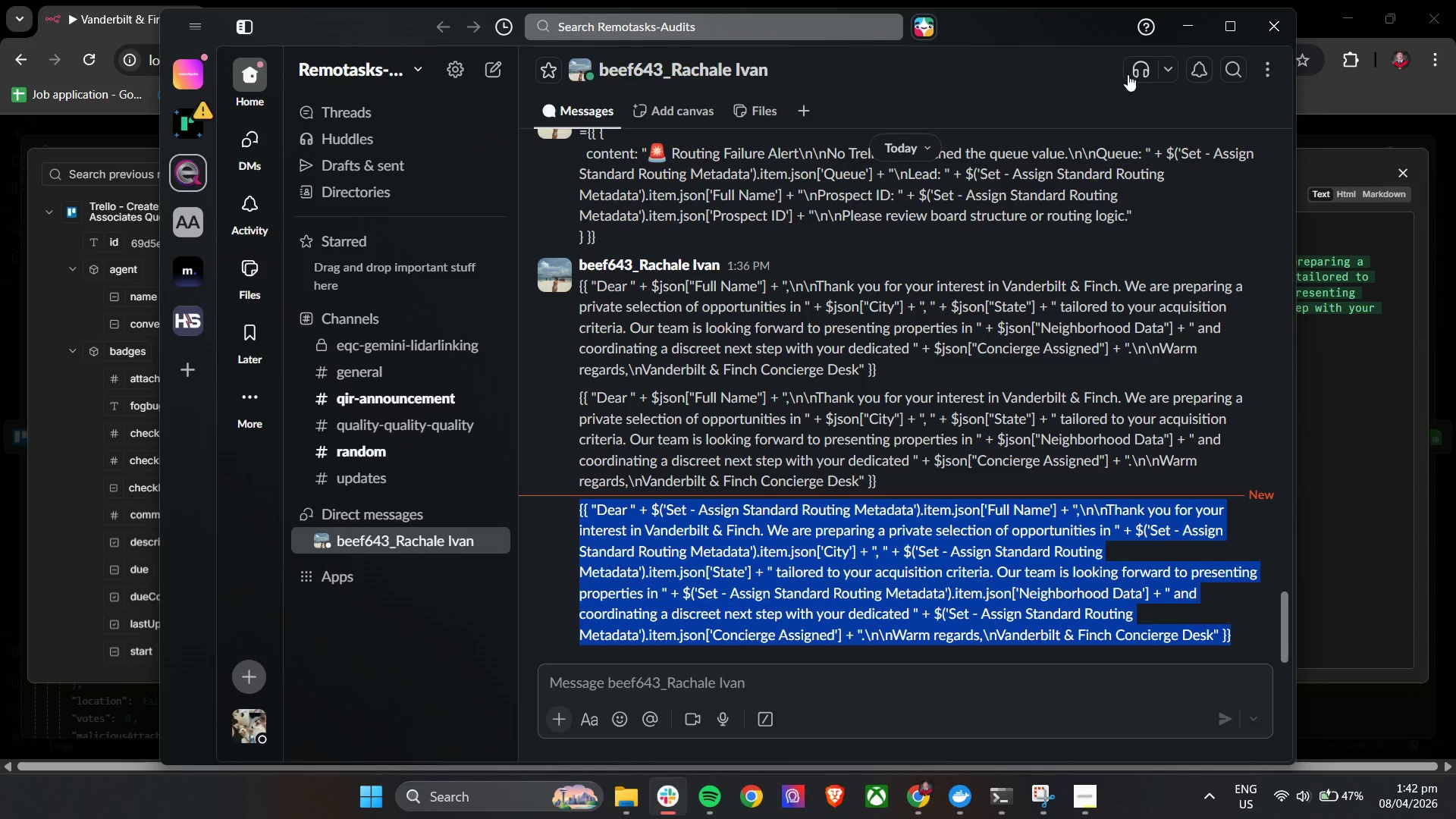 
key(Control+C)
 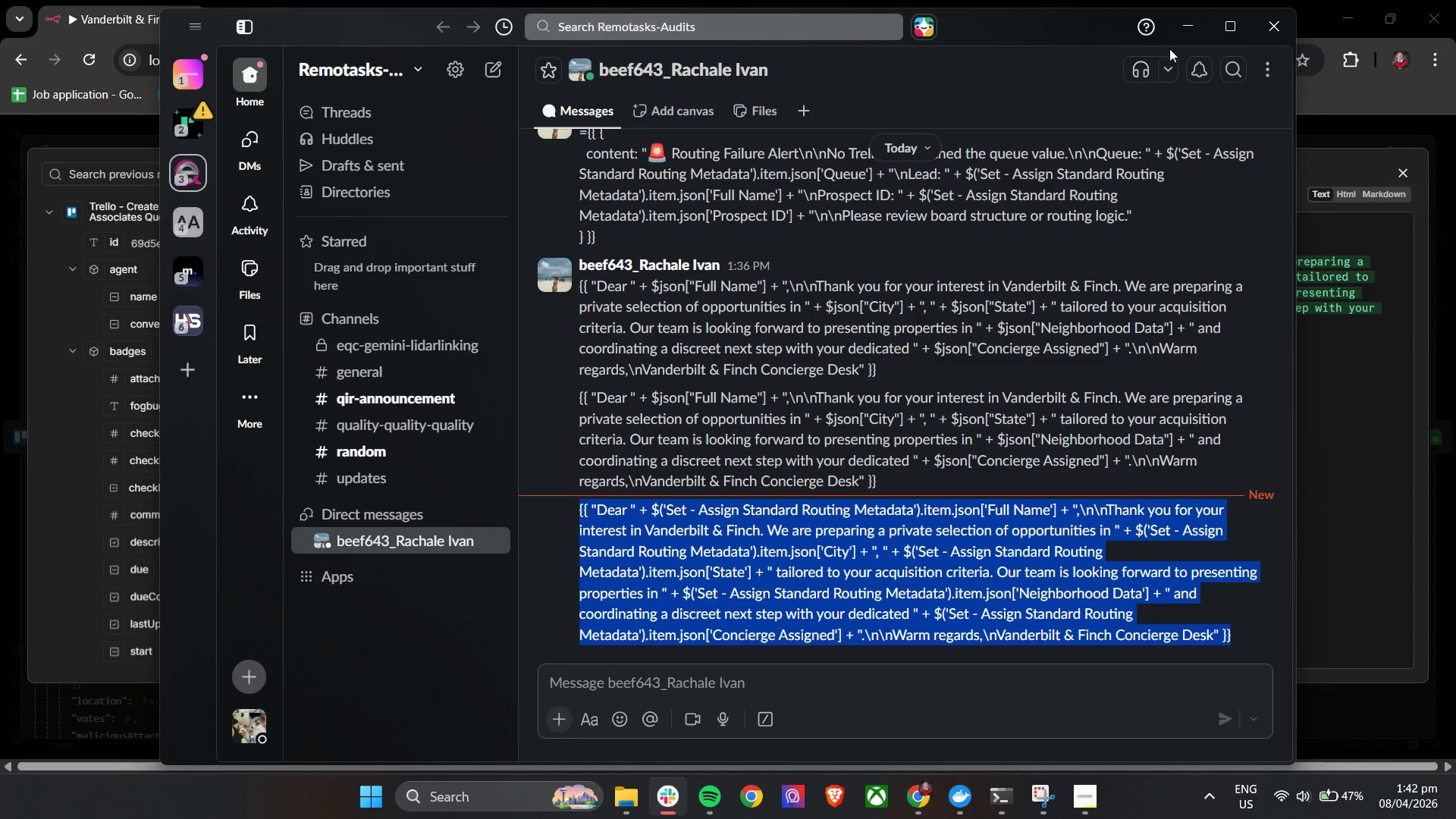 
key(Control+C)
 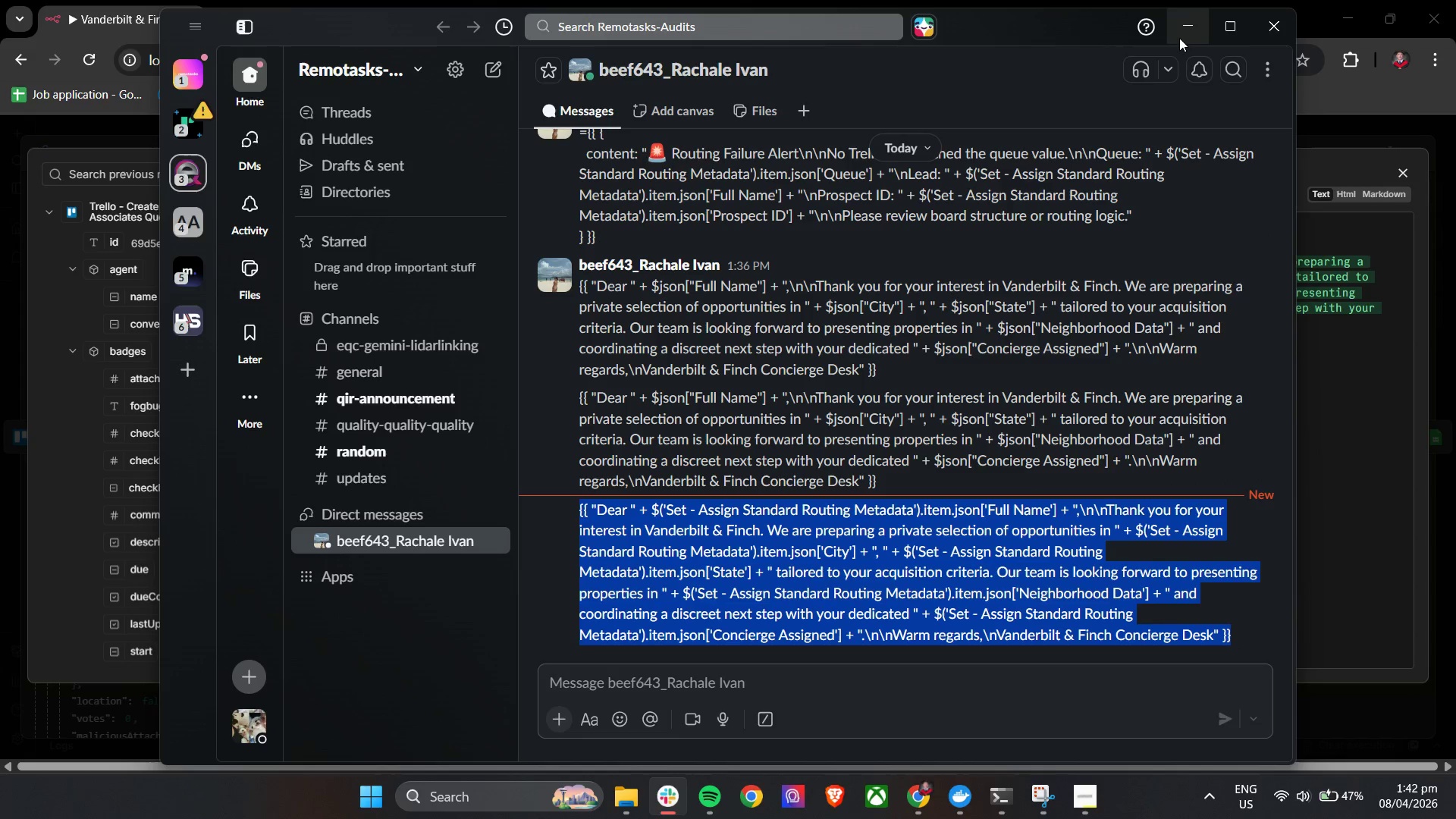 
key(Control+C)
 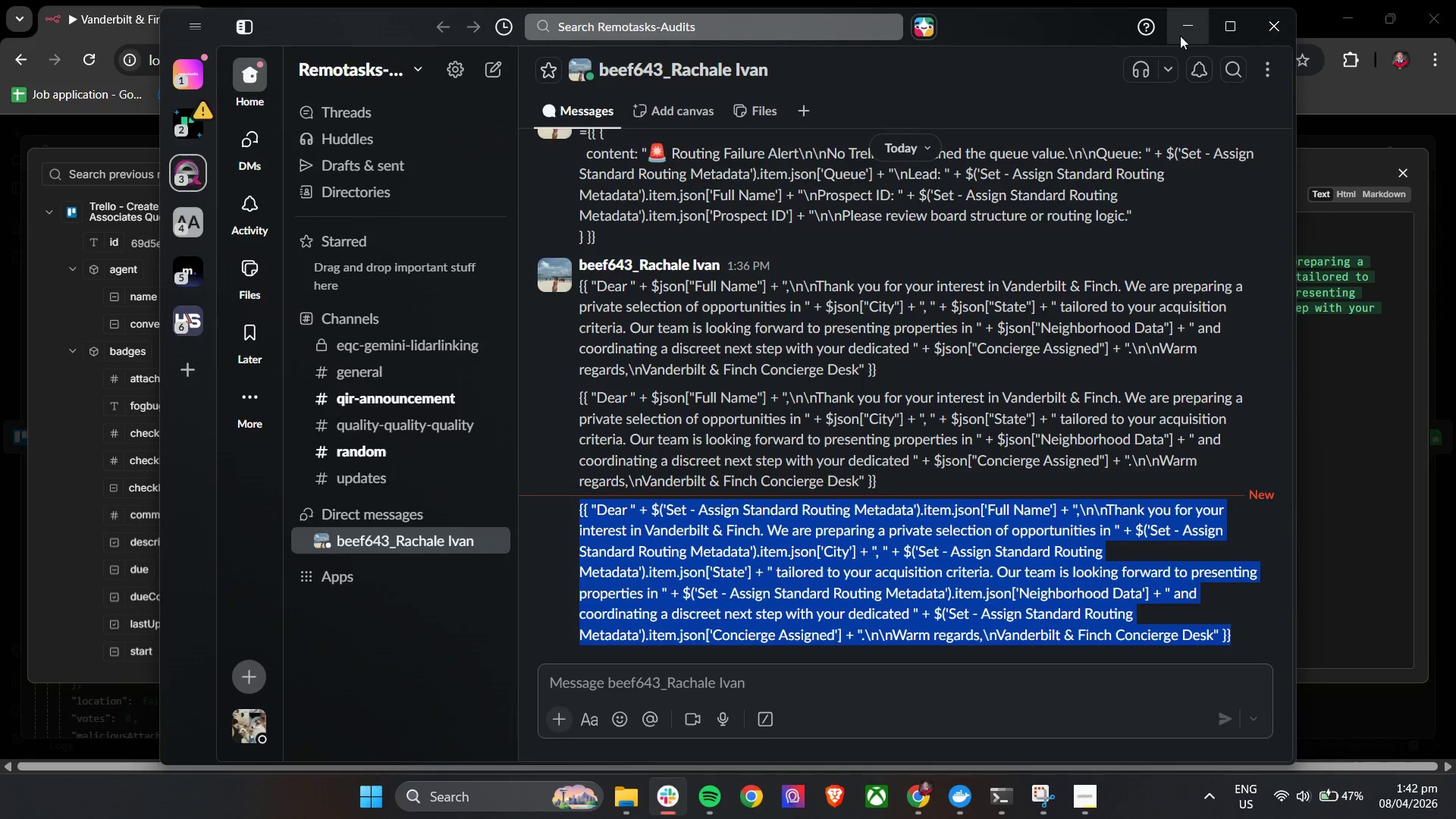 
left_click([1180, 36])
 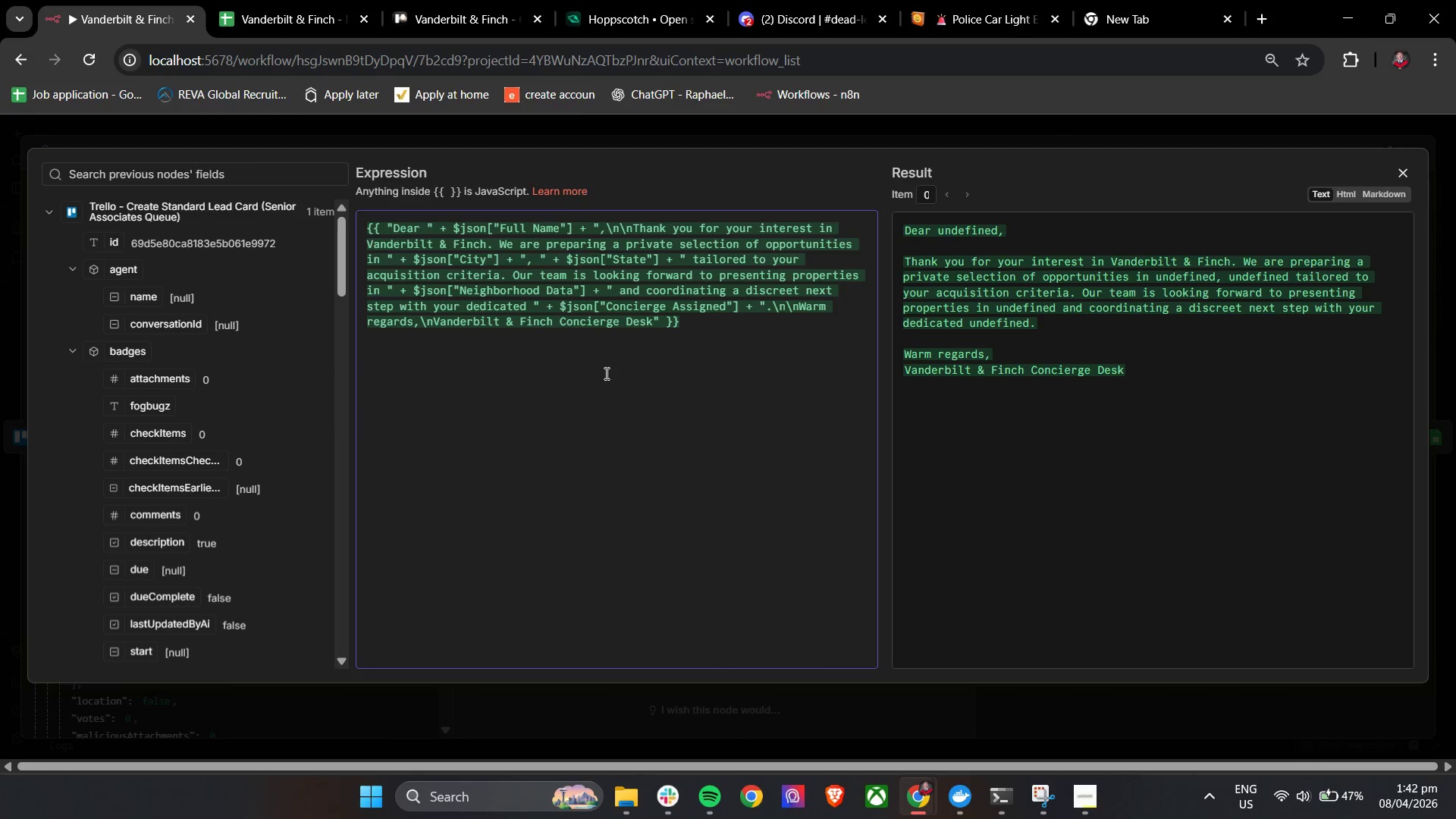 
key(Control+A)
 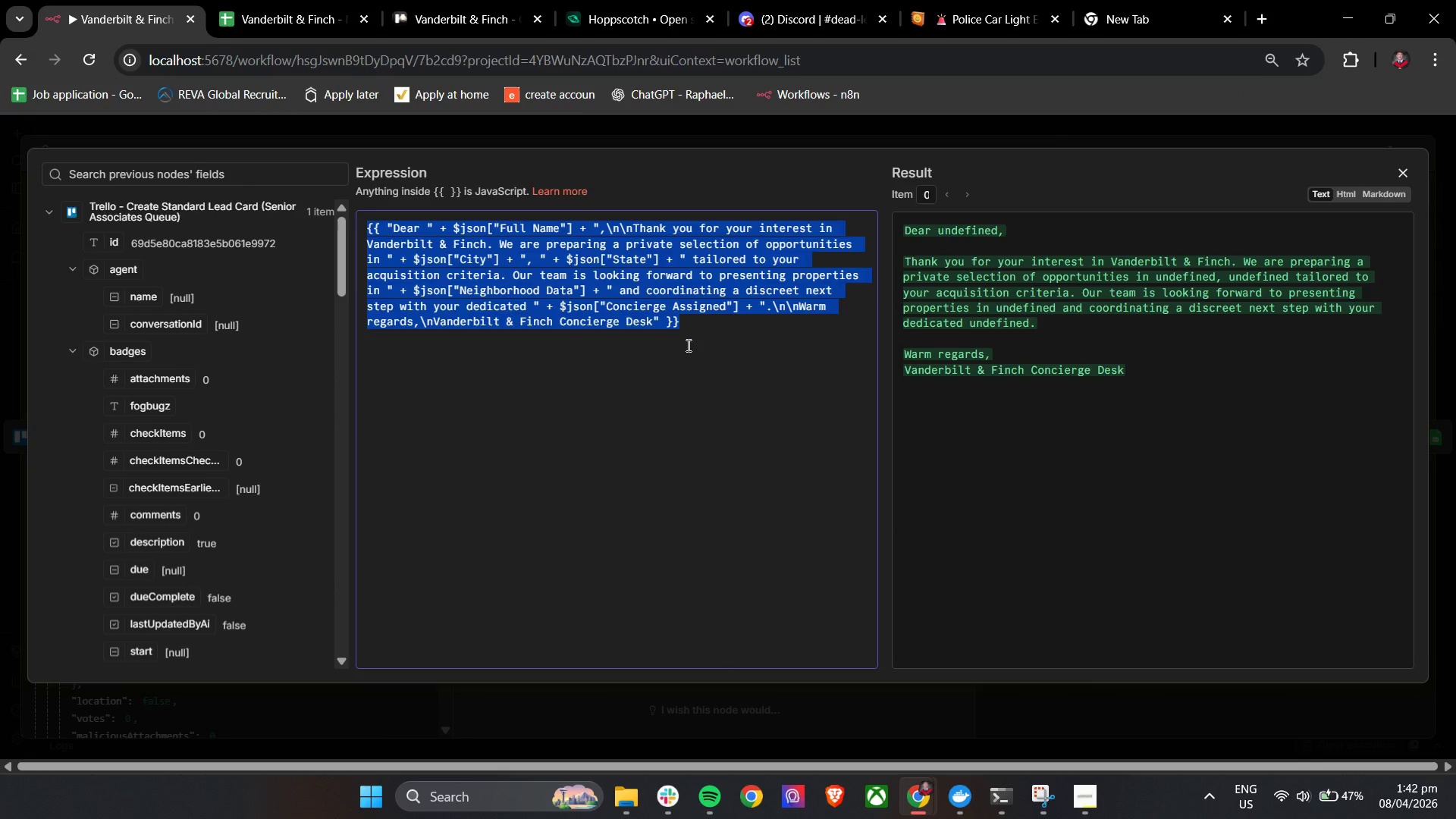 
key(Control+V)
 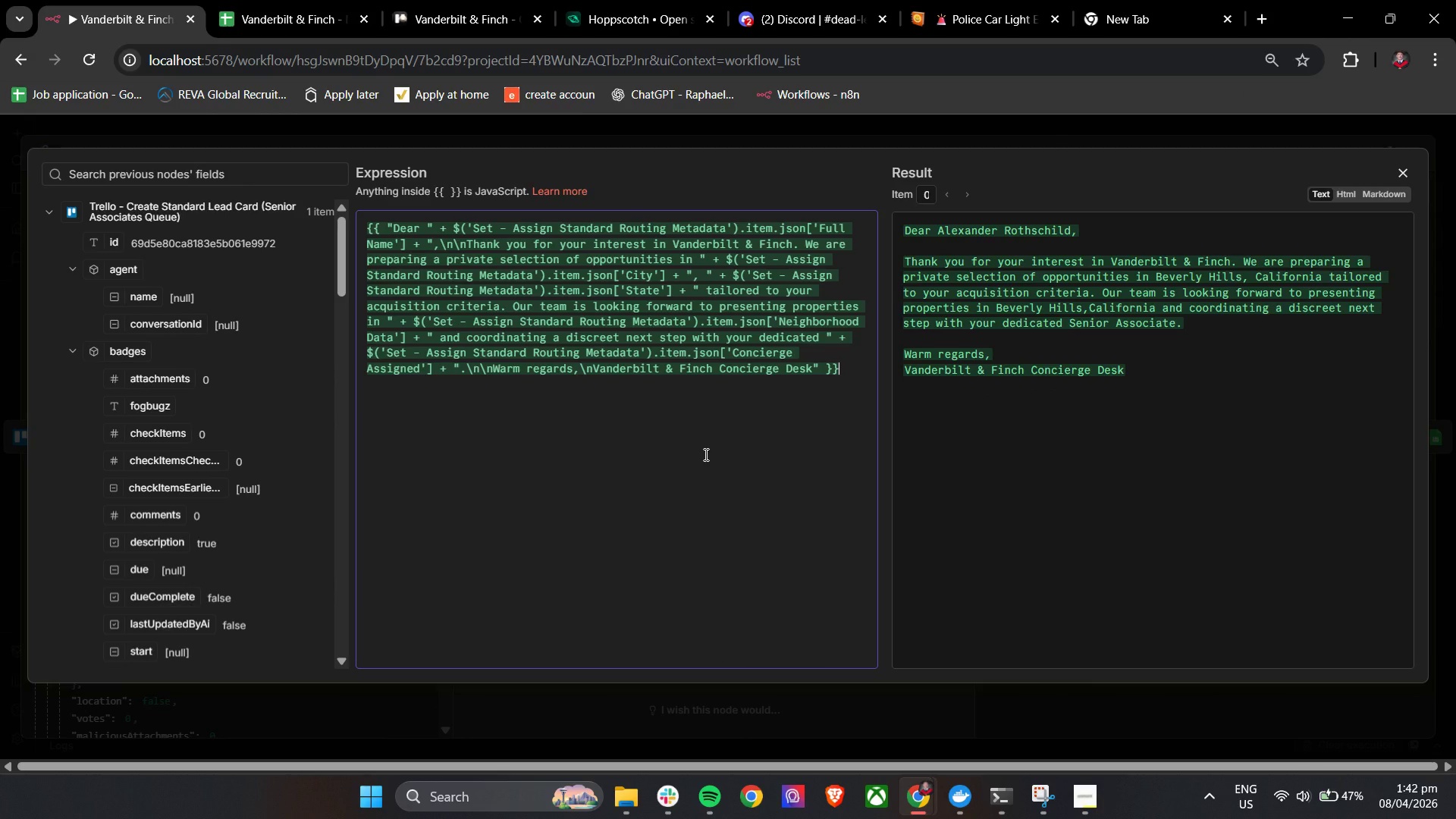 
left_click([704, 454])
 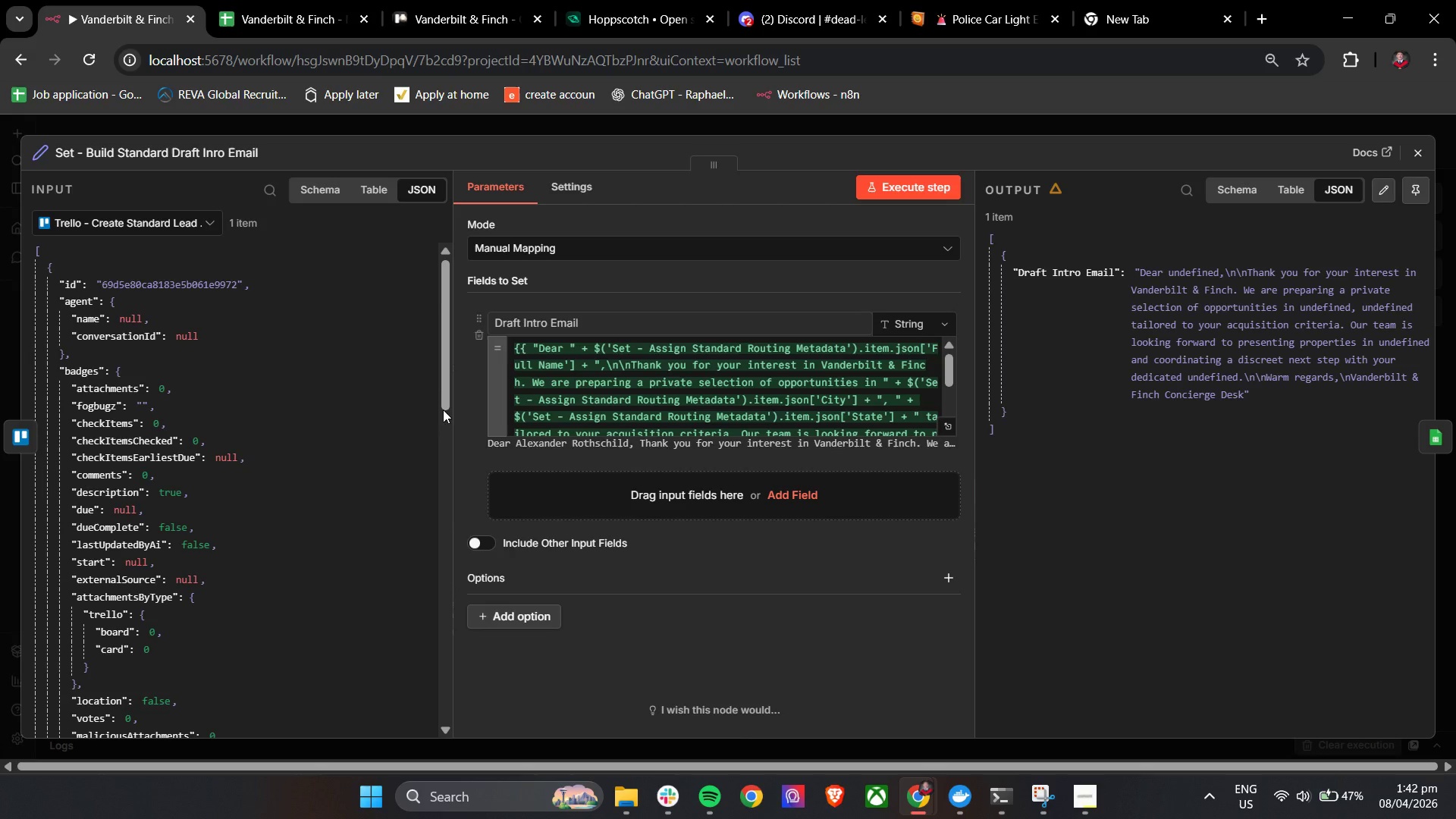 
wait(5.81)
 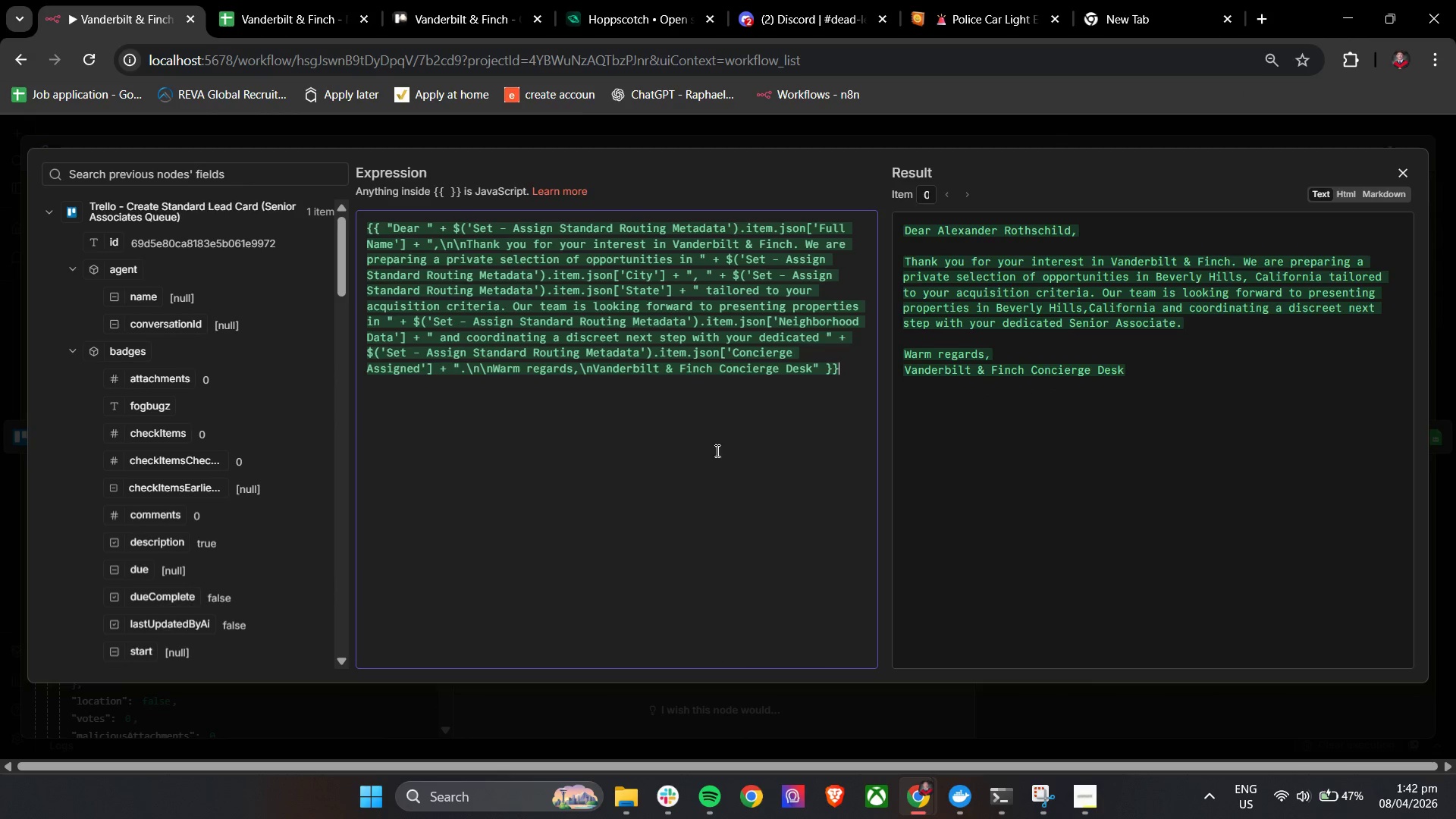 
scroll: coordinate [694, 400], scroll_direction: down, amount: 3.0
 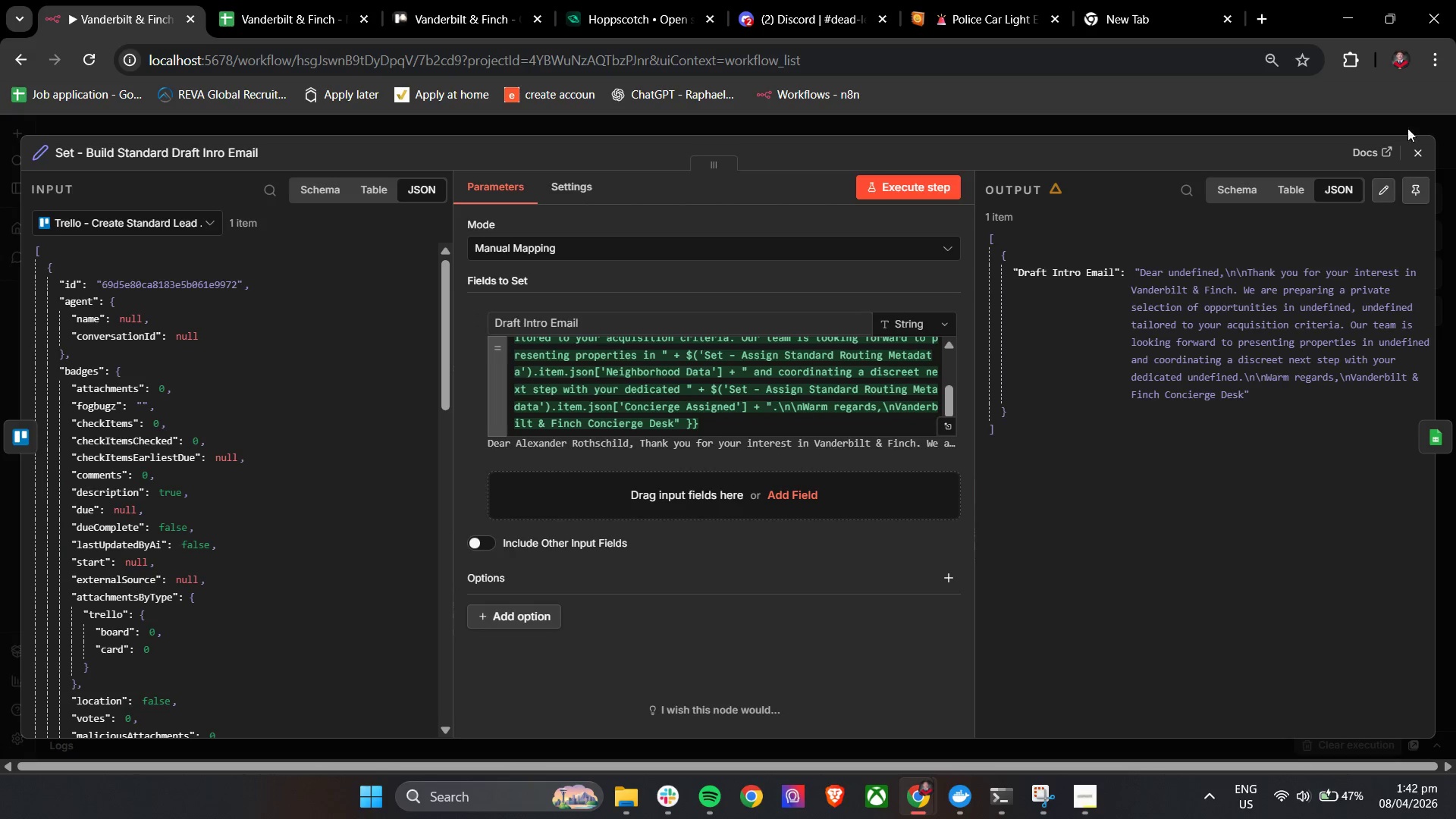 
left_click([1421, 149])
 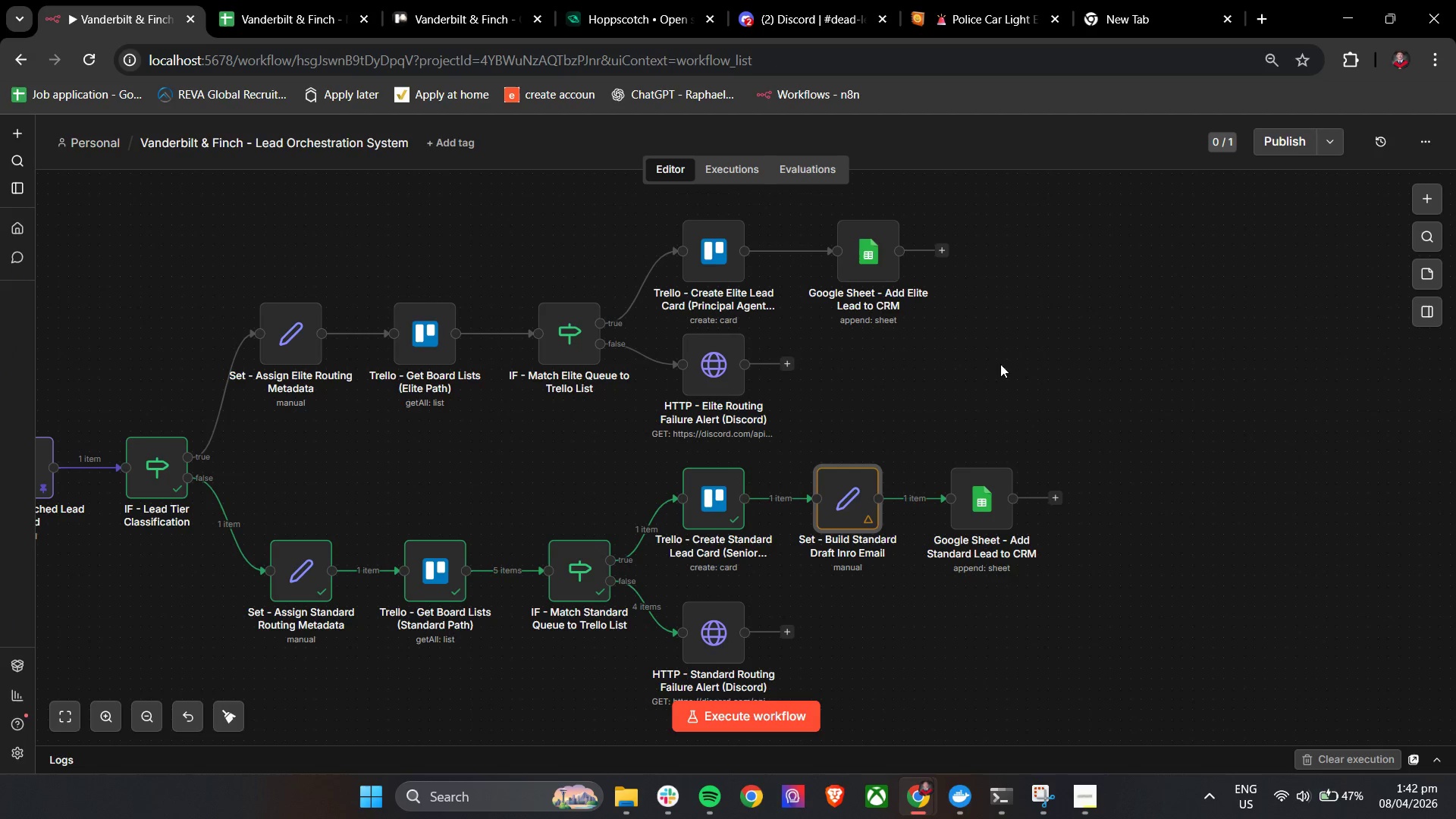 
hold_key(key=ControlLeft, duration=0.53)
left_click_drag(start_coordinate=[991, 354], to_coordinate=[974, 376])
 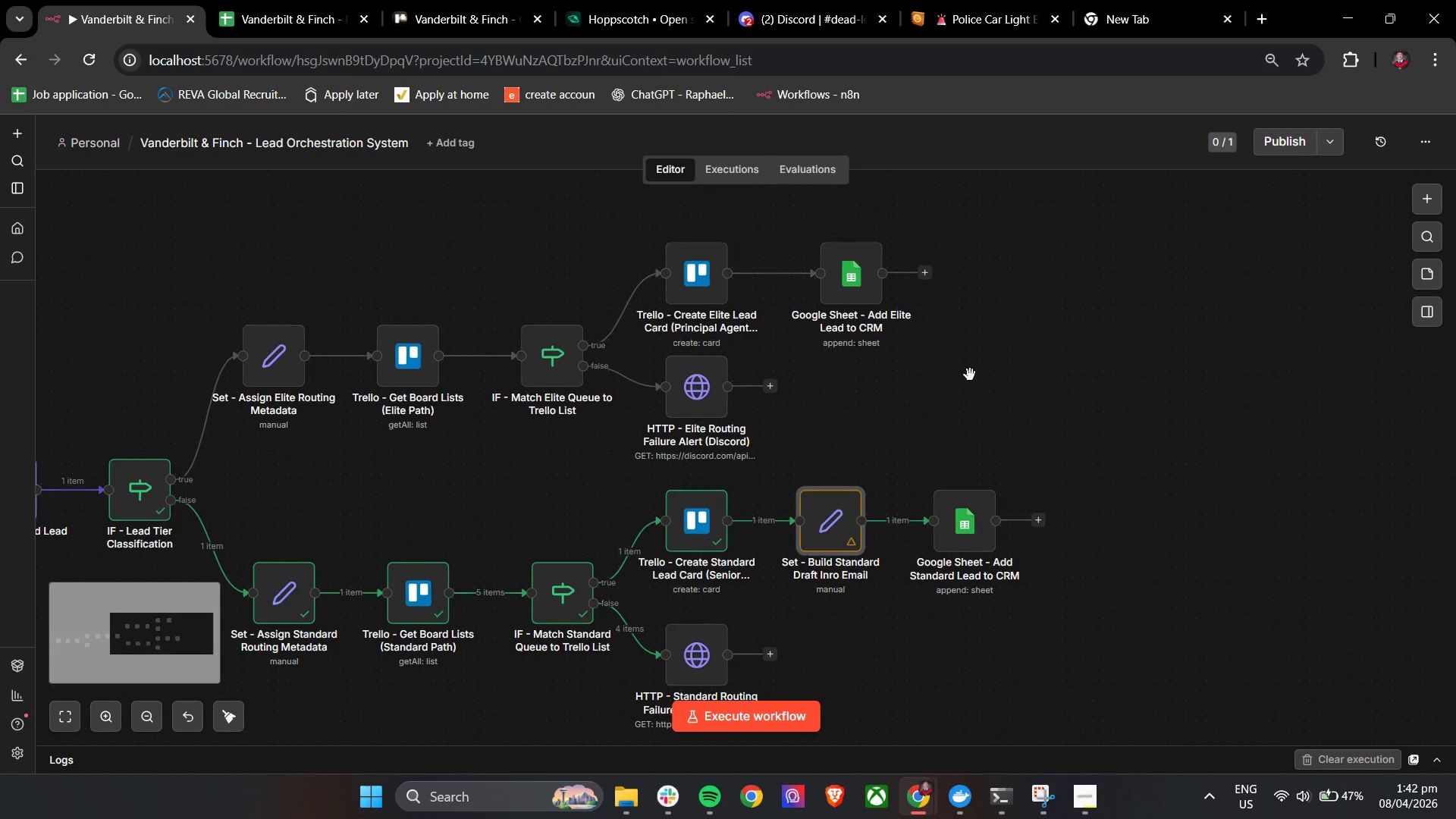 
hold_key(key=ControlLeft, duration=1.83)
left_click_drag(start_coordinate=[846, 277], to_coordinate=[960, 276])
 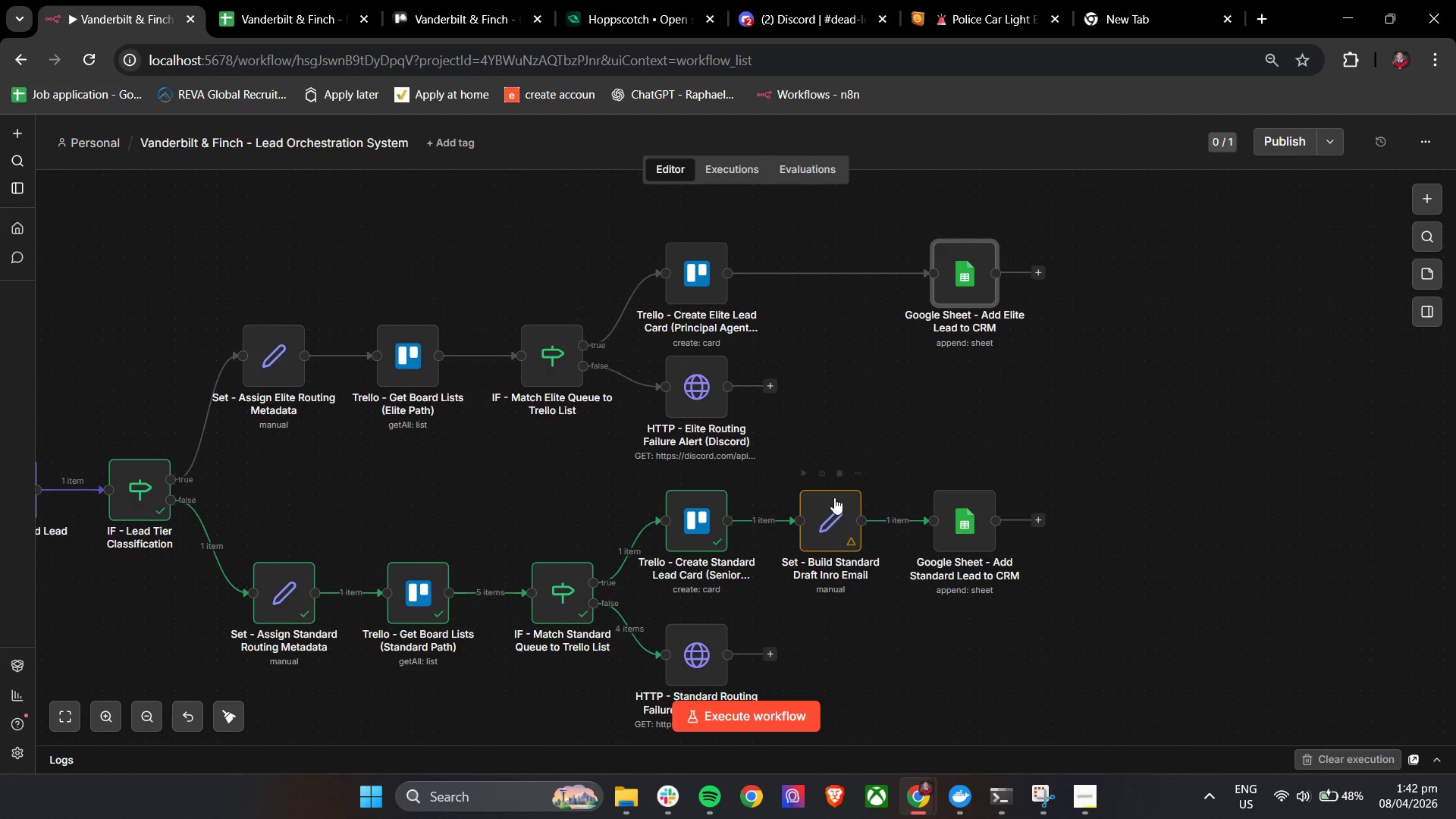 
left_click([832, 499])
 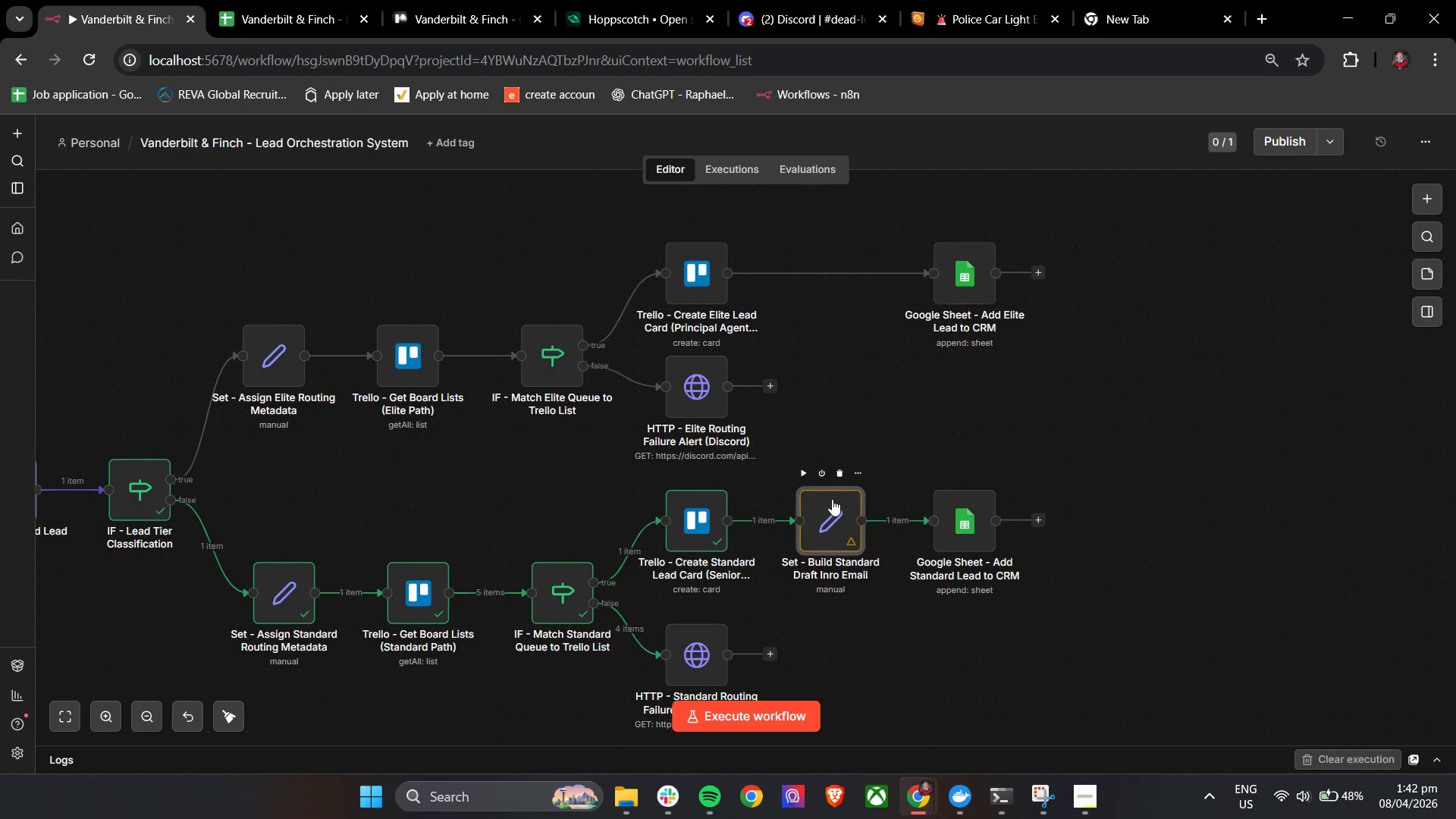 
key(Control+C)
 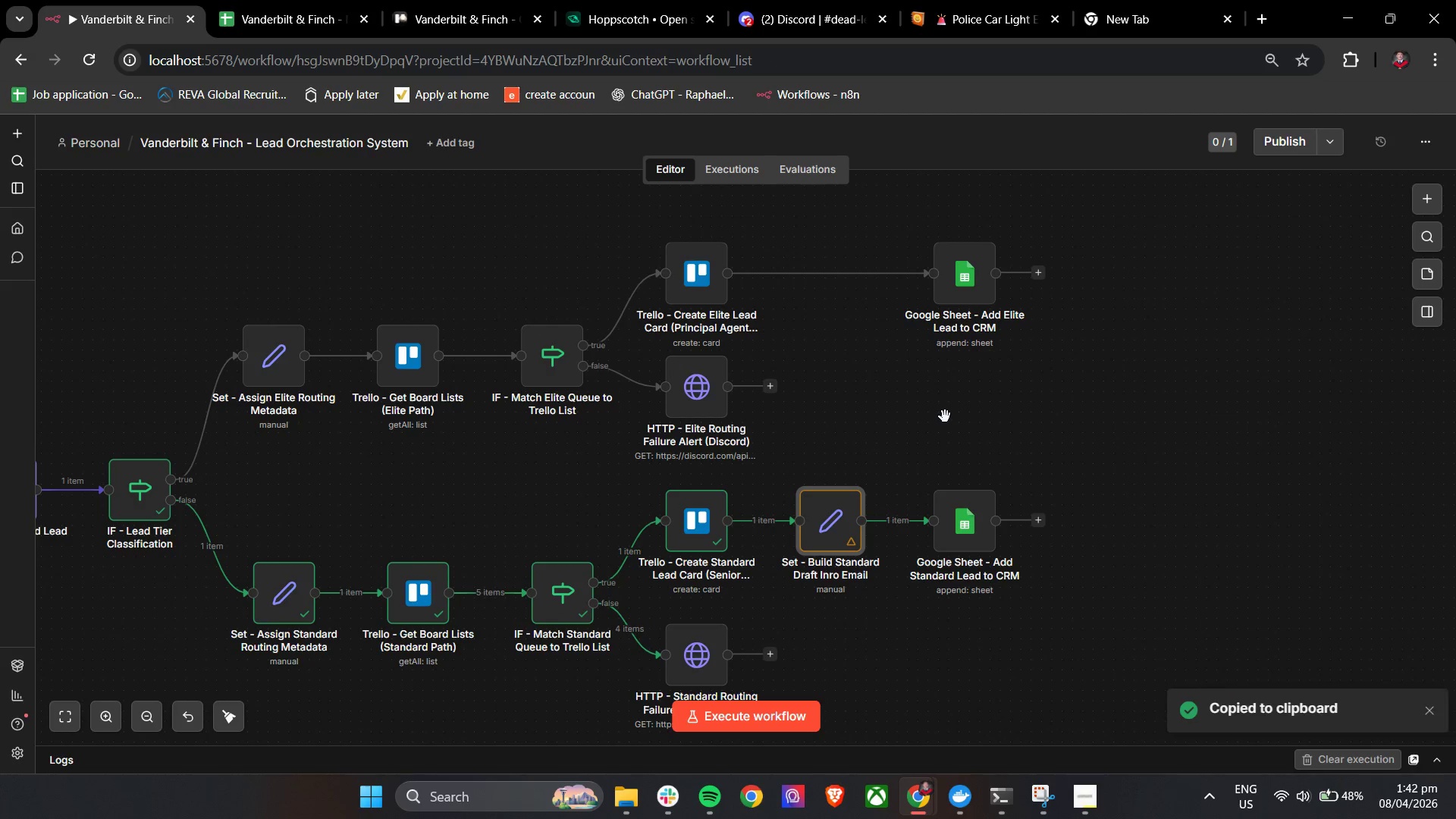 
key(Control+V)
 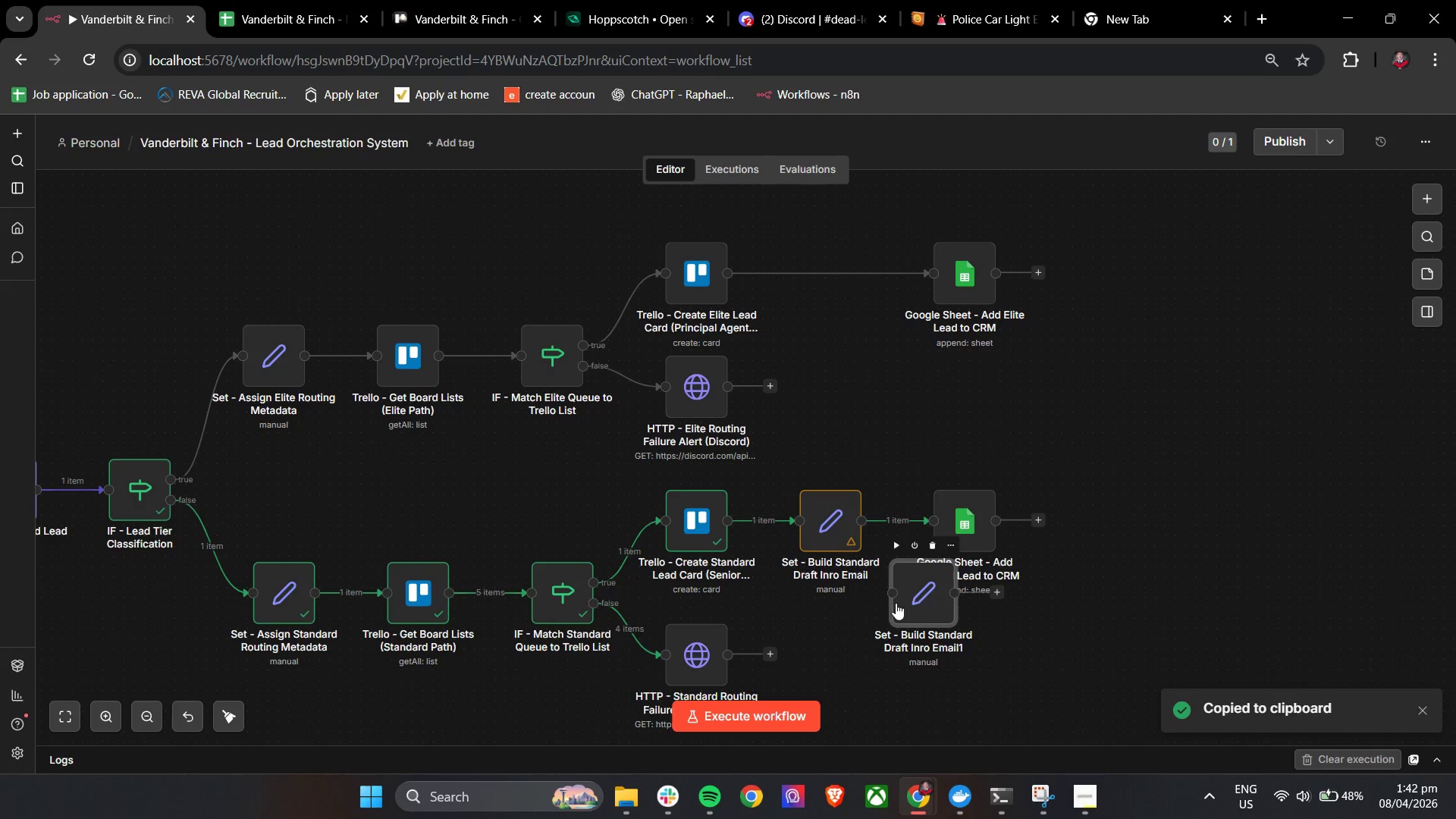 
left_click_drag(start_coordinate=[913, 606], to_coordinate=[837, 346])
 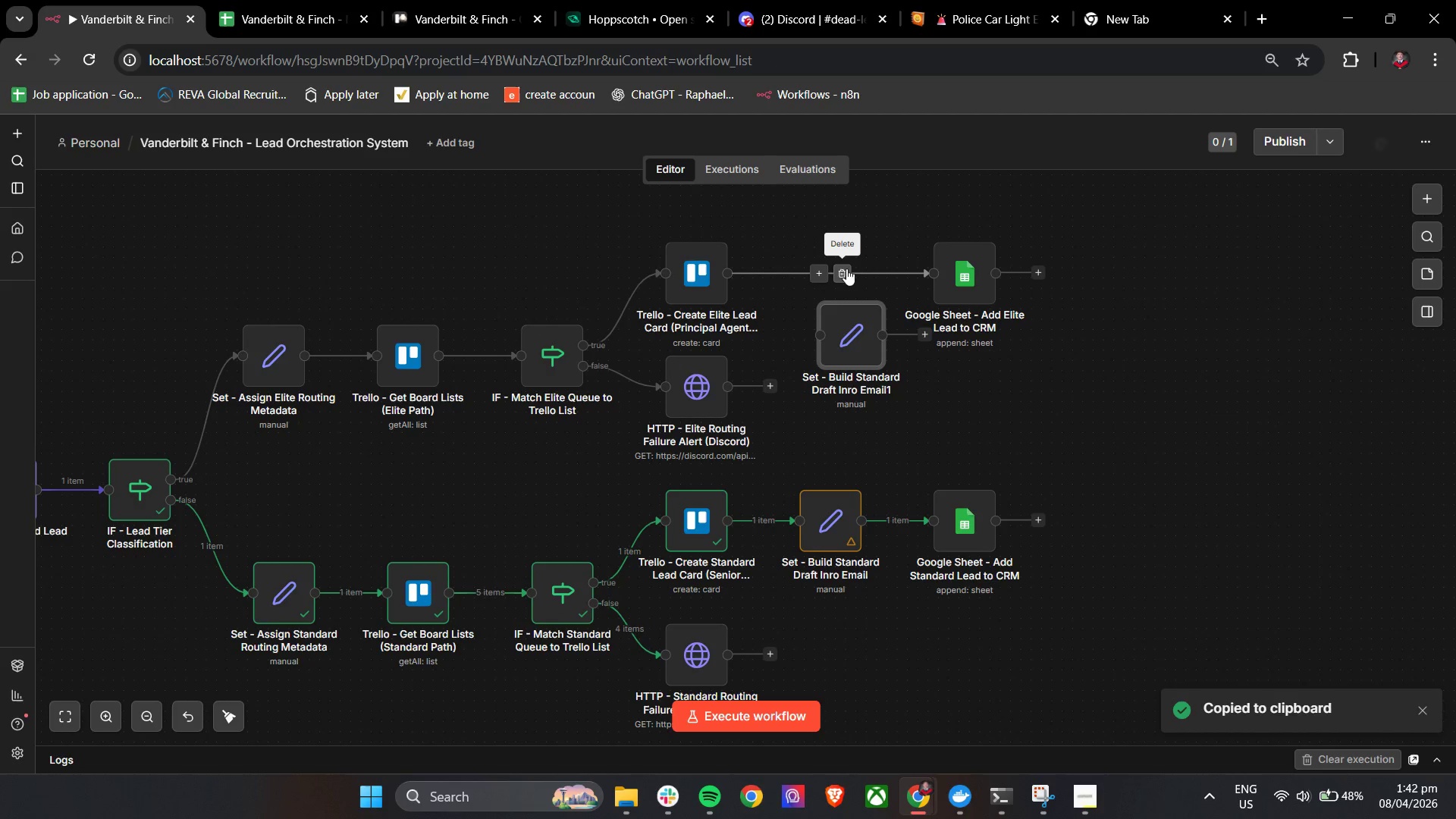 
left_click([846, 268])
 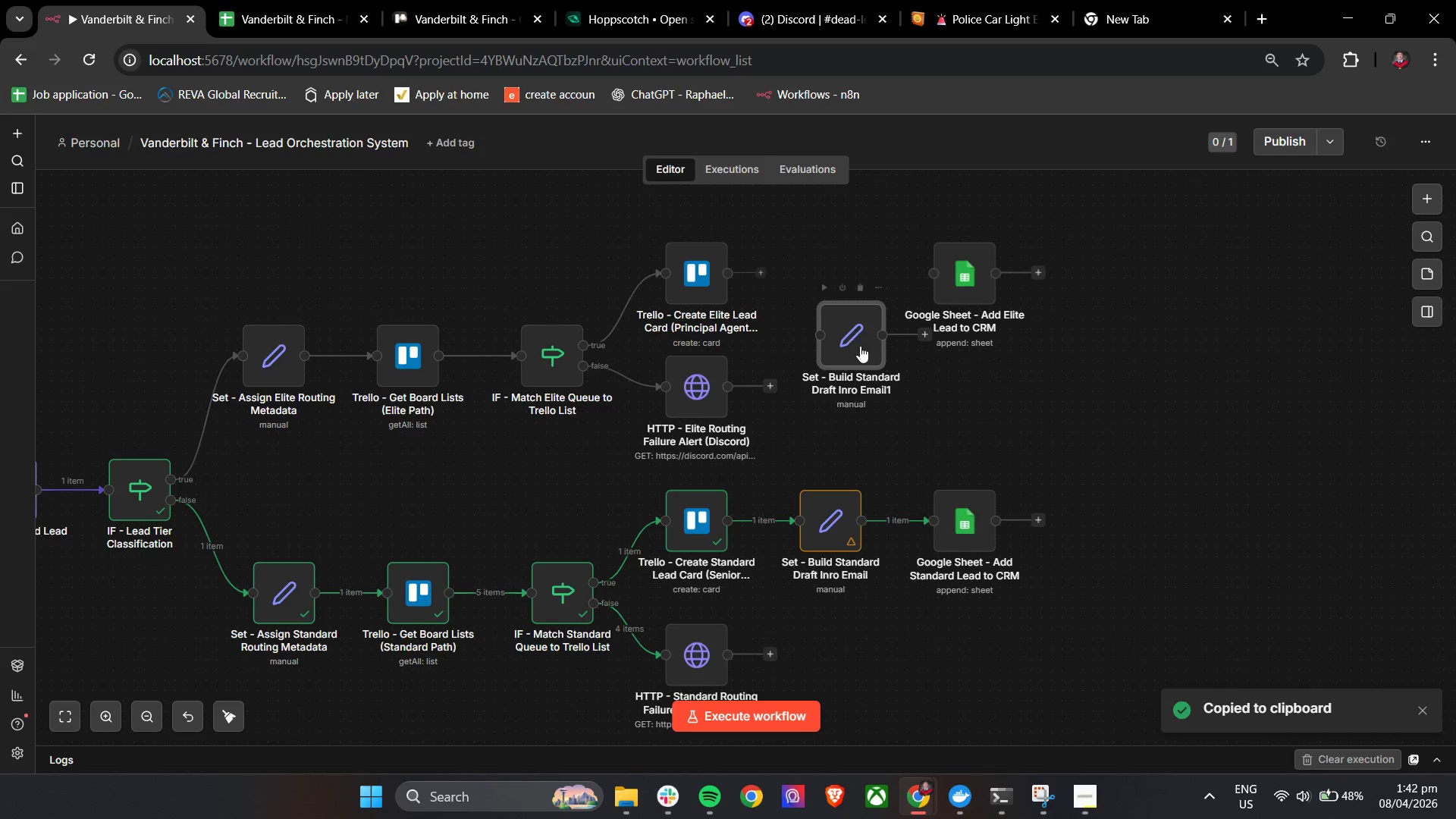 
left_click_drag(start_coordinate=[860, 350], to_coordinate=[835, 286])
 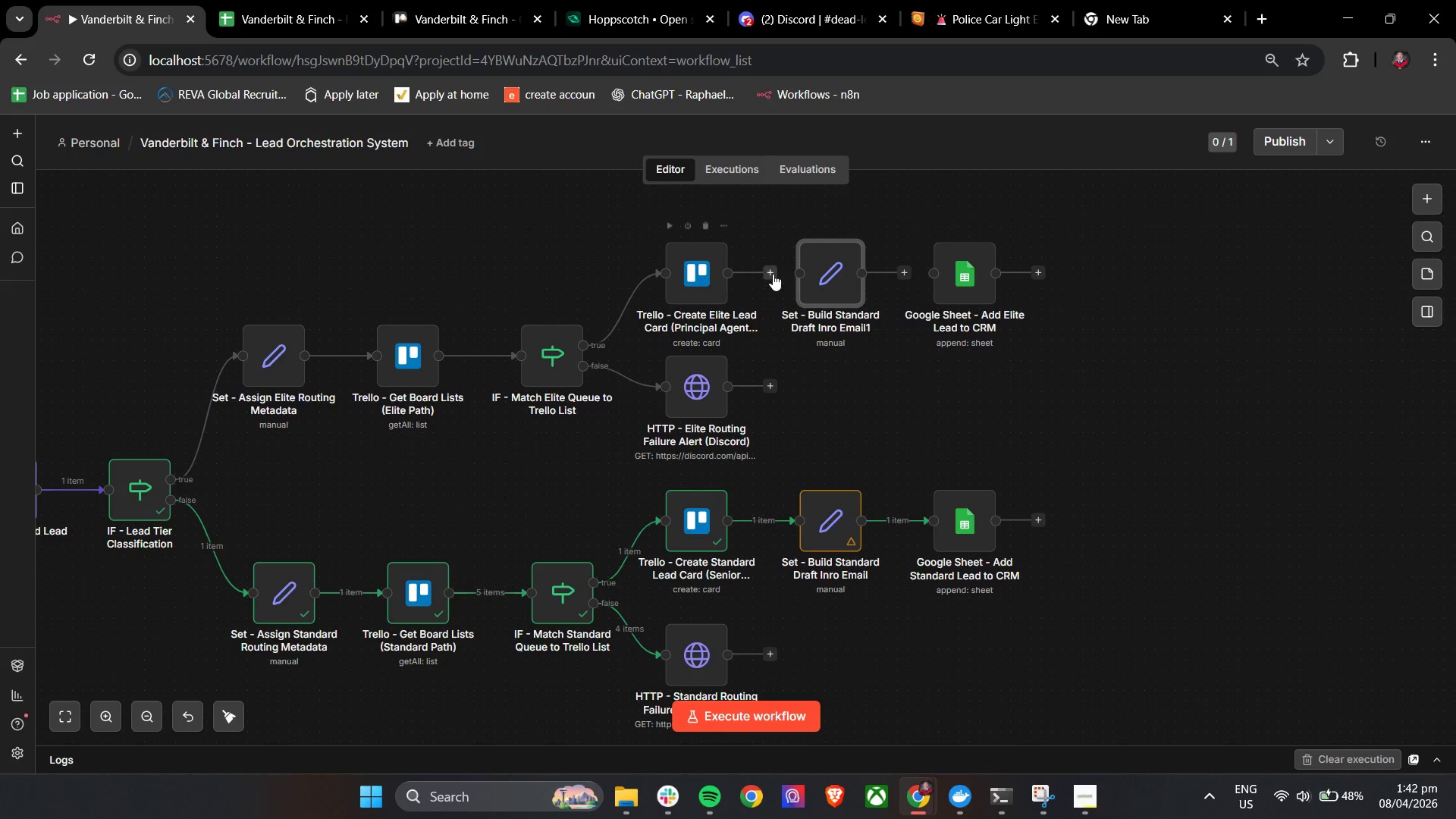 
left_click_drag(start_coordinate=[772, 274], to_coordinate=[793, 275])
 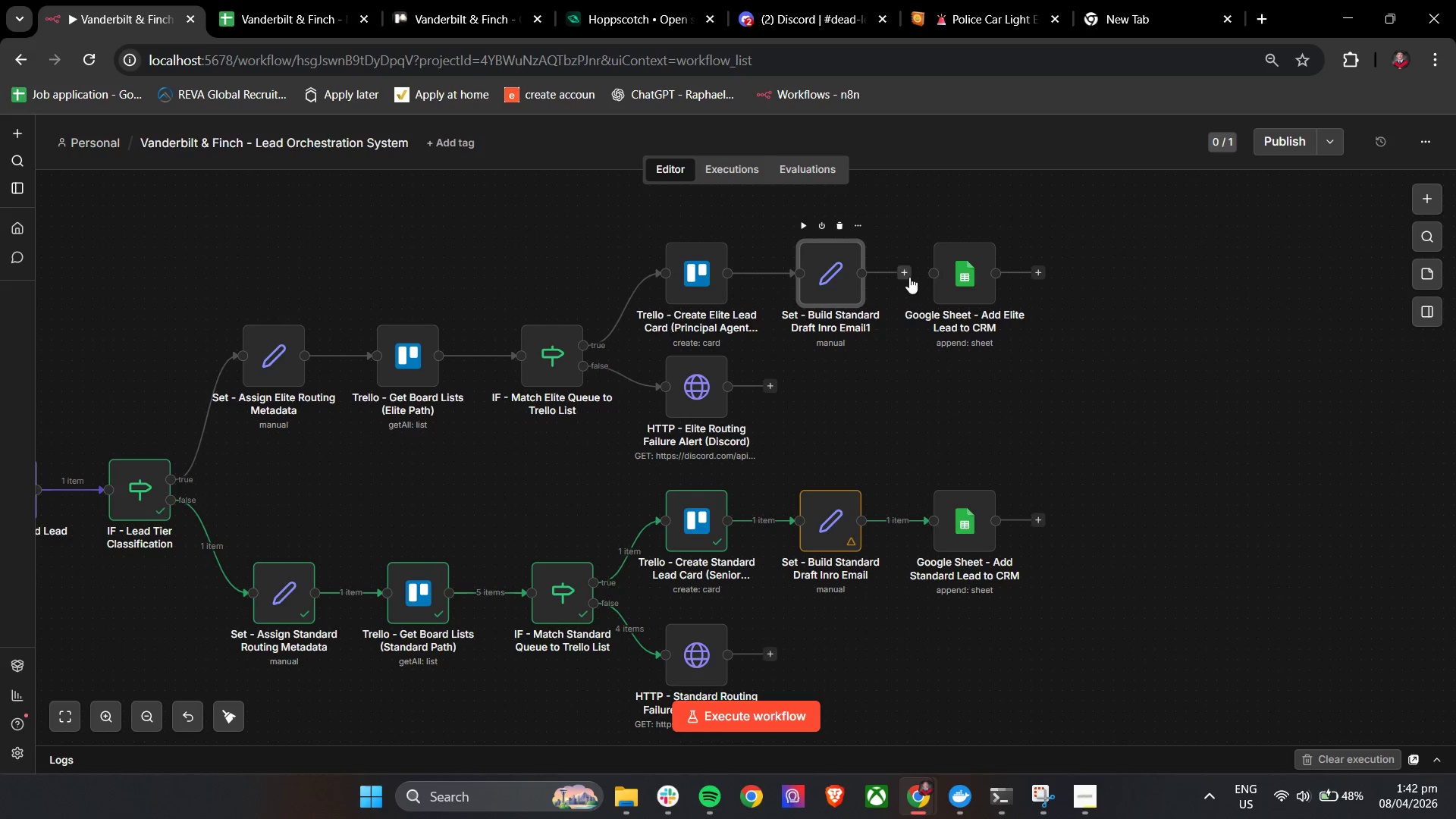 
left_click_drag(start_coordinate=[906, 274], to_coordinate=[965, 274])
 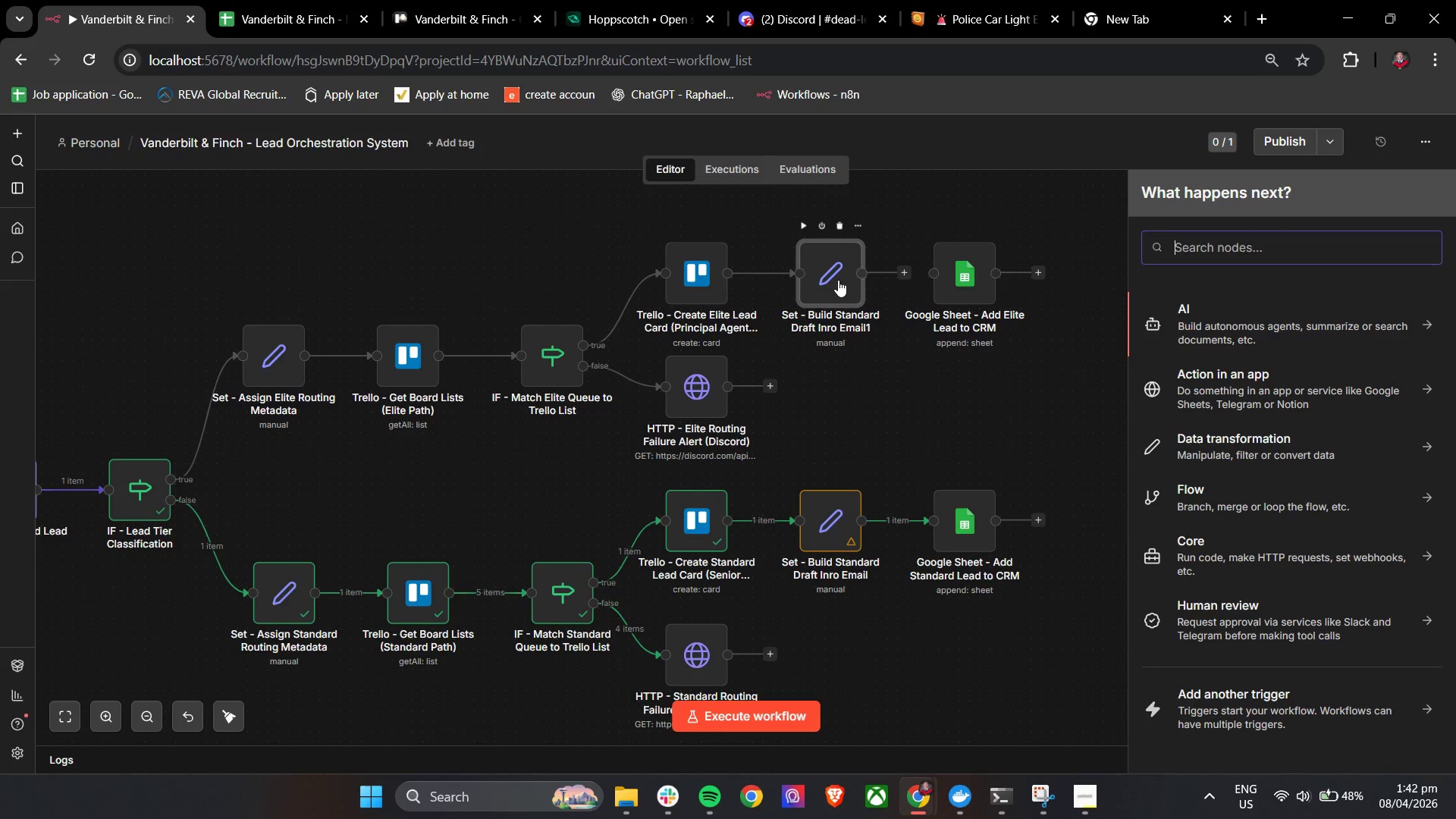 
double_click([838, 280])
 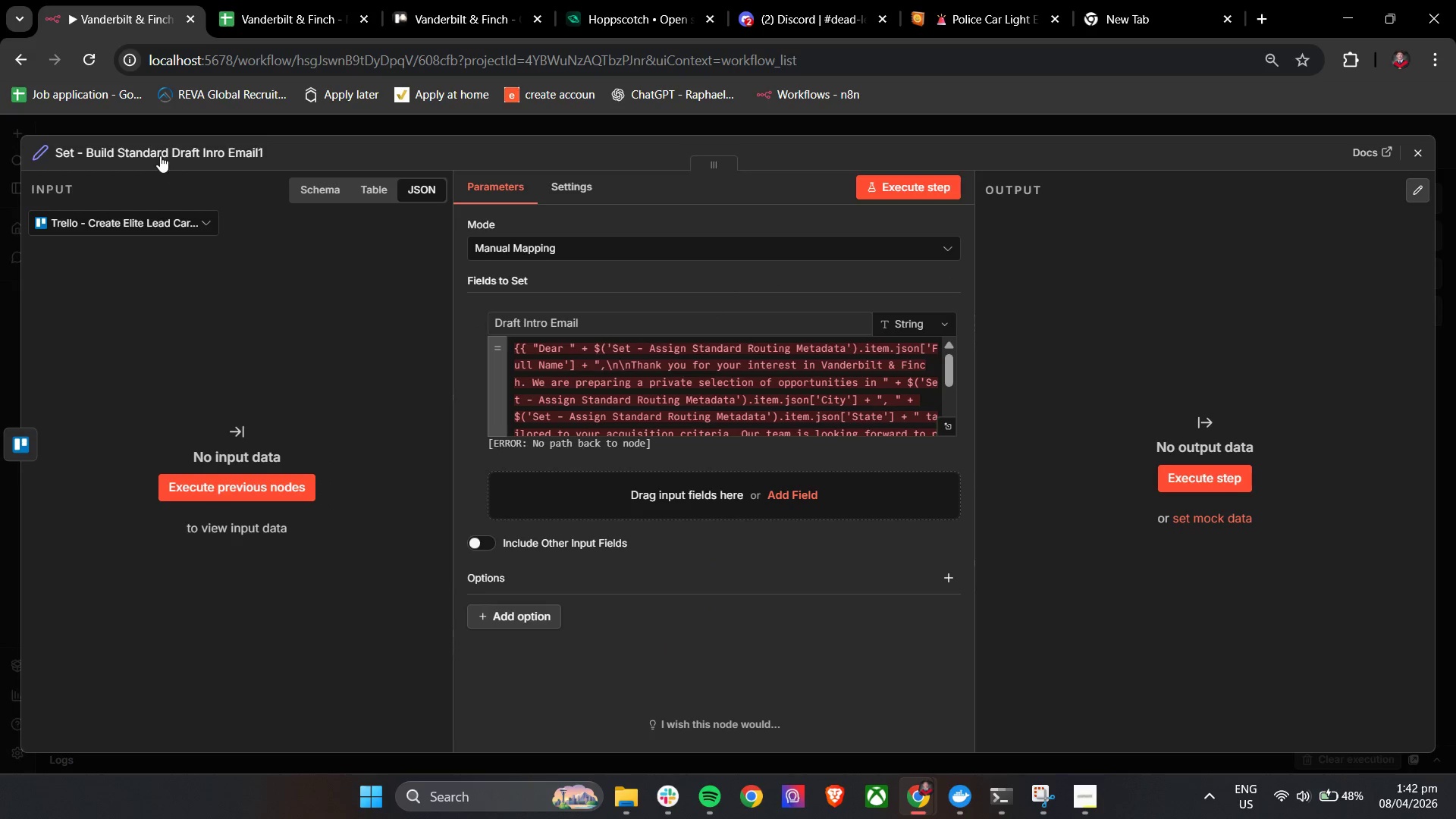 
left_click([149, 146])
 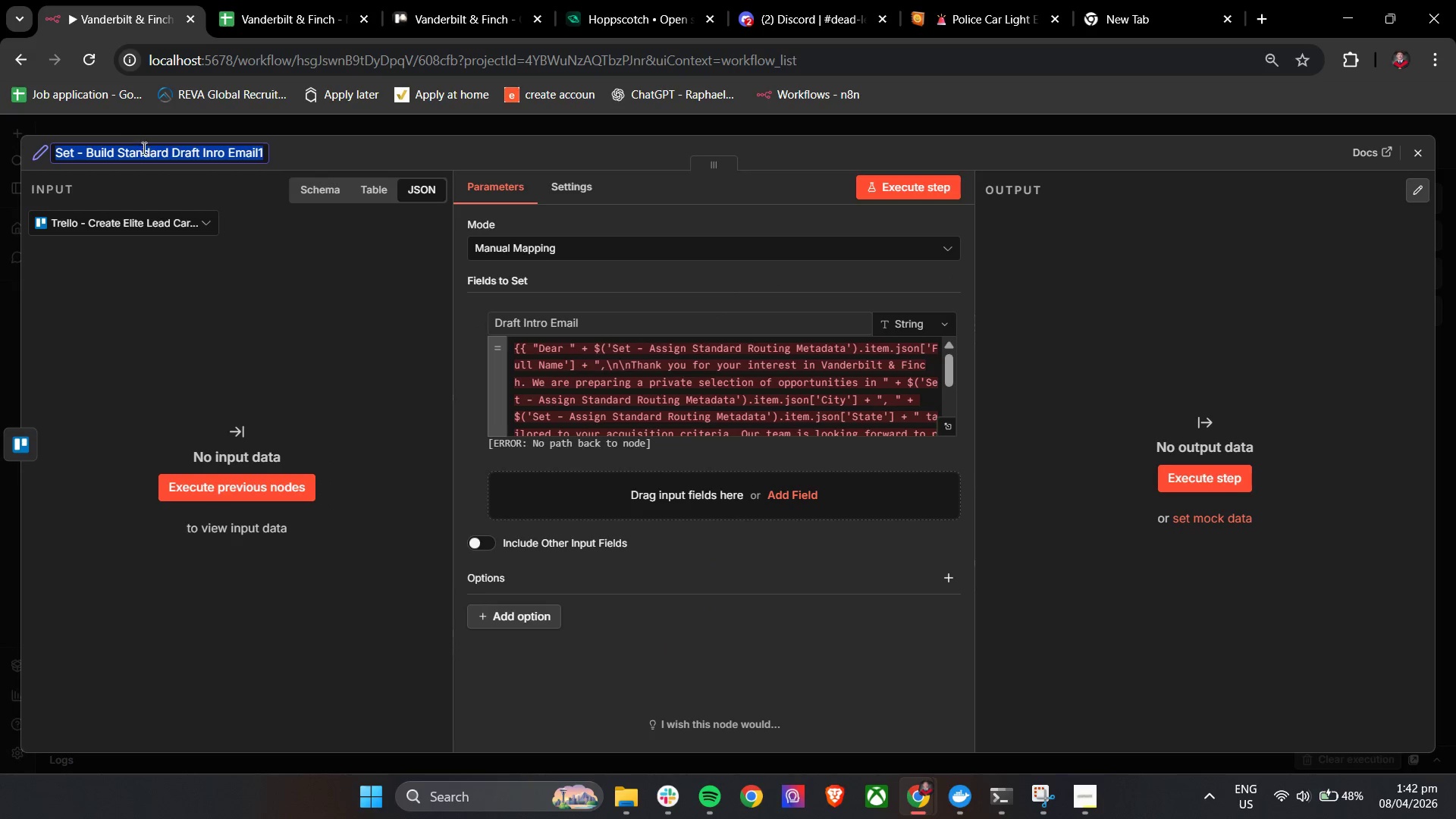 
left_click([133, 148])
 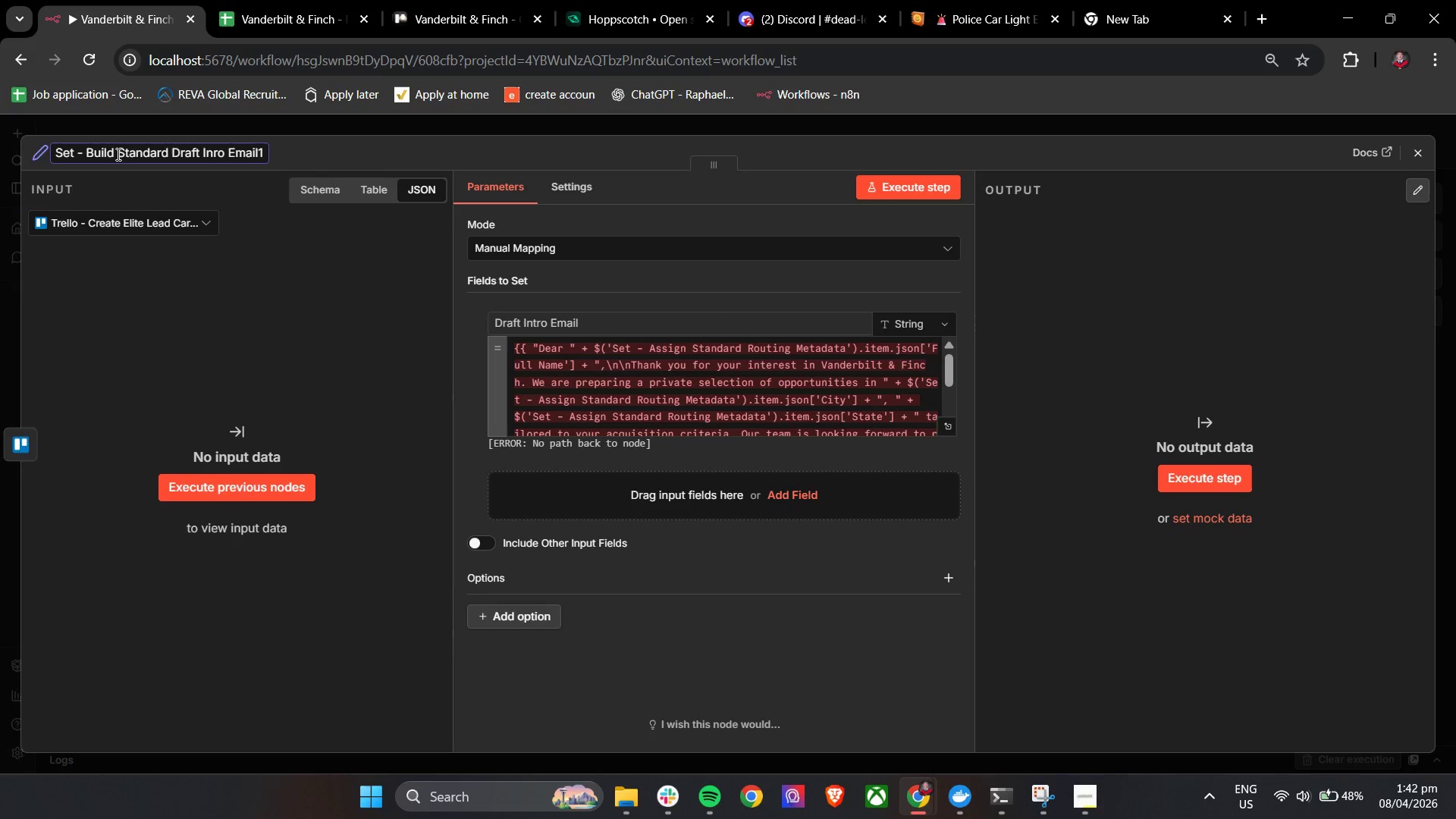 
left_click_drag(start_coordinate=[117, 154], to_coordinate=[168, 158])
 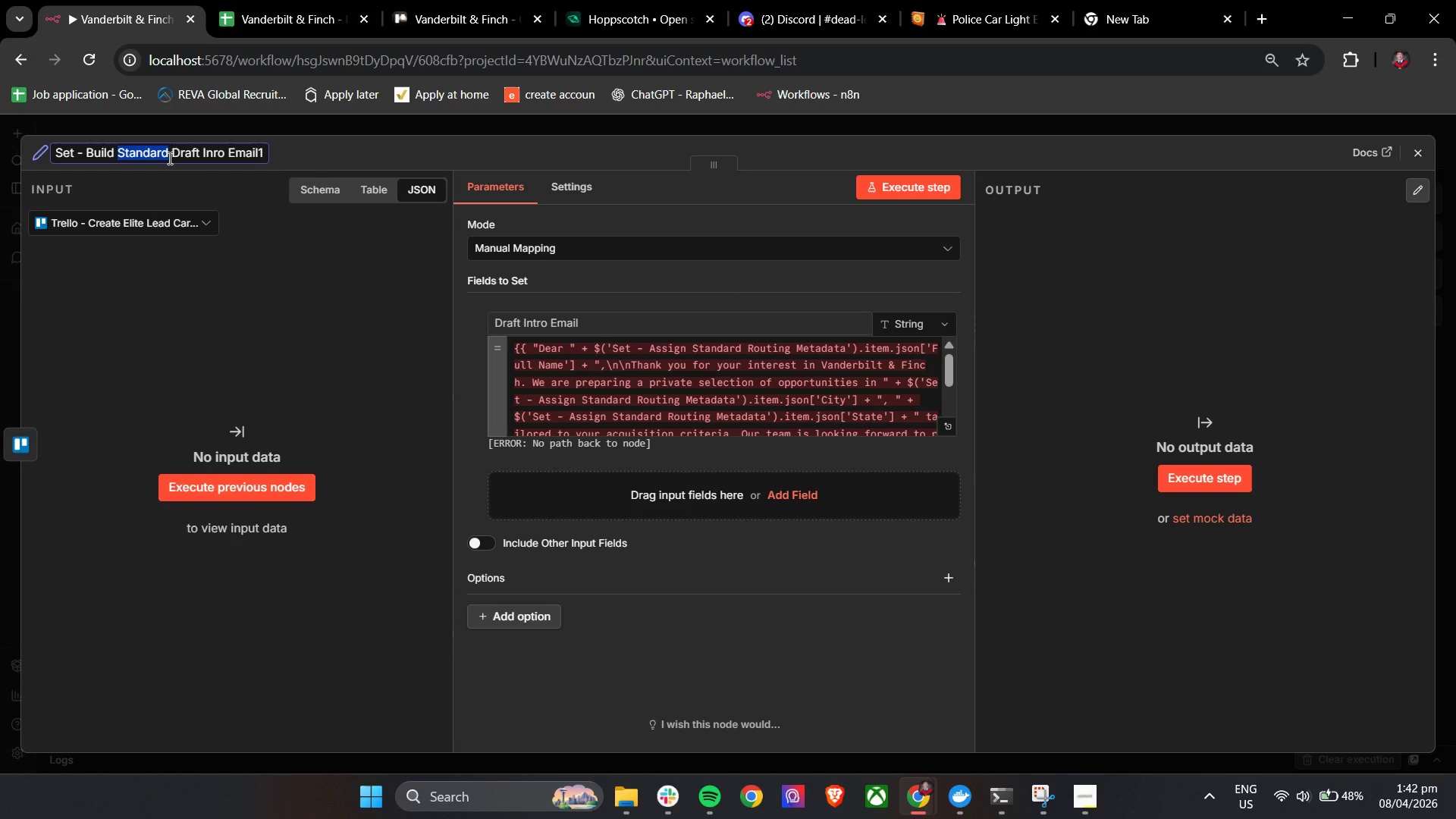 
type(Elite)
 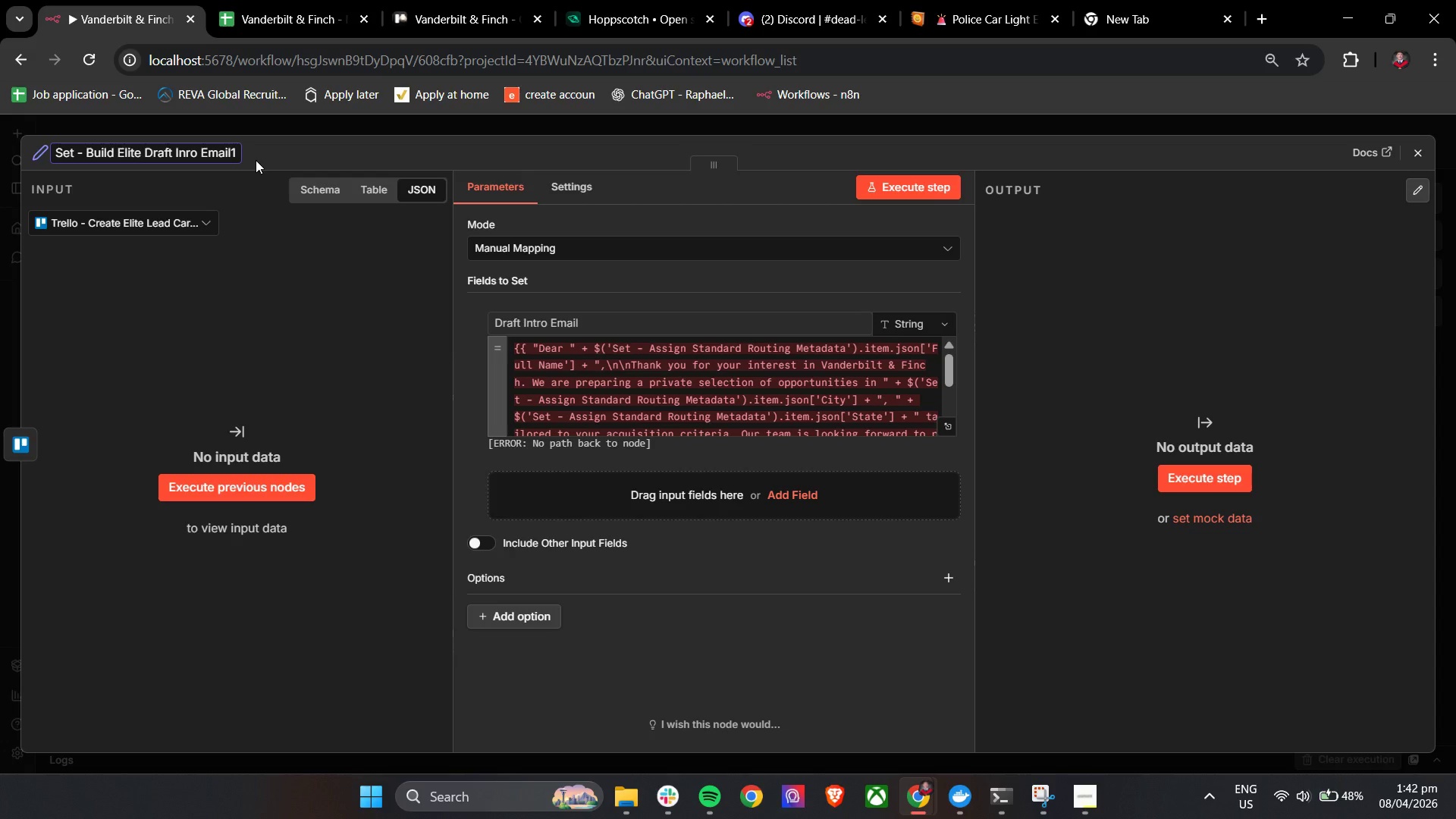 
hold_key(key=ArrowRight, duration=1.38)
 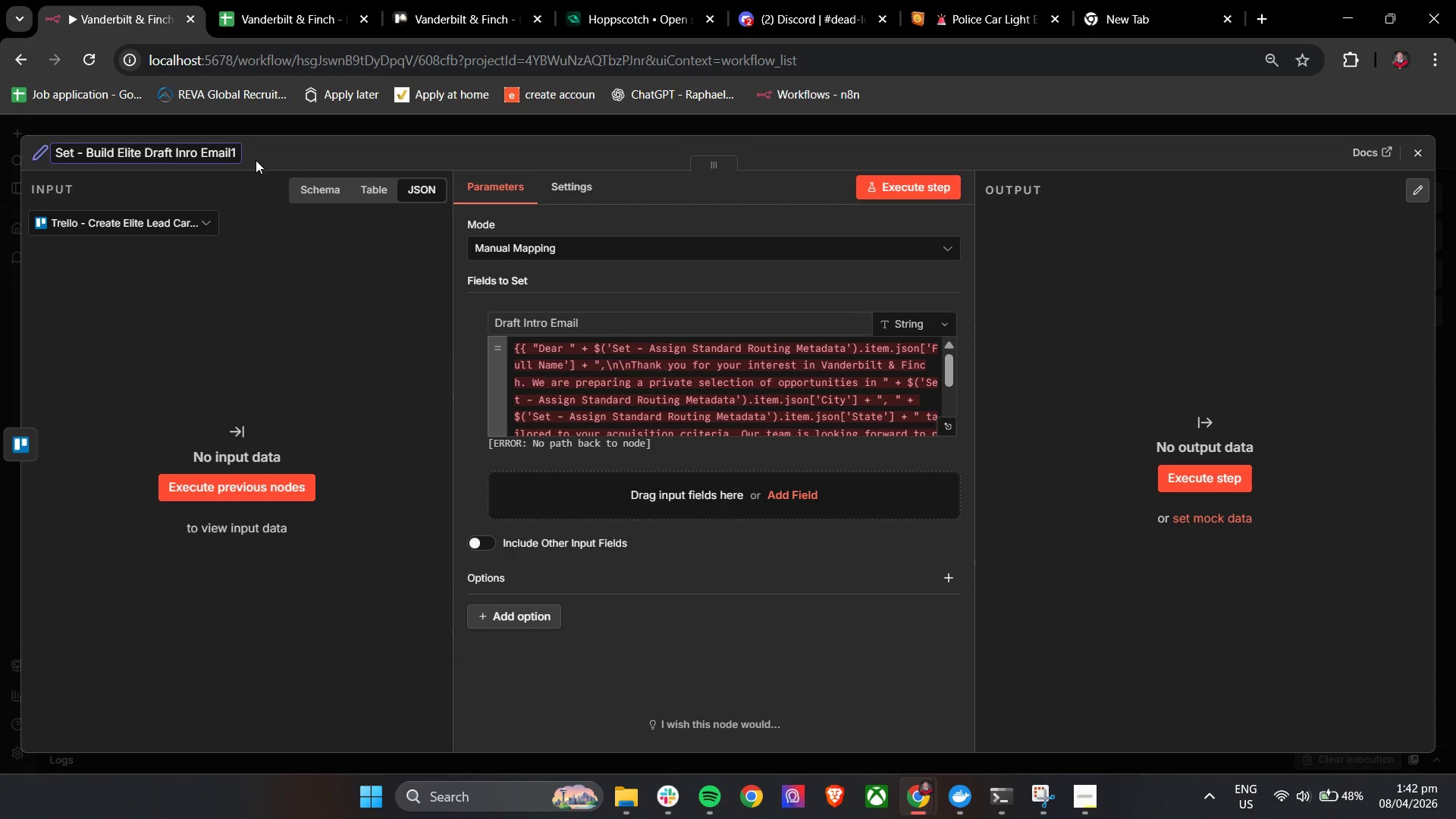 
key(Backspace)
 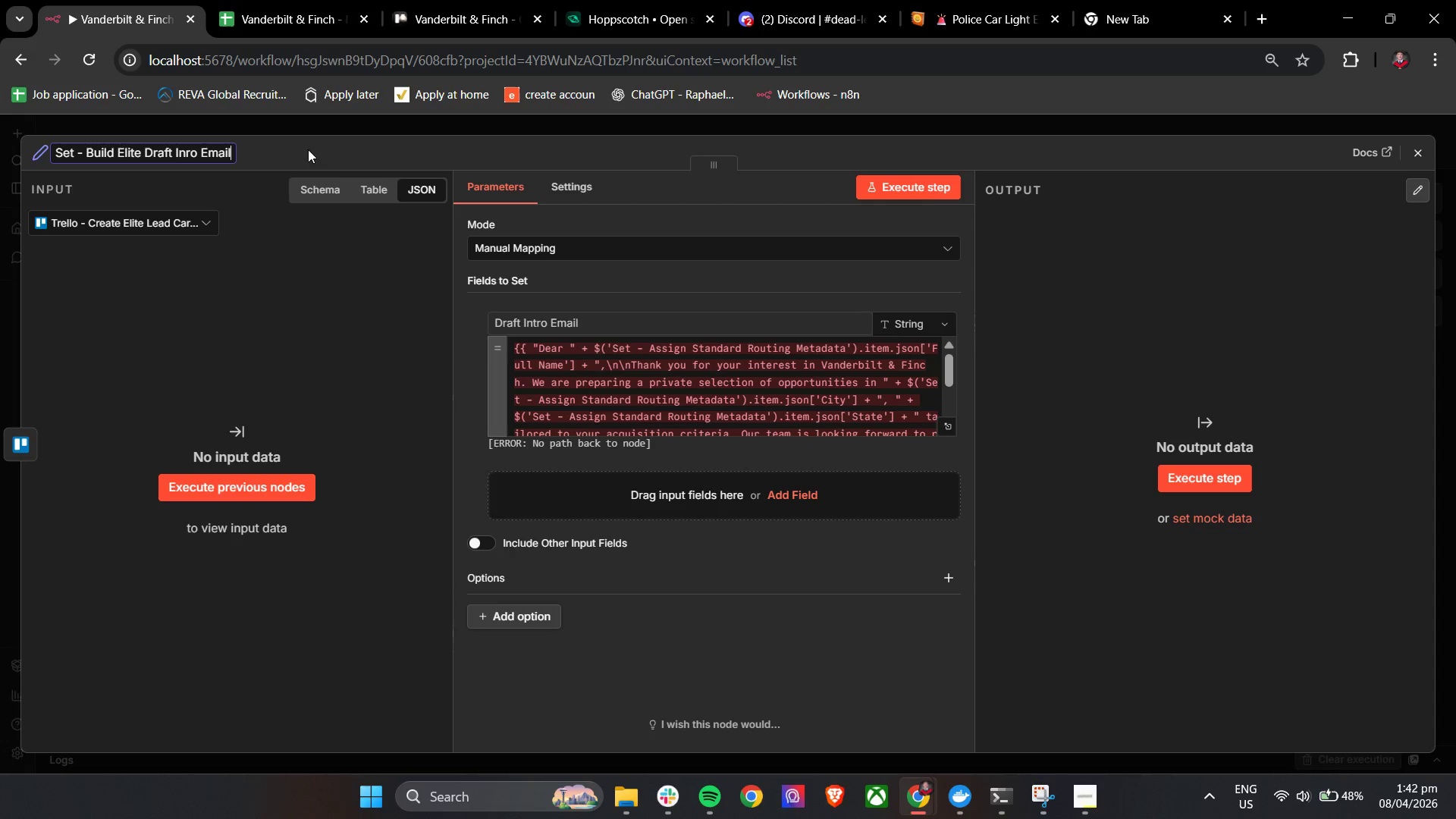 
left_click([340, 149])
 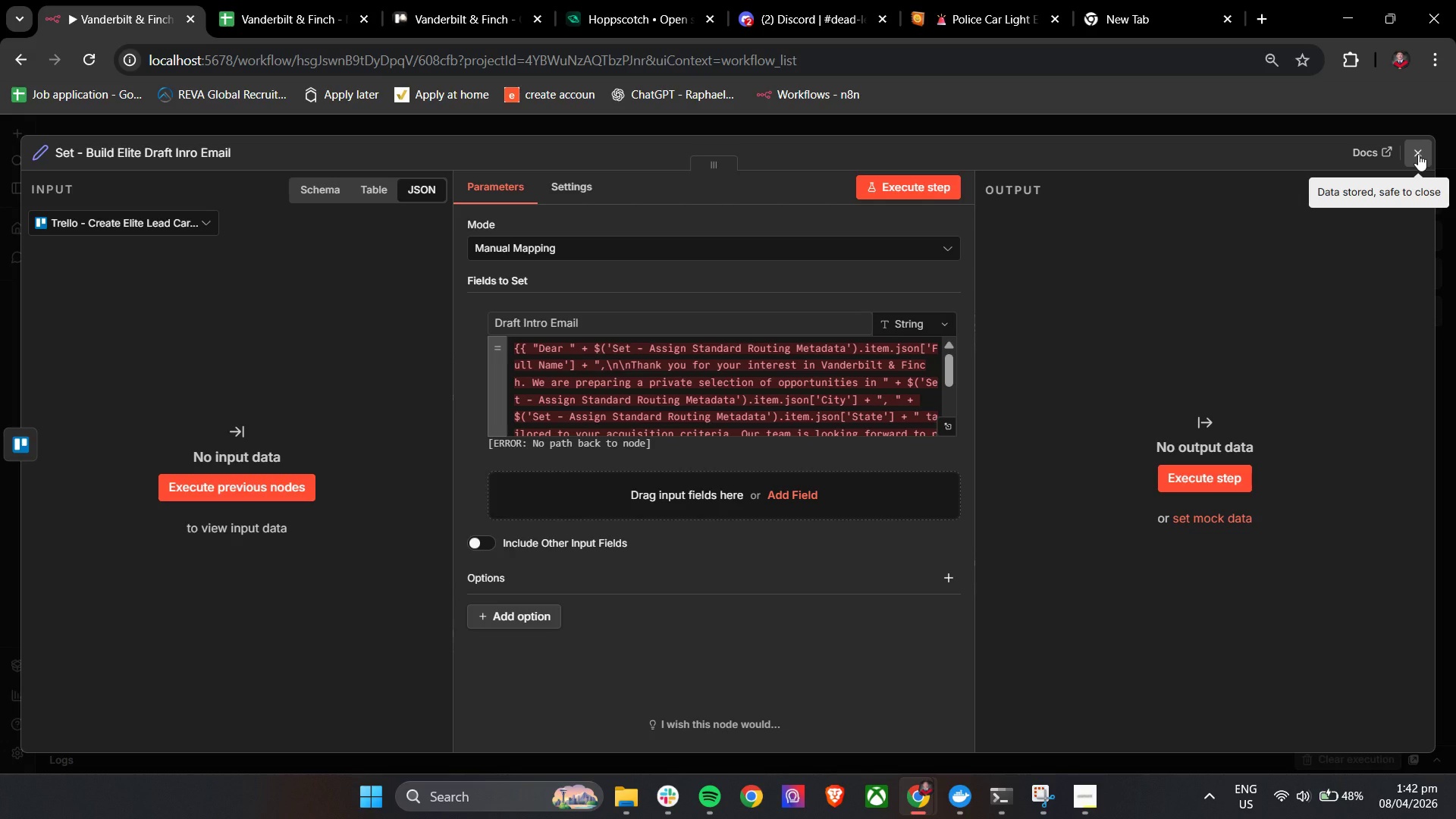 
left_click([1418, 154])
 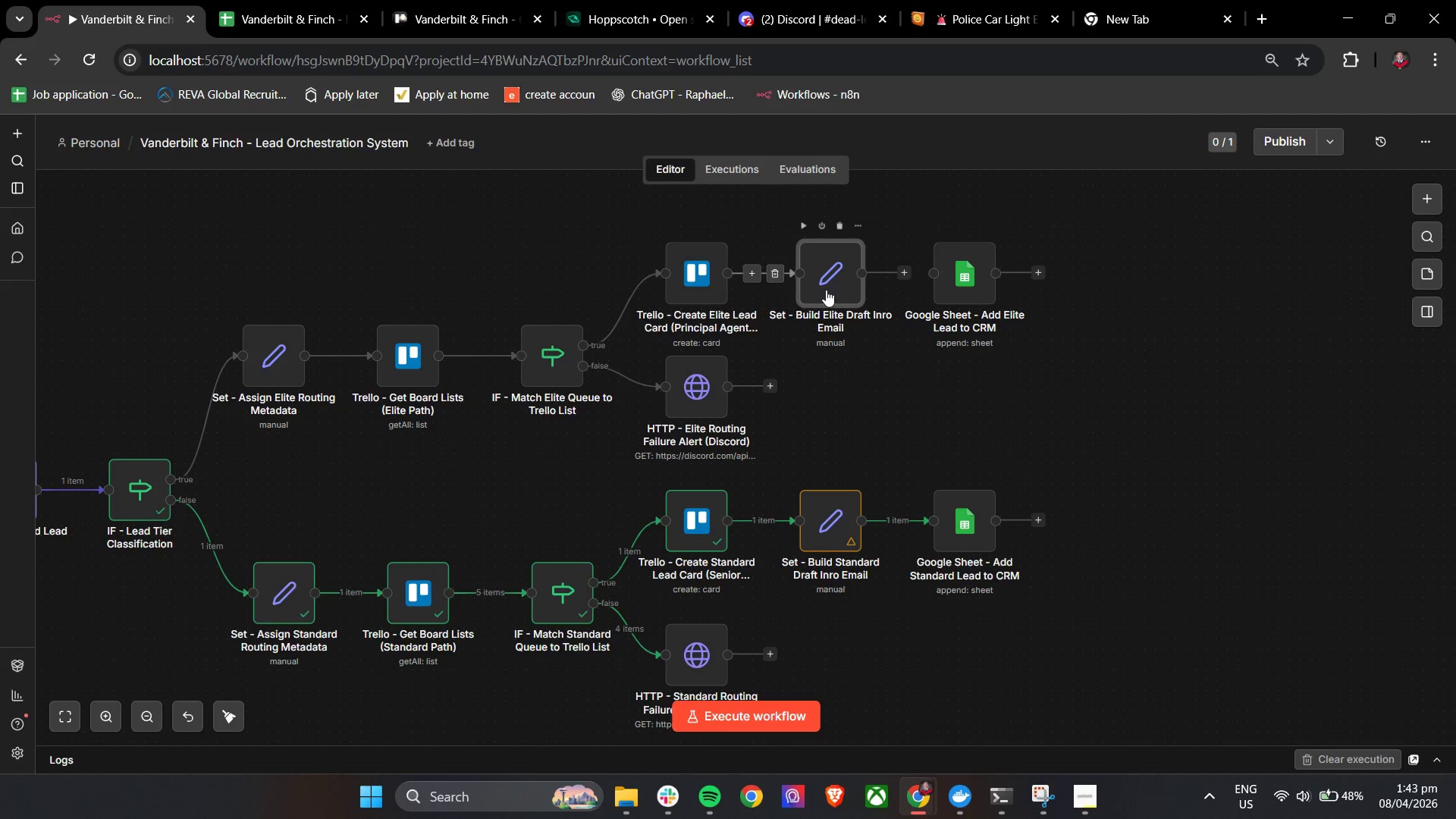 
double_click([826, 290])
 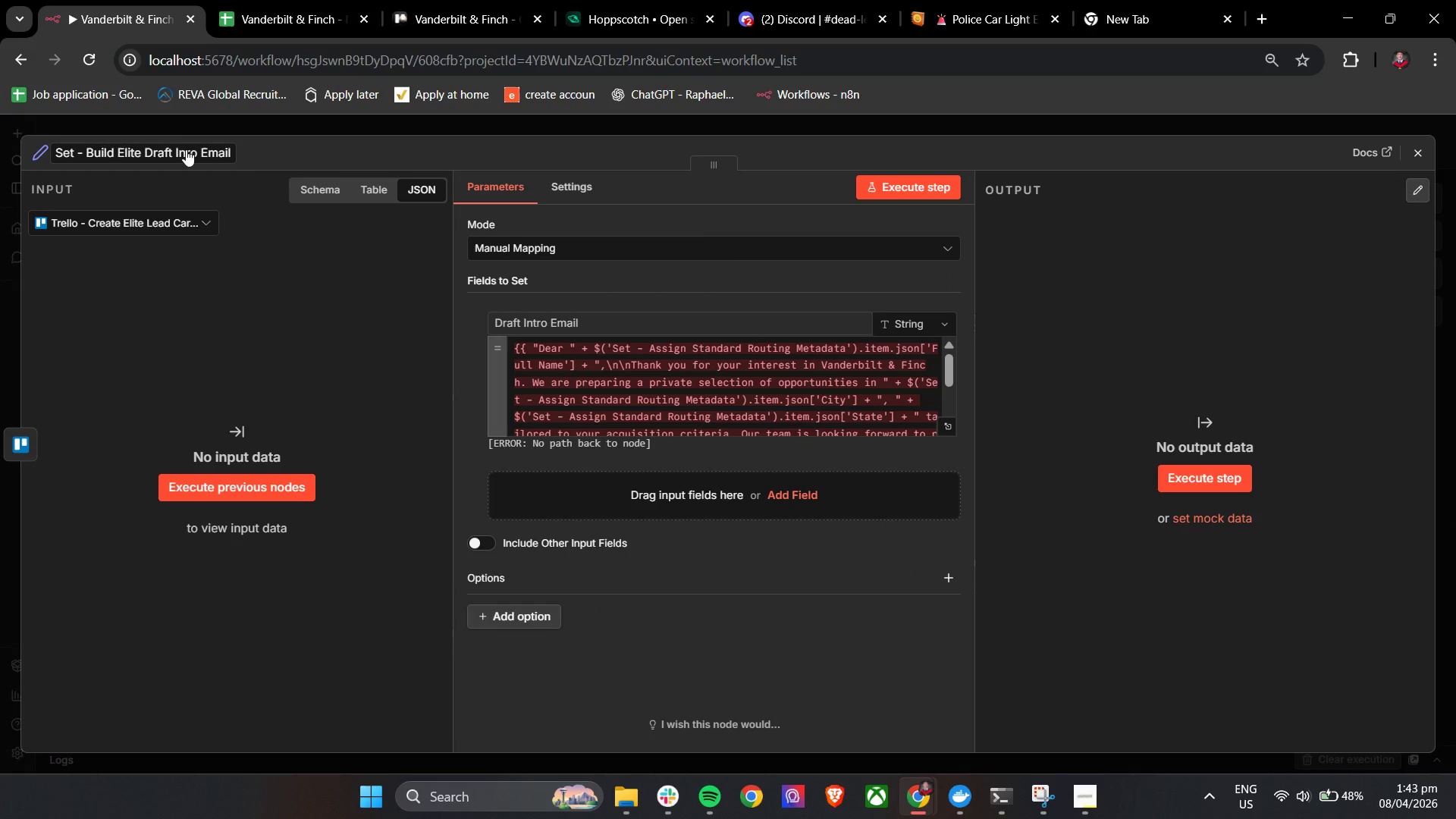 
double_click([186, 149])
 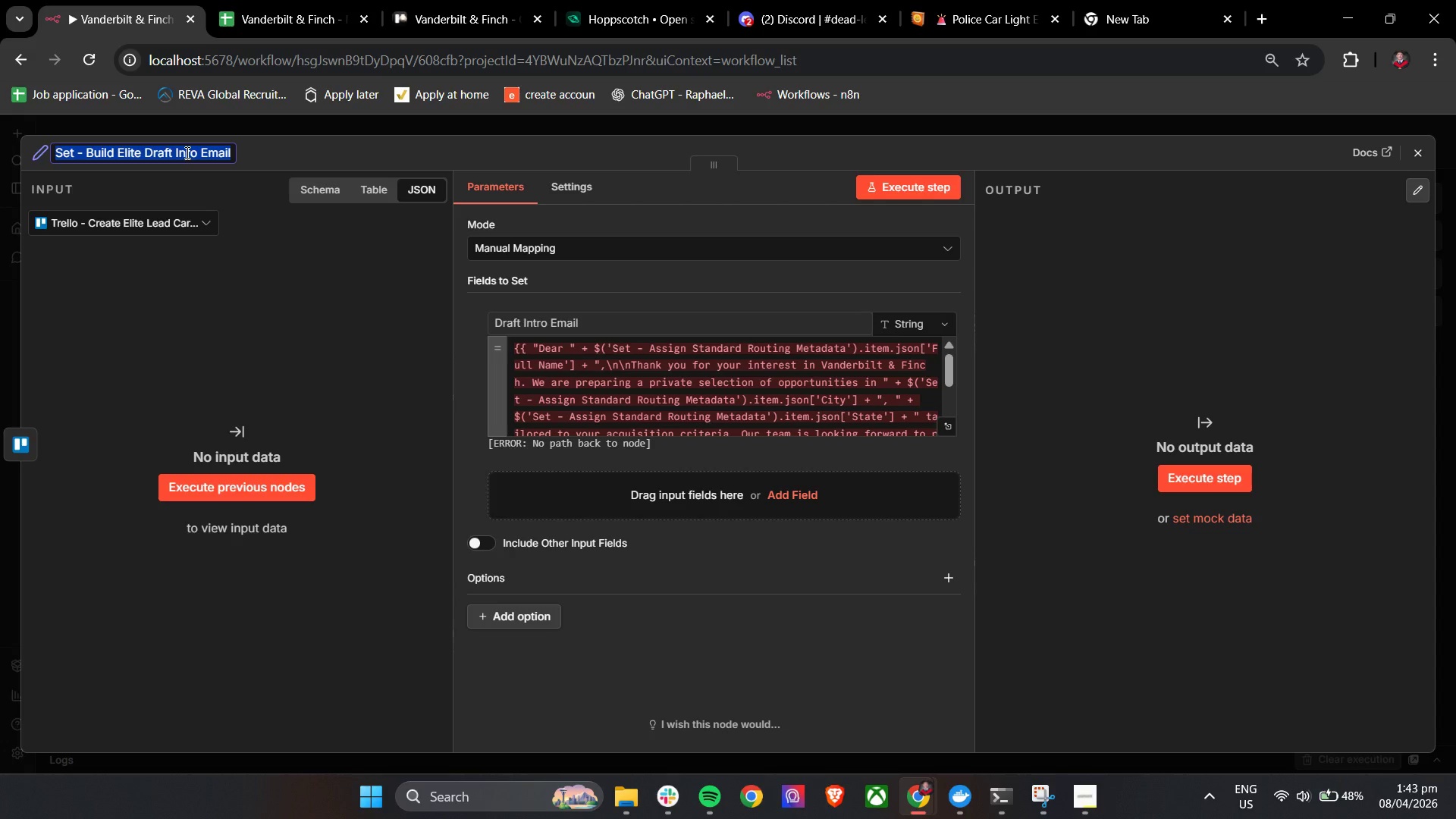 
left_click([184, 149])
 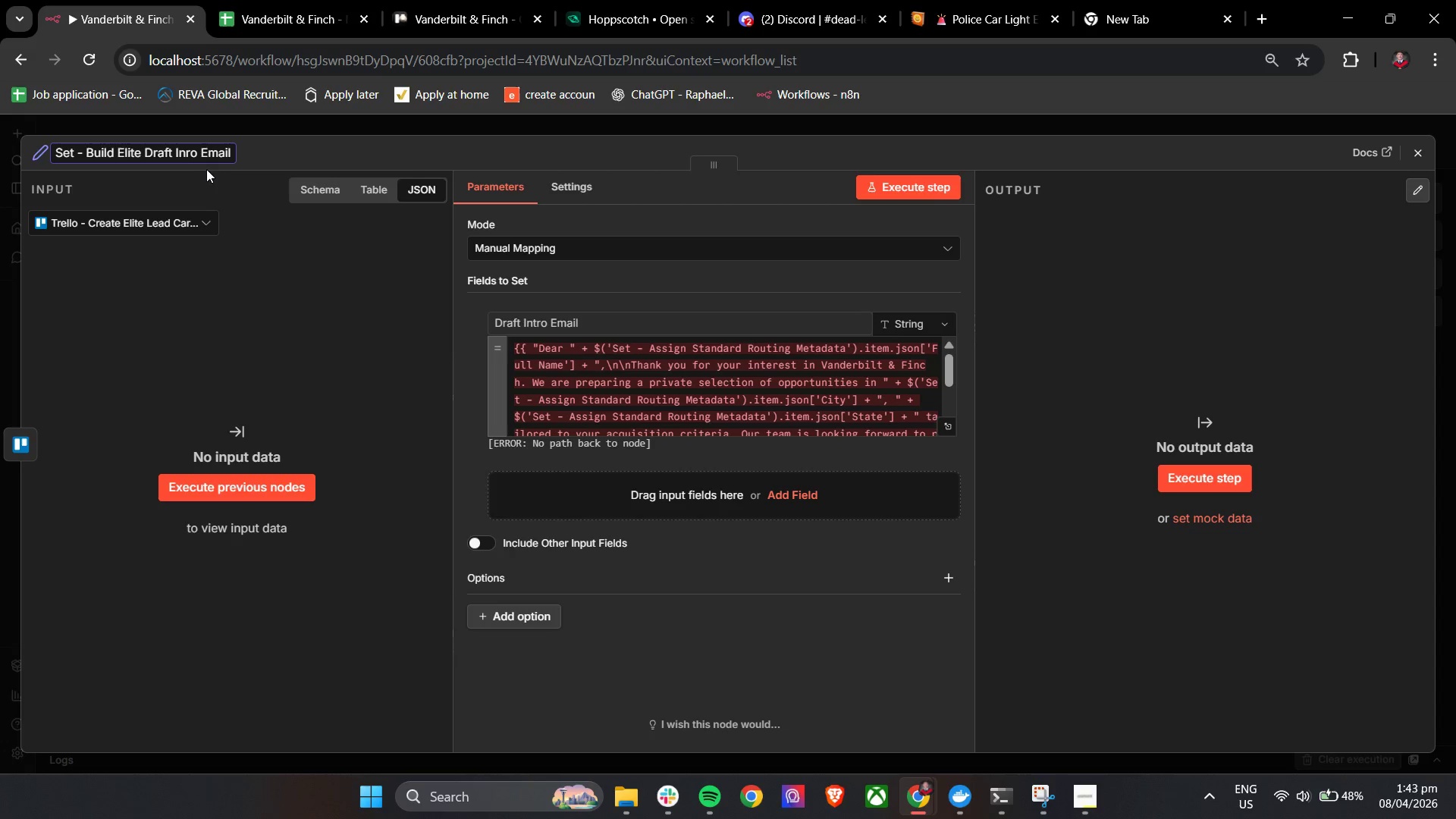 
key(T)
 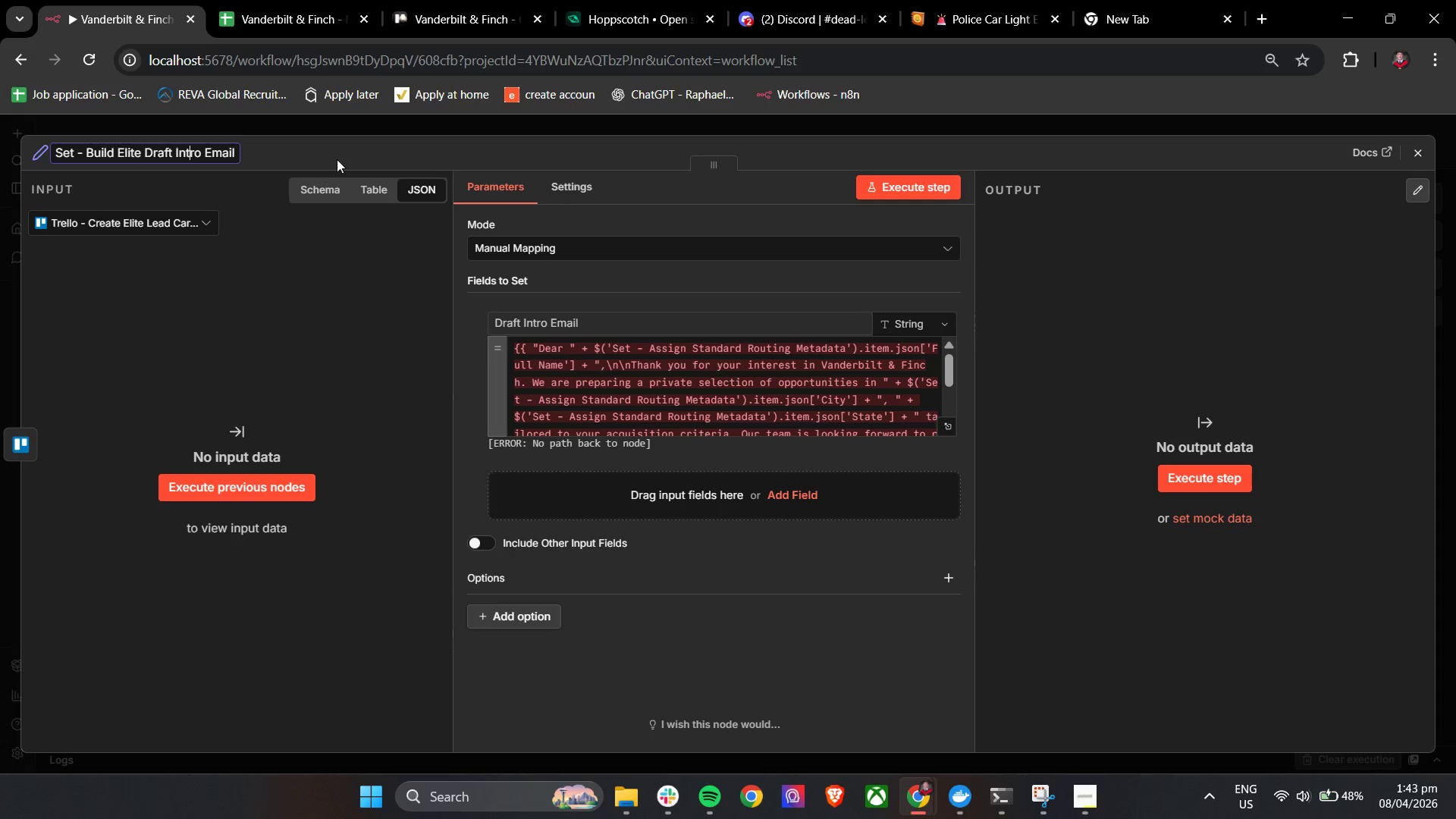 
left_click([344, 152])
 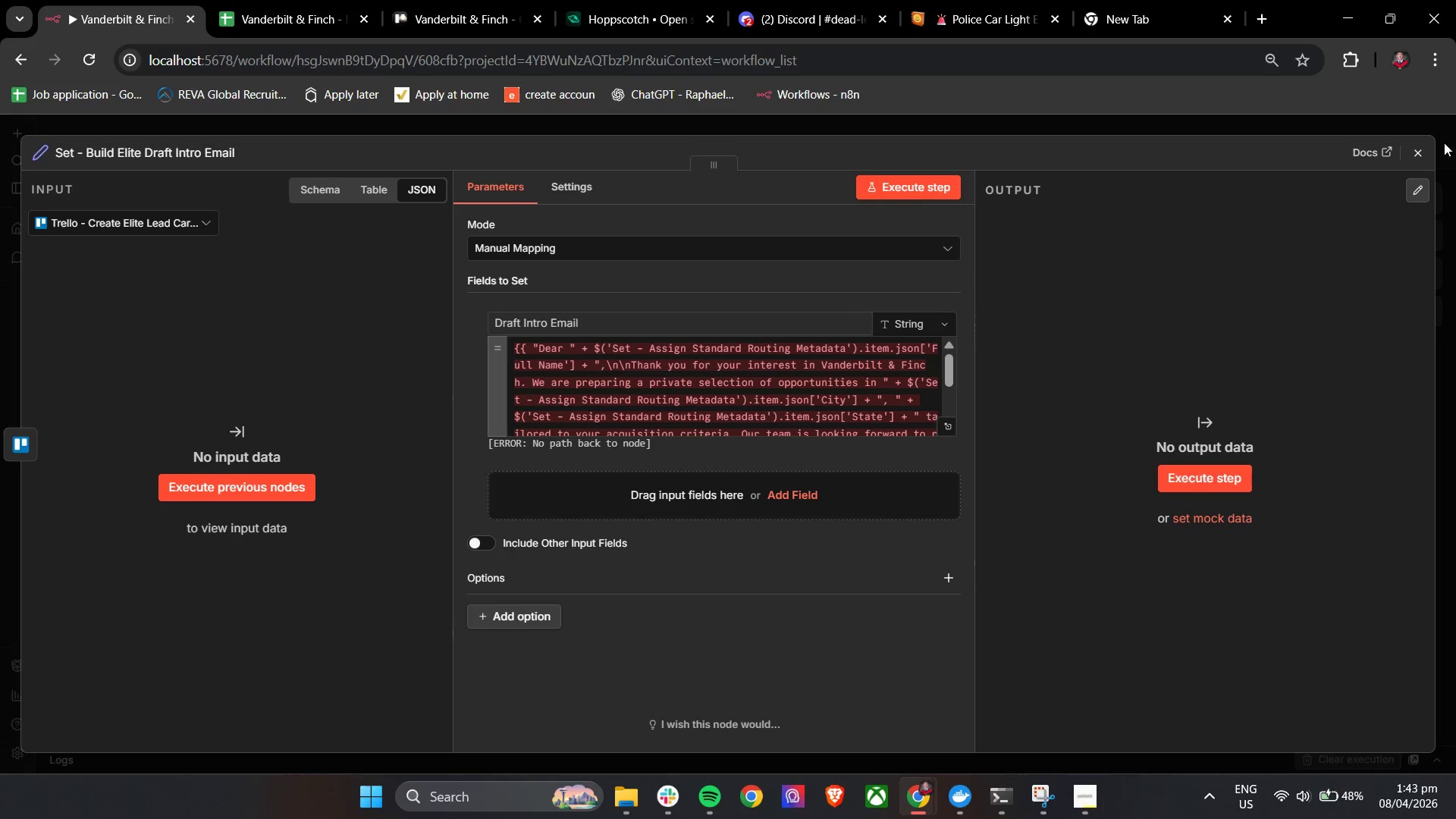 
left_click([1412, 156])
 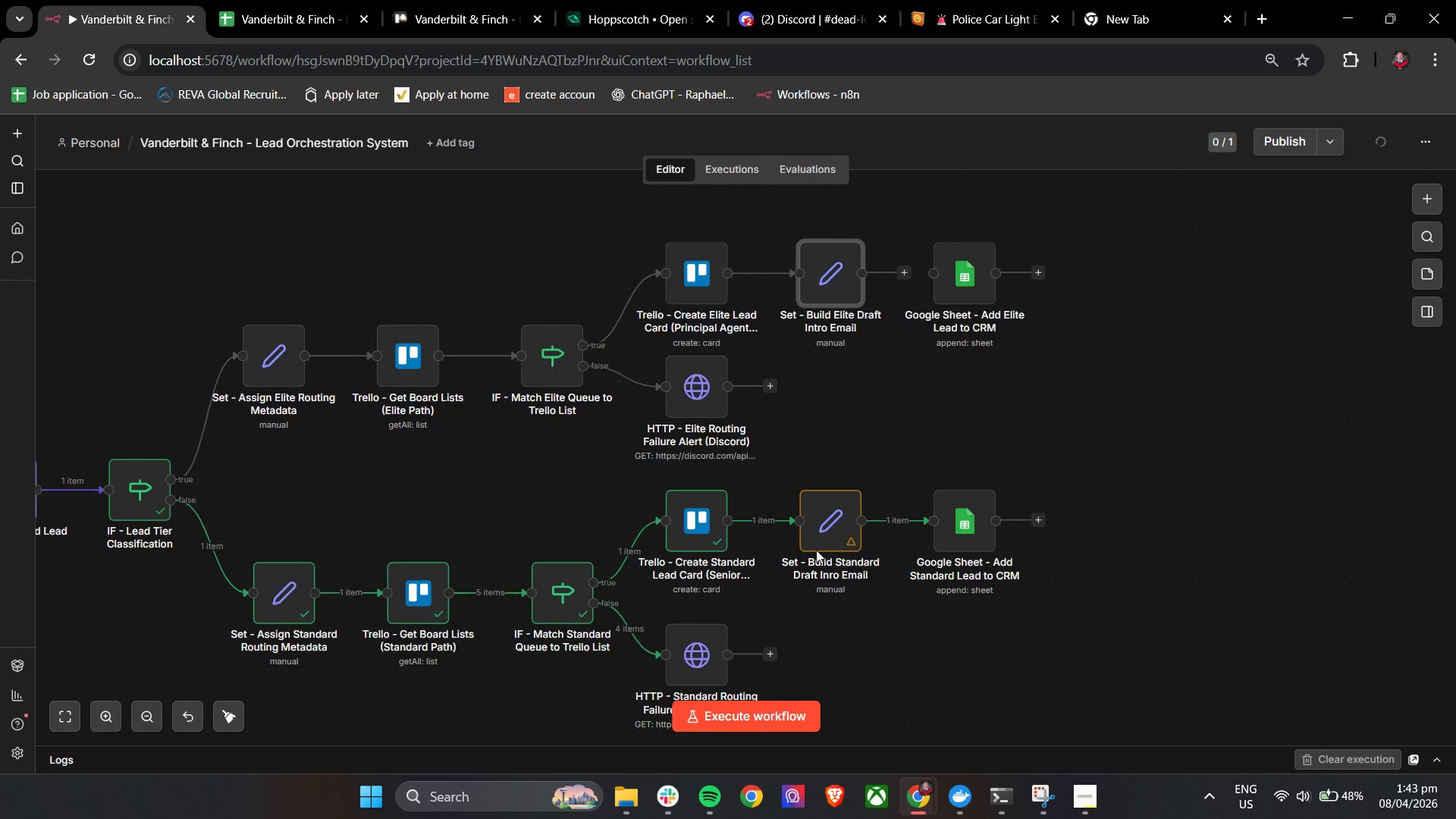 
double_click([817, 525])
 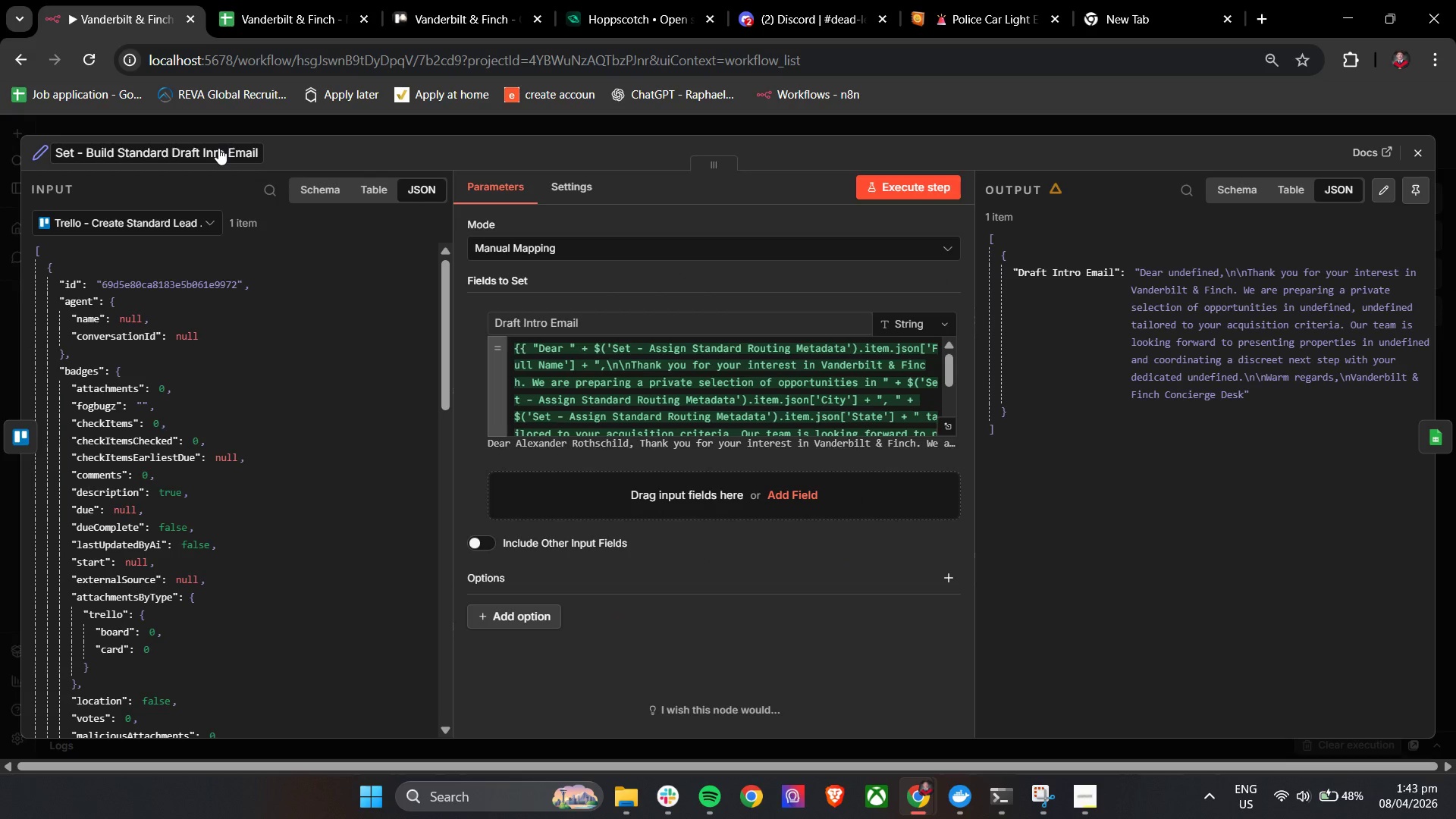 
double_click([216, 148])
 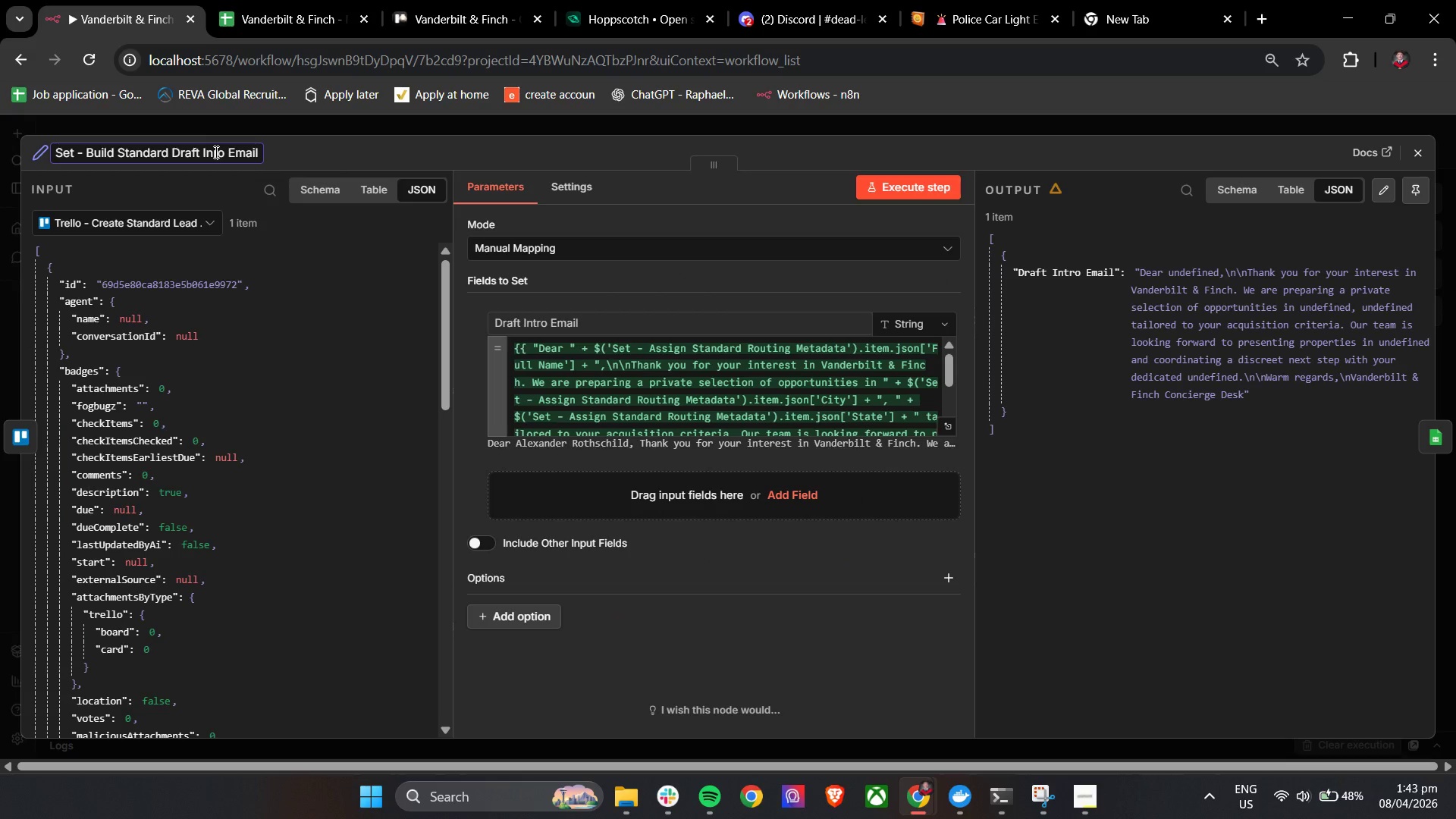 
triple_click([215, 152])
 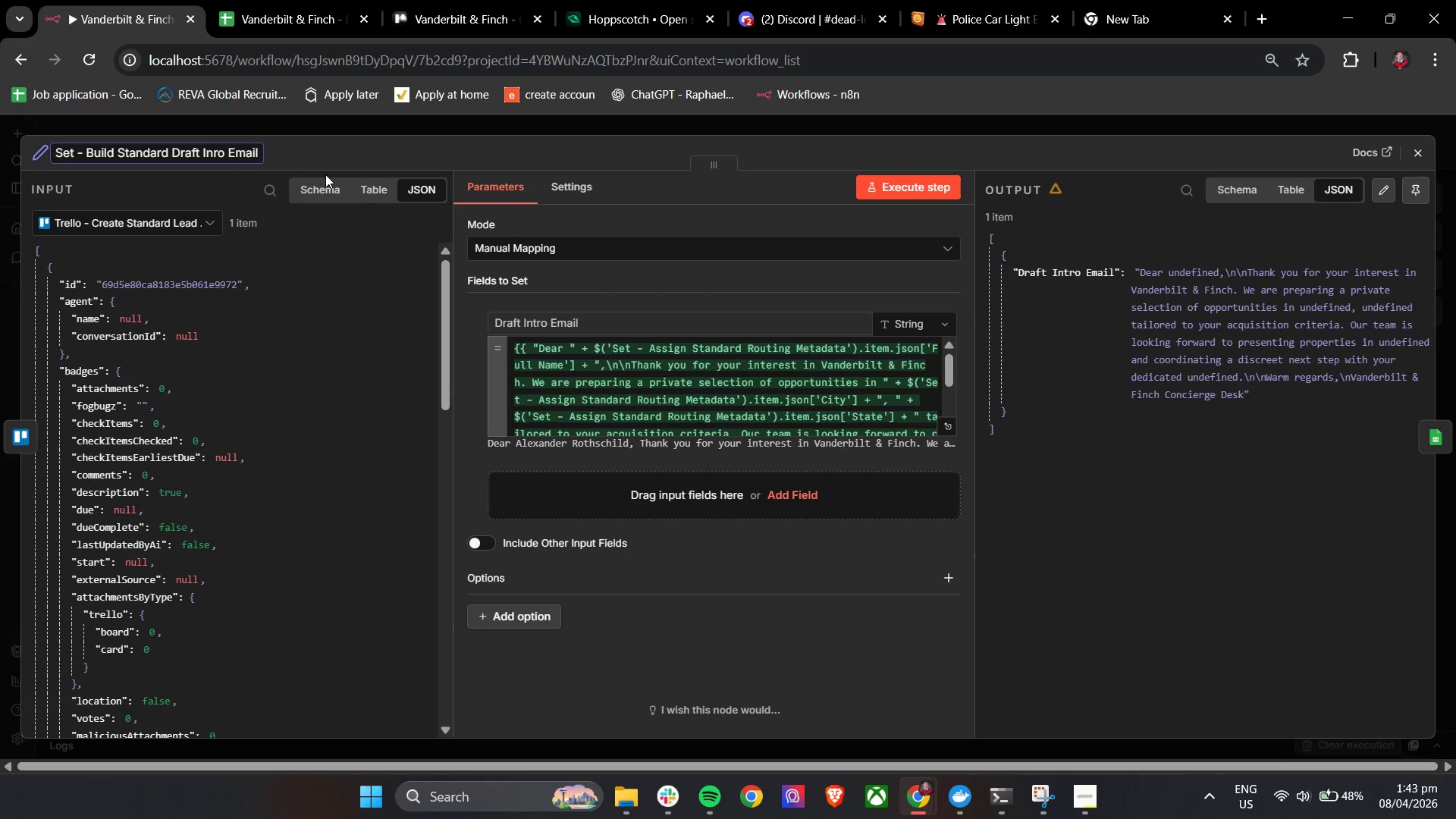 
key(T)
 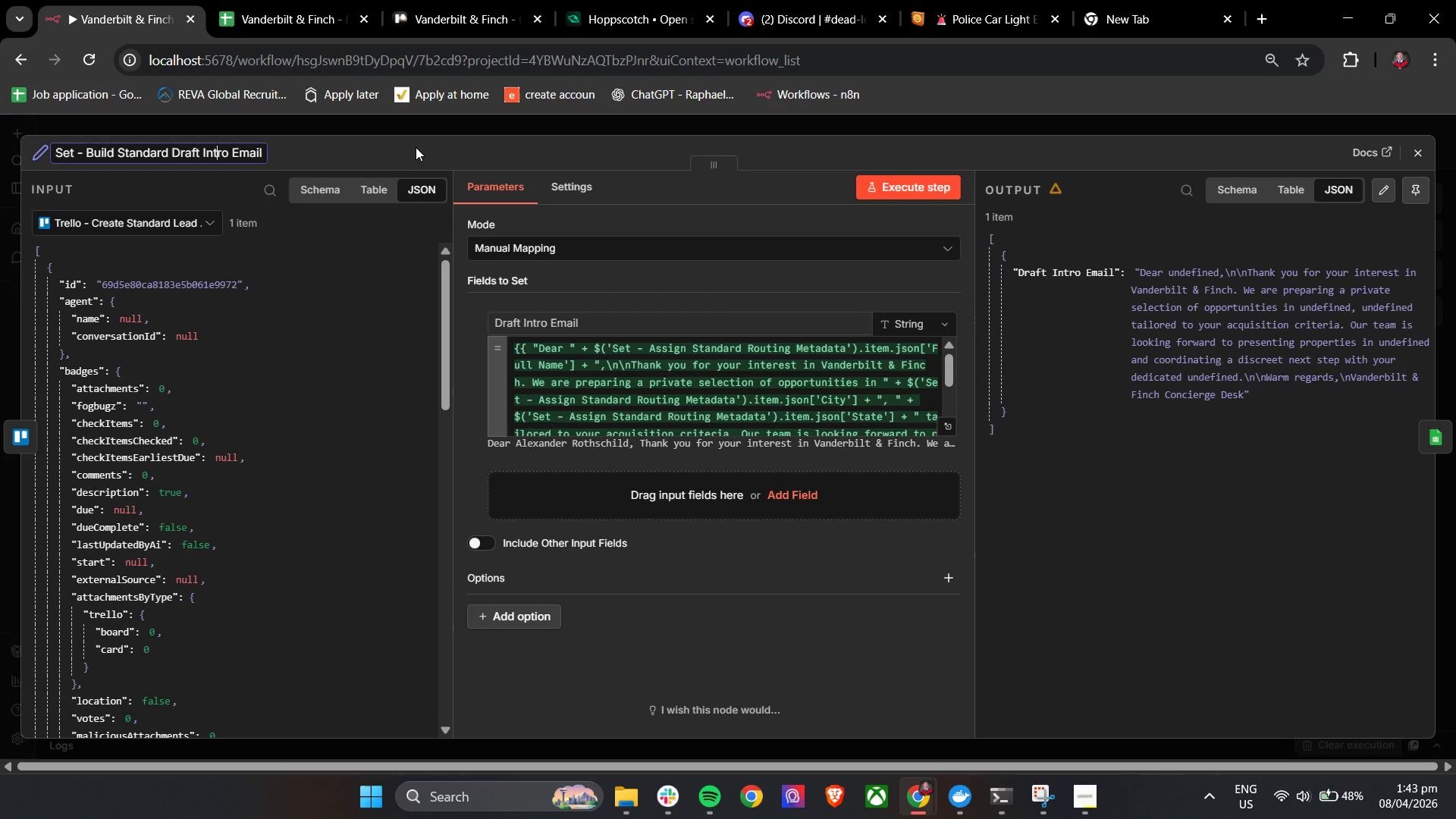 
left_click([416, 146])
 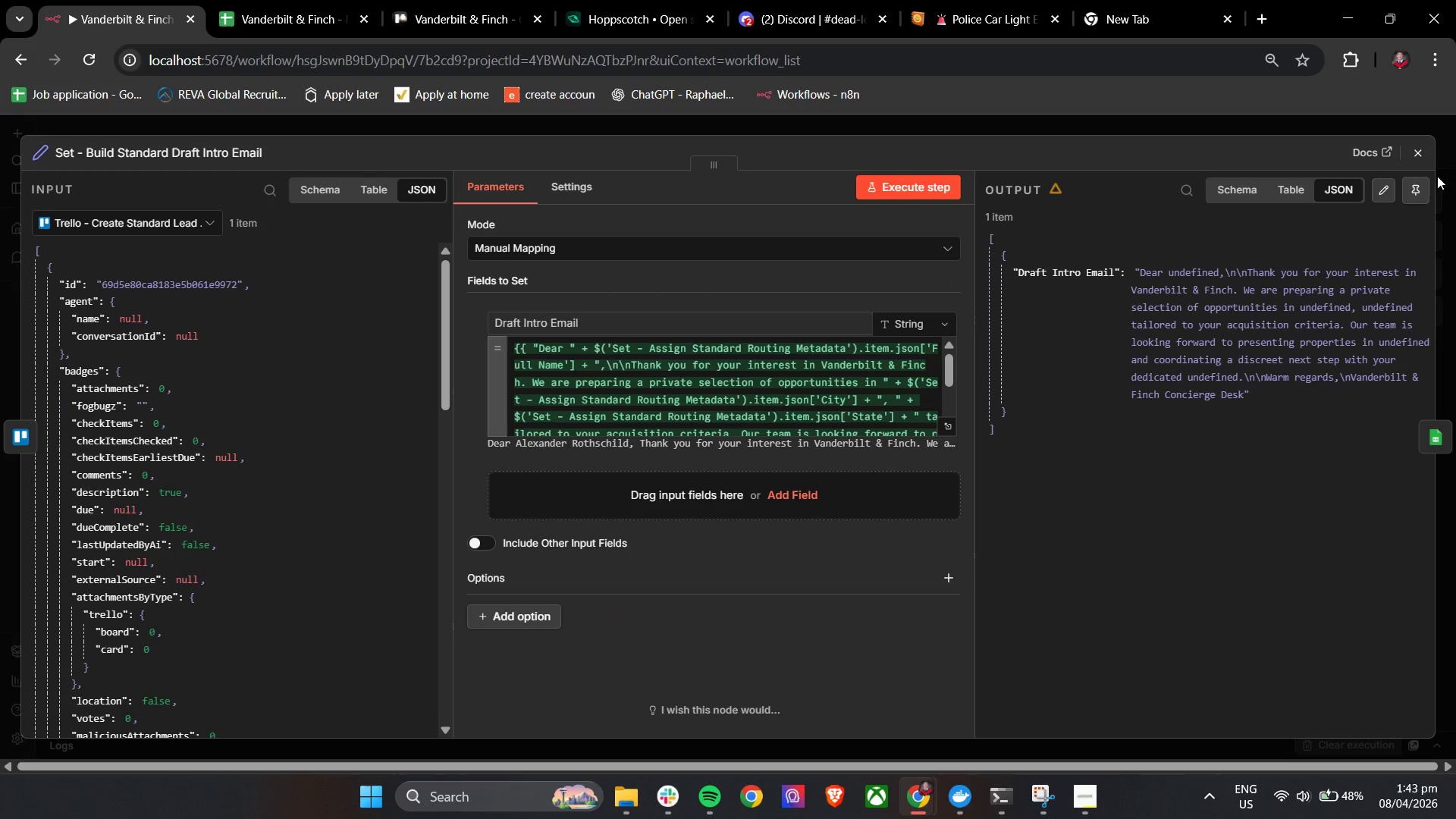 
left_click([1422, 158])
 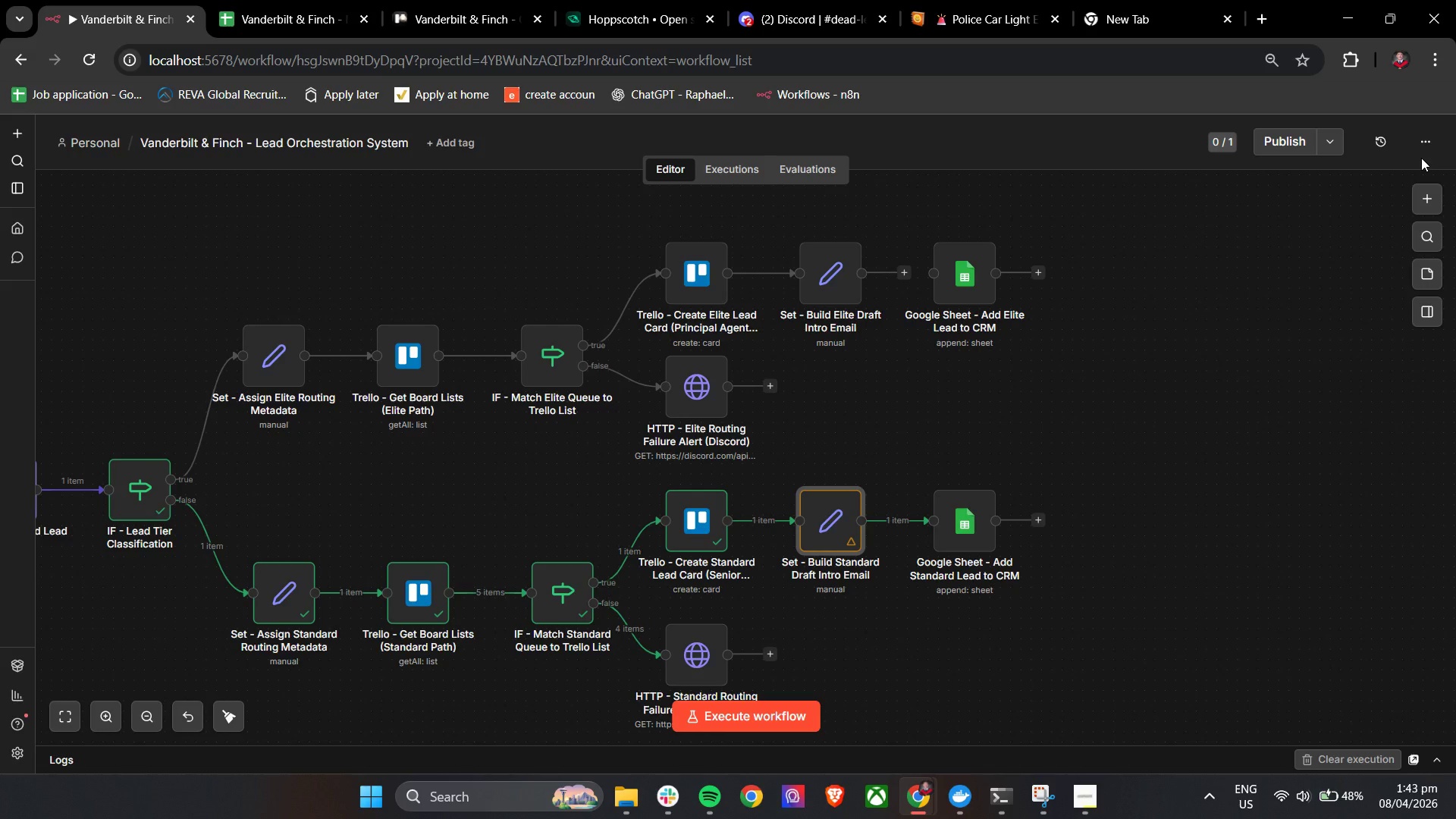 
wait(16.28)
 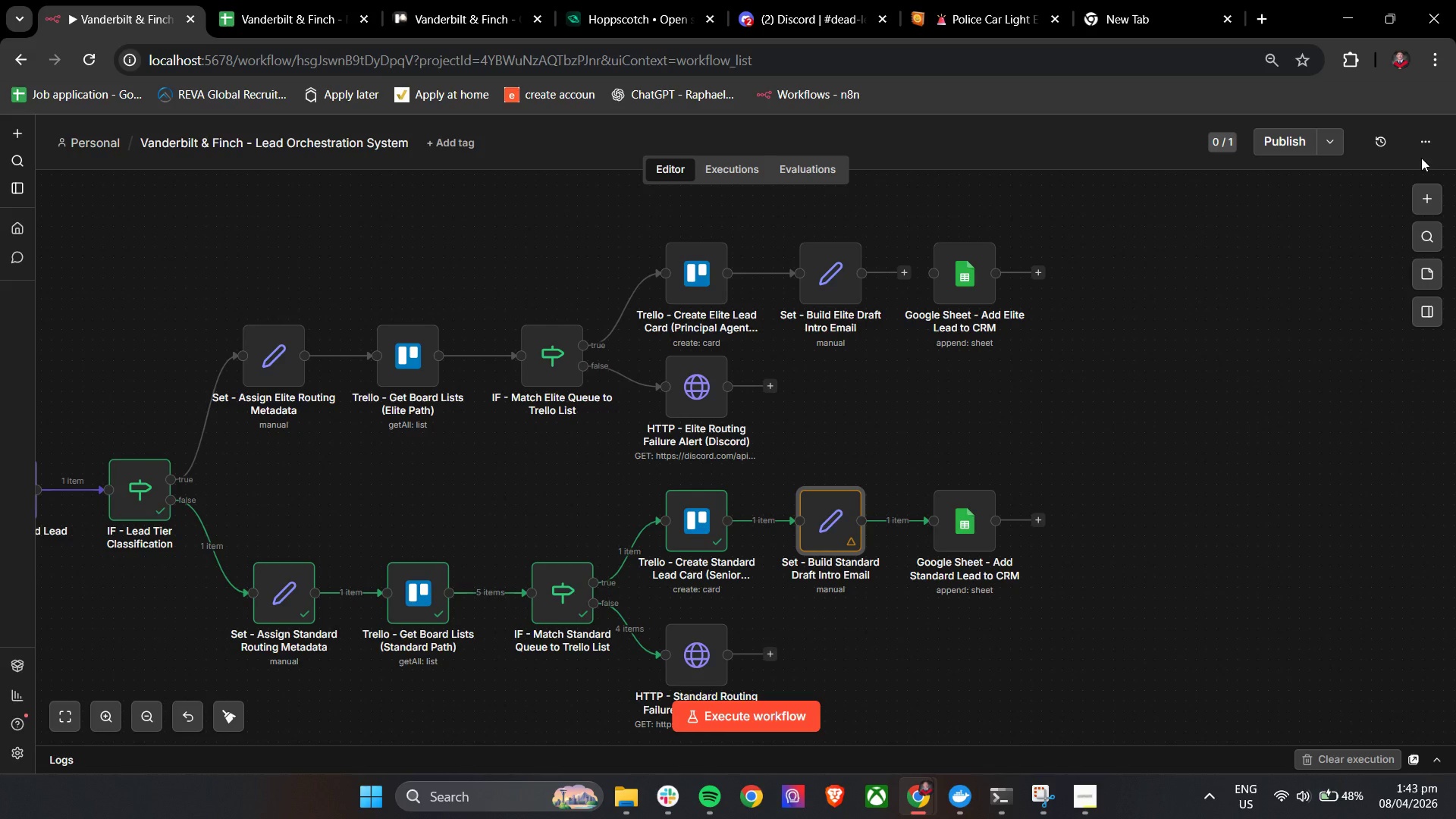 
left_click([675, 785])
 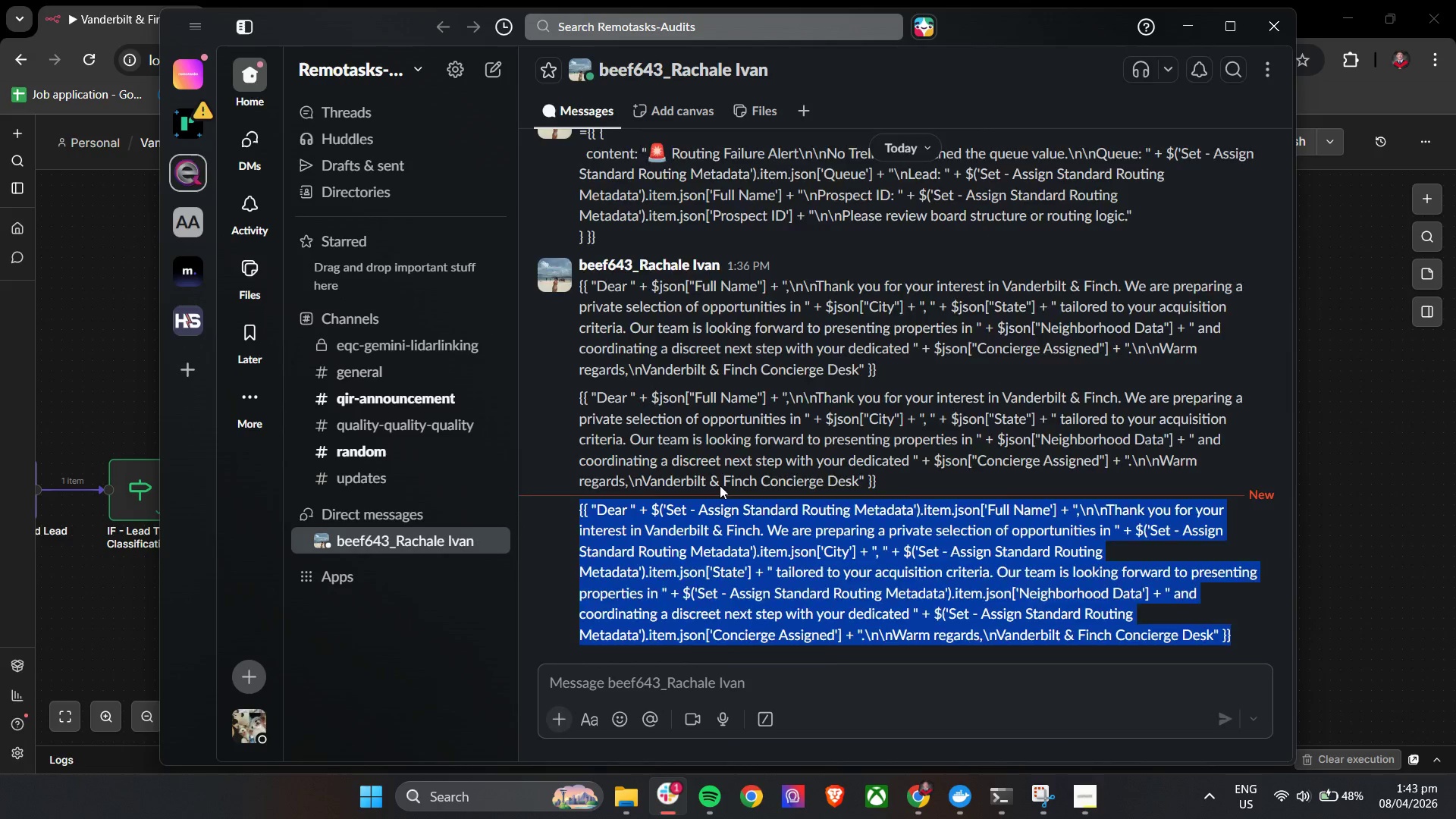 
scroll: coordinate [720, 485], scroll_direction: down, amount: 3.0
 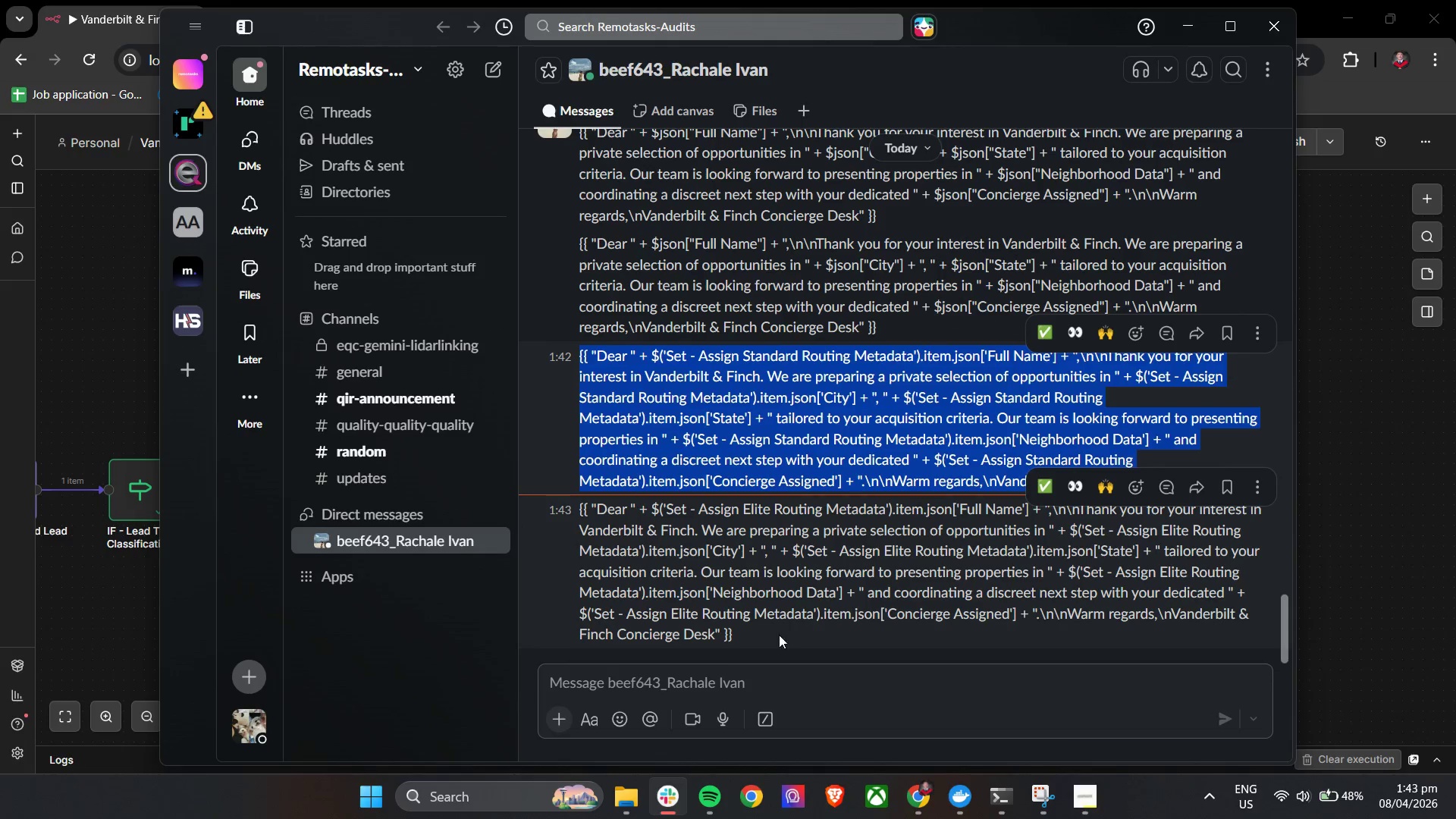 
left_click_drag(start_coordinate=[773, 645], to_coordinate=[580, 510])
 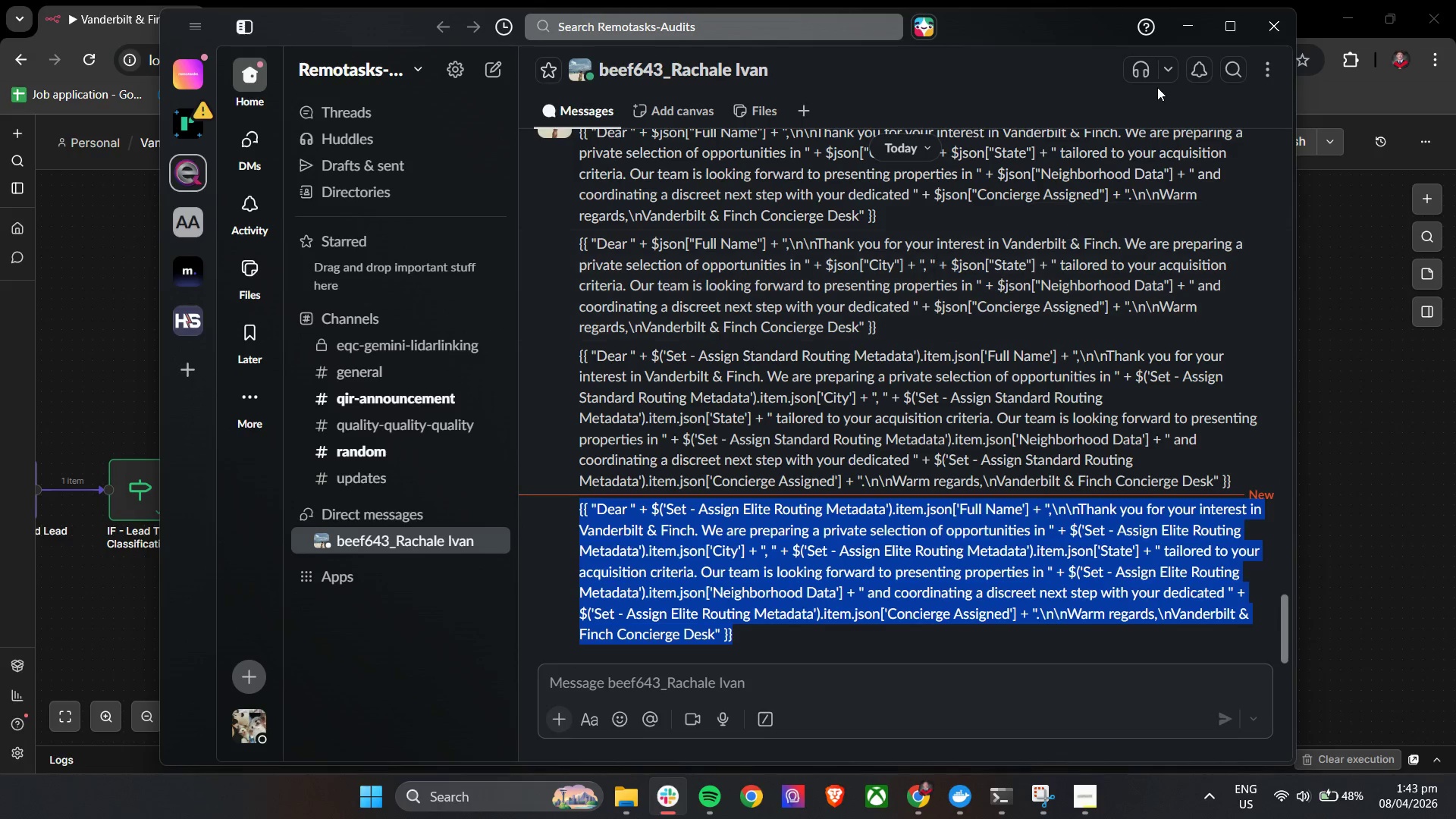 
key(Control+C)
 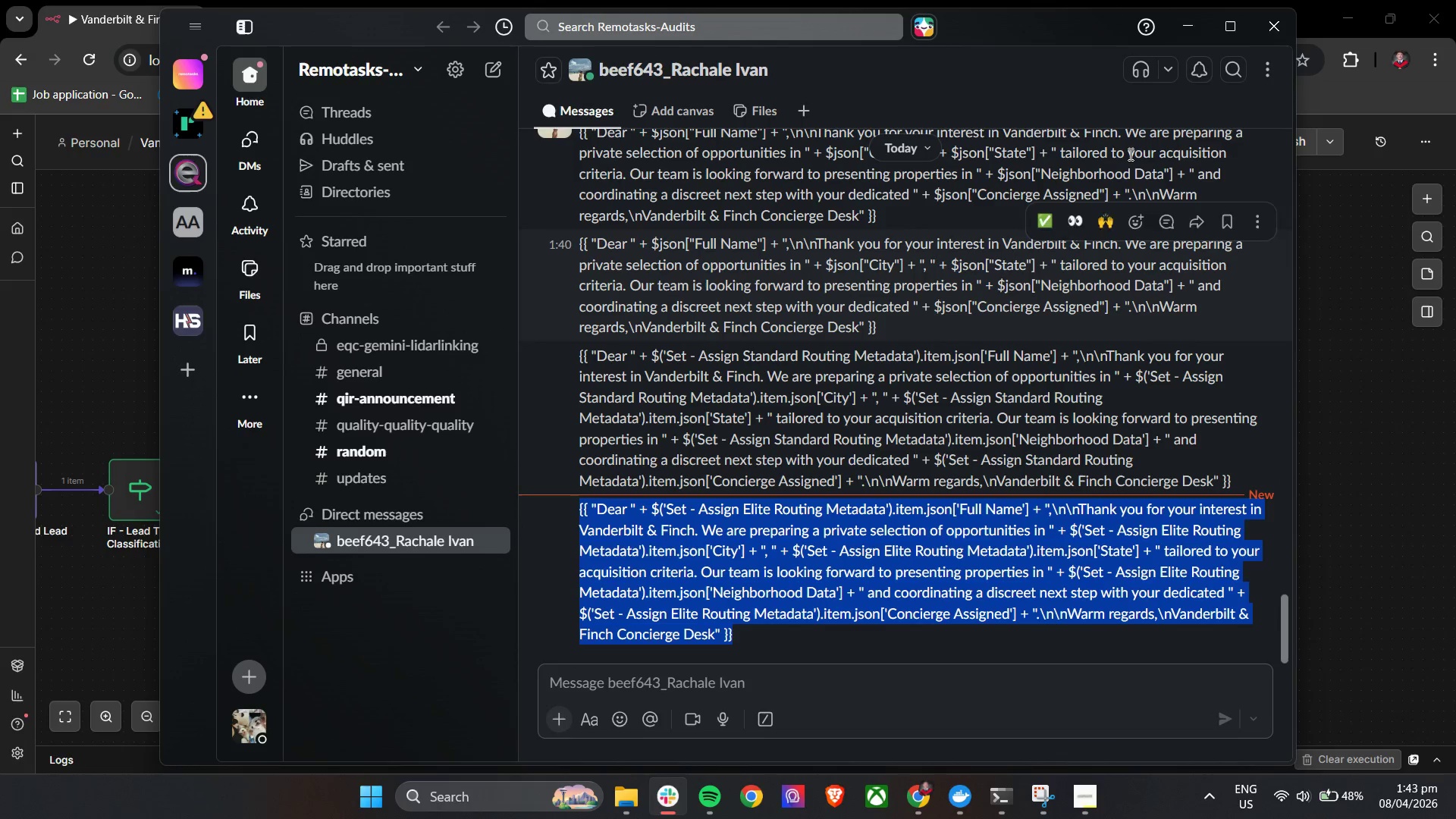 
key(Control+C)
 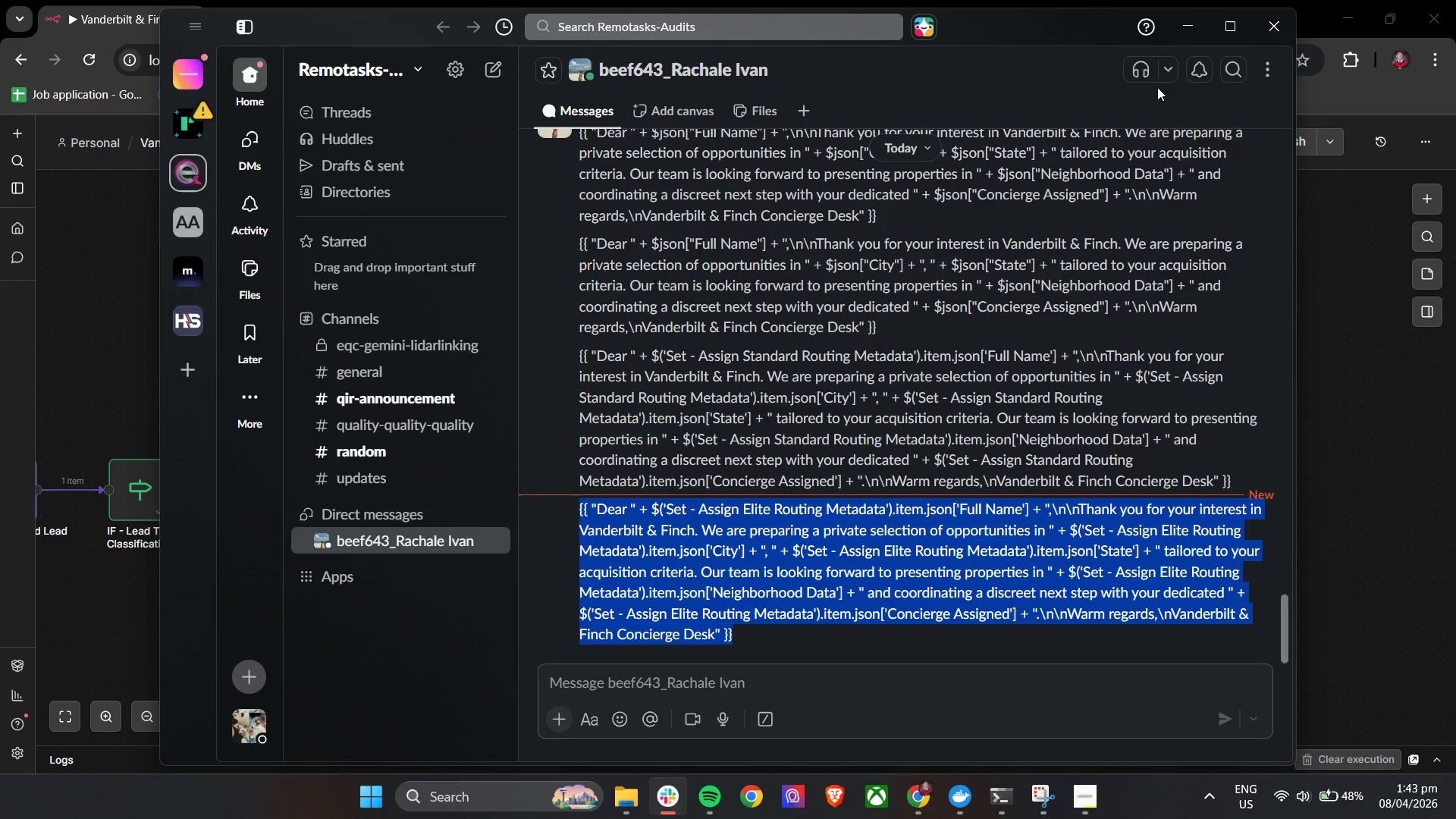 
key(Control+C)
 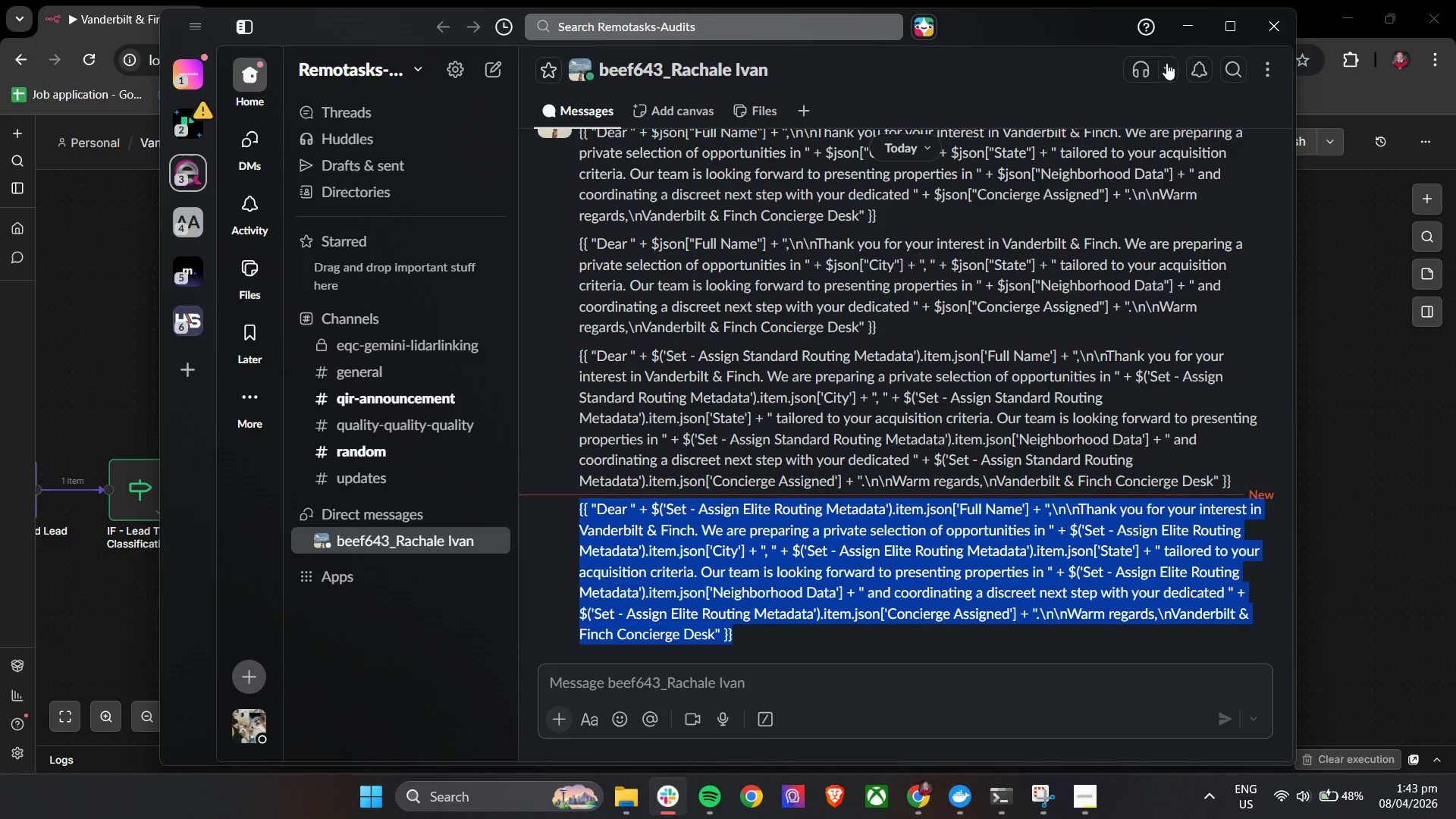 
key(Control+C)
 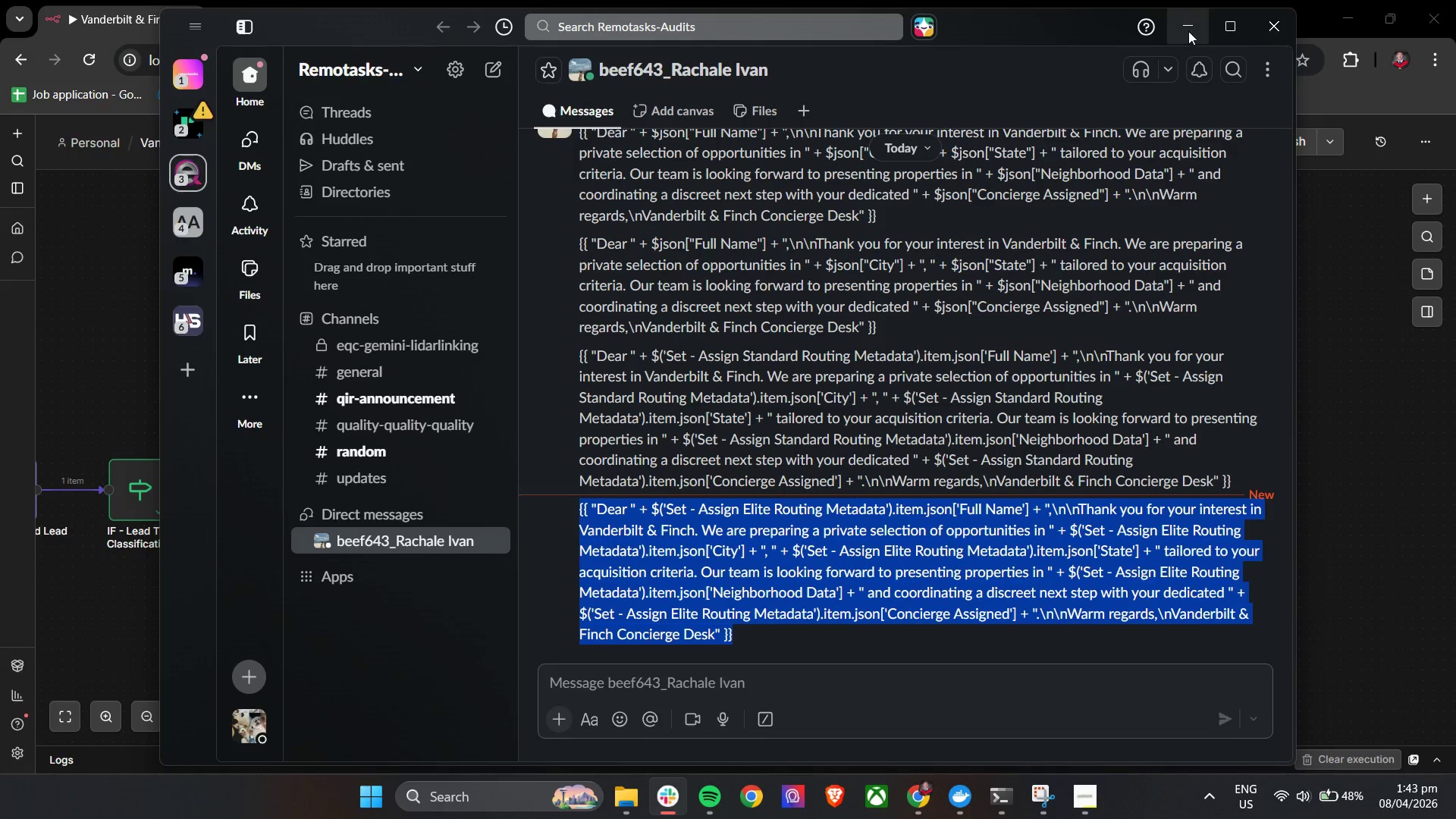 
left_click([1188, 31])
 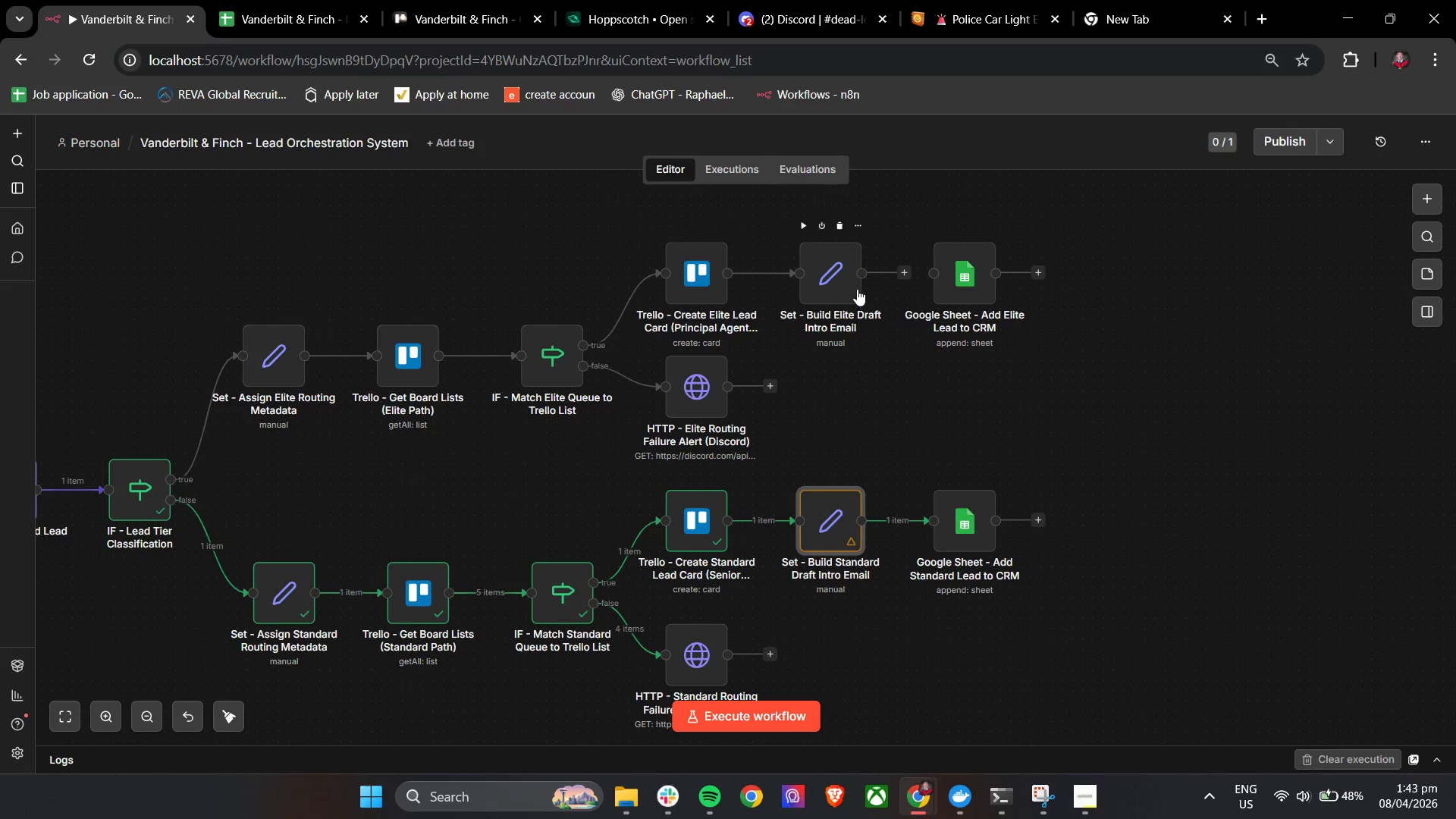 
double_click([857, 289])
 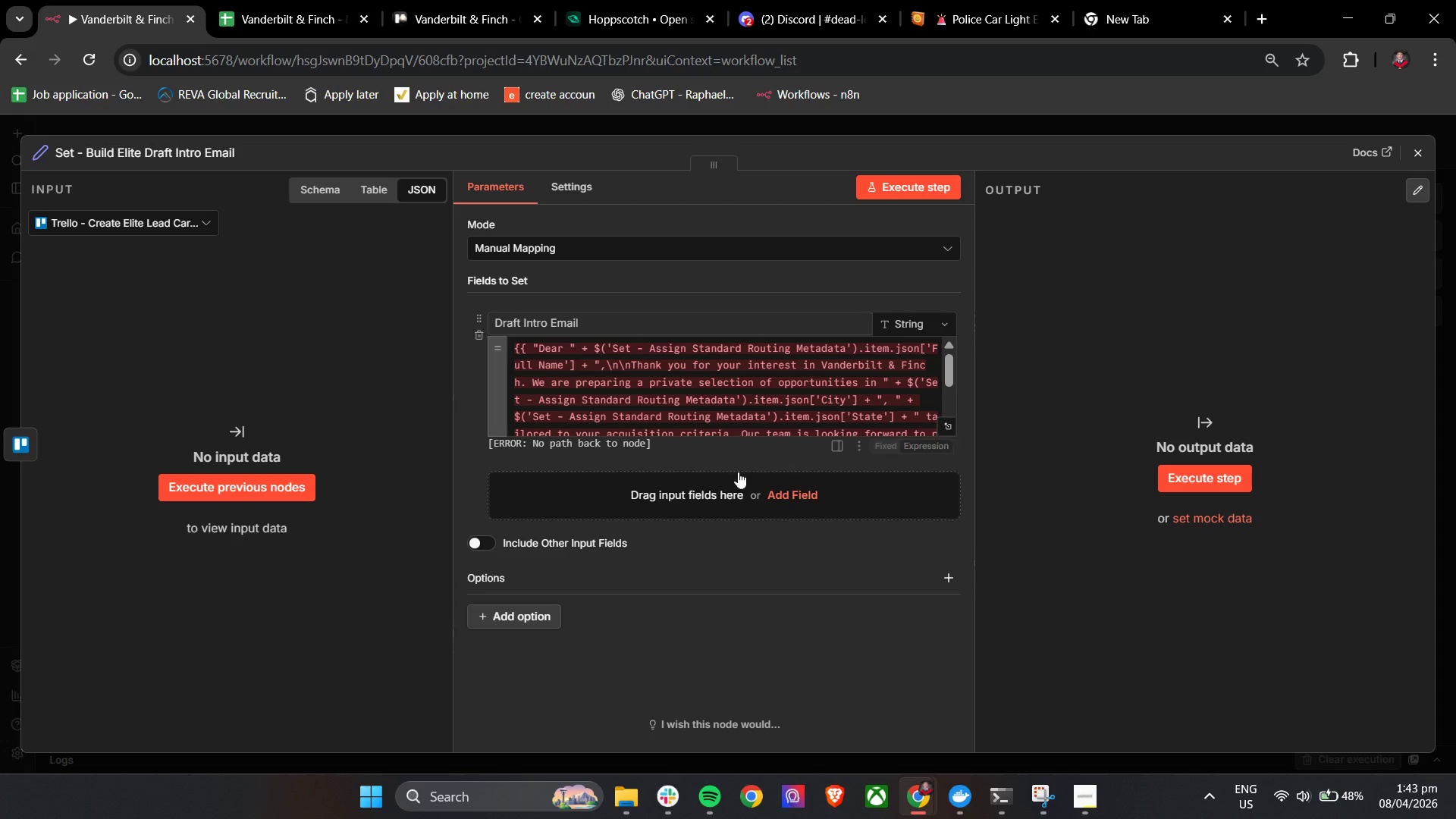 
left_click([676, 416])
 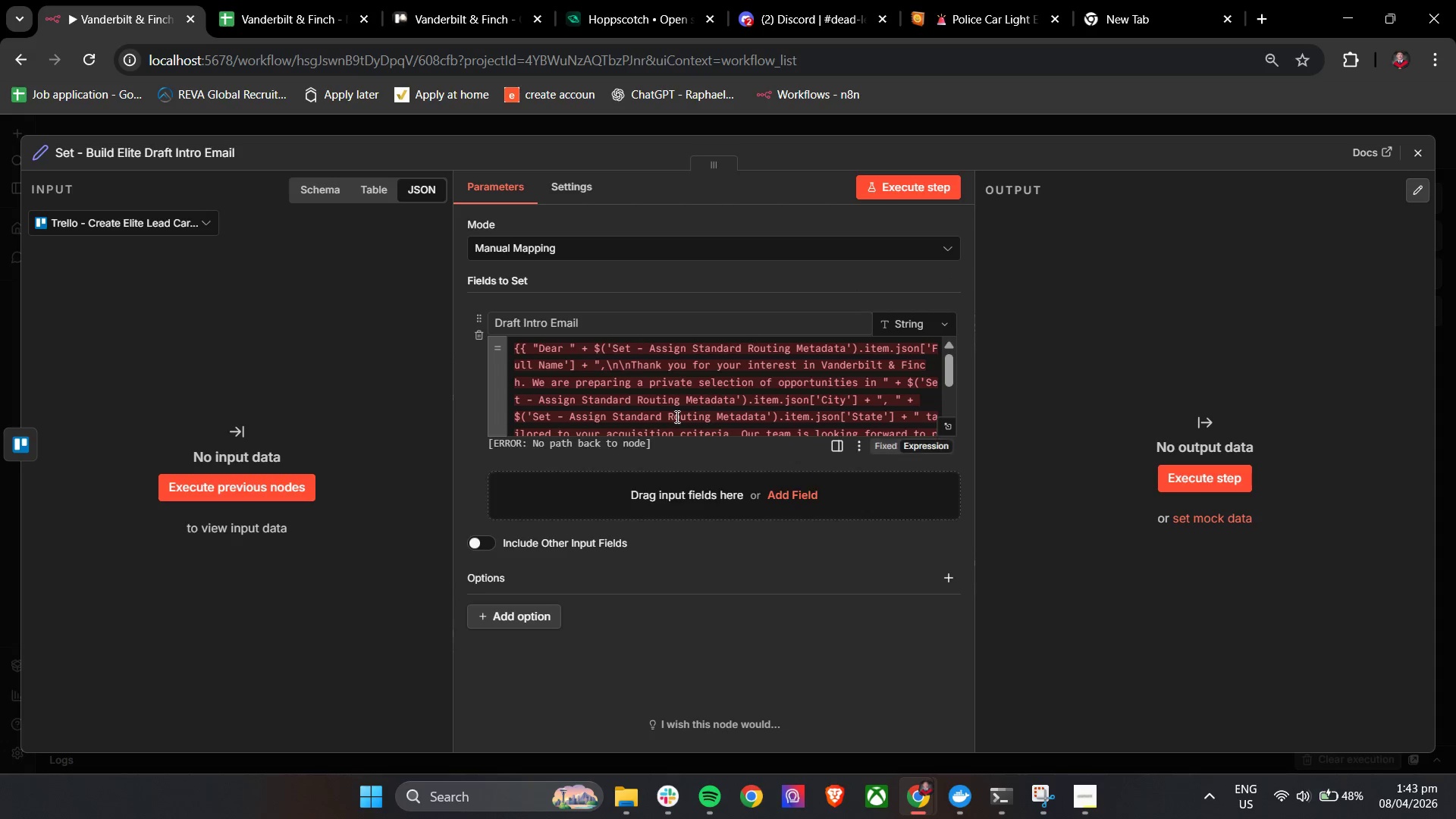 
key(Control+A)
 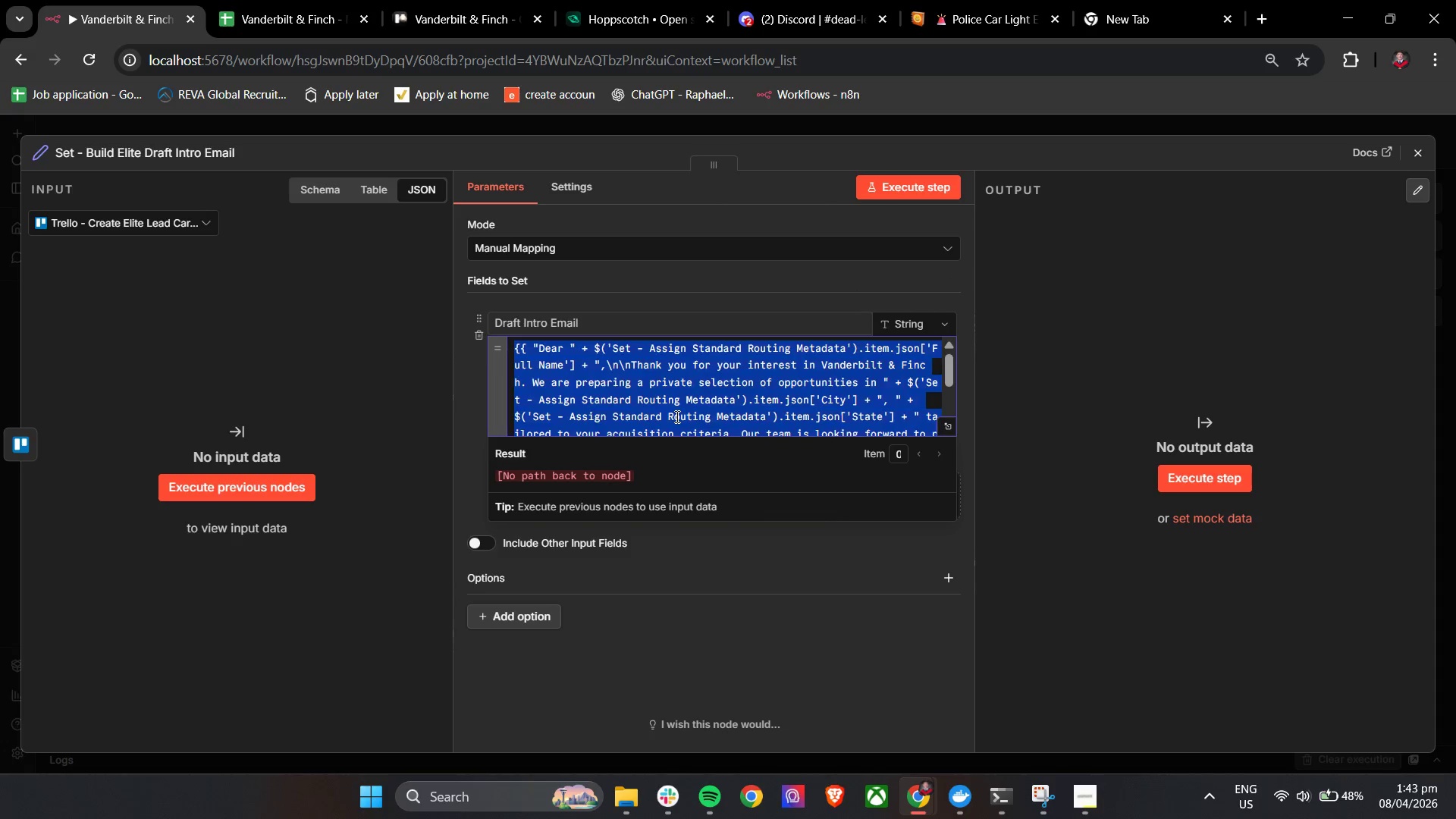 
key(Control+V)
 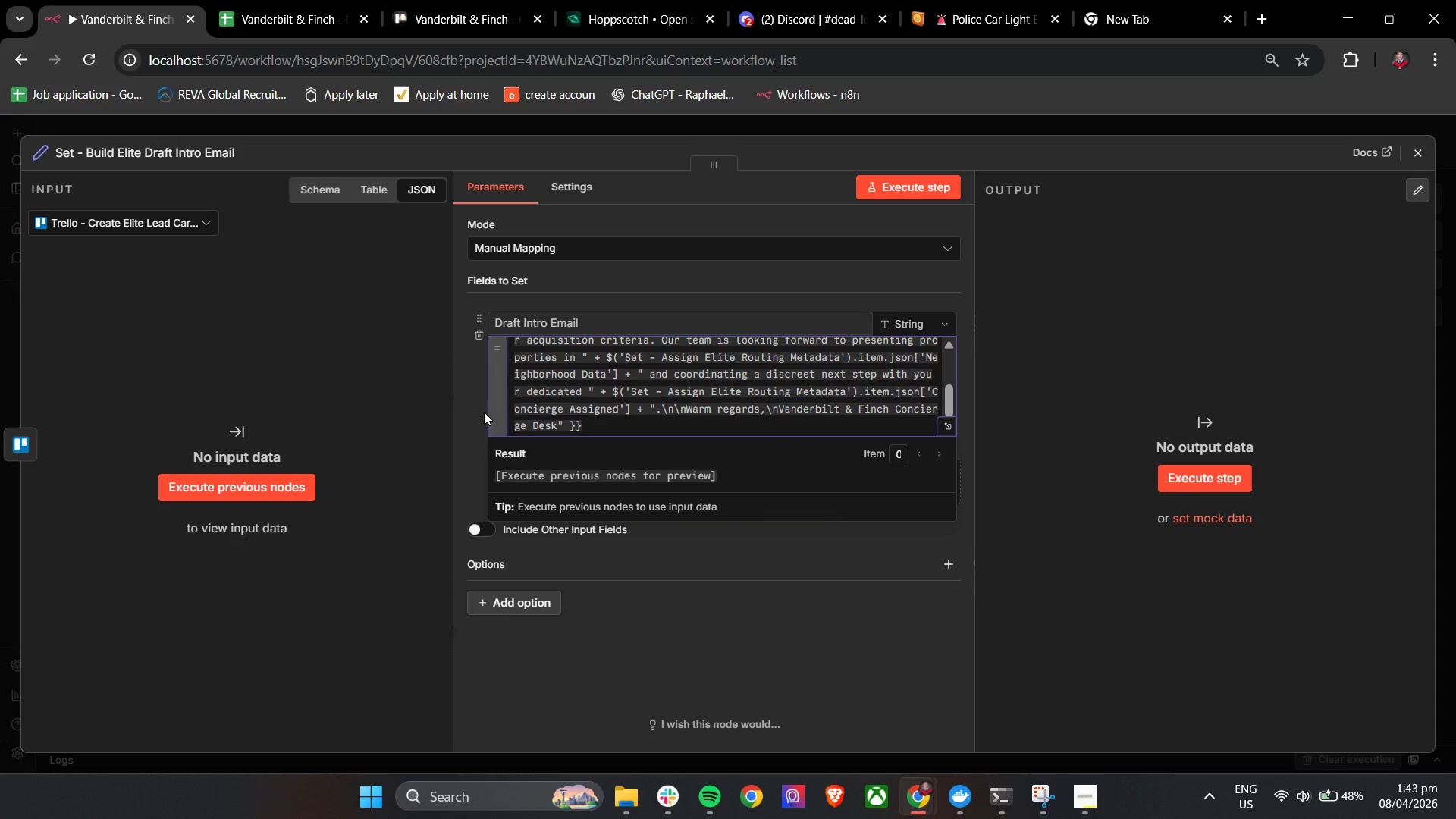 
left_click([474, 393])
 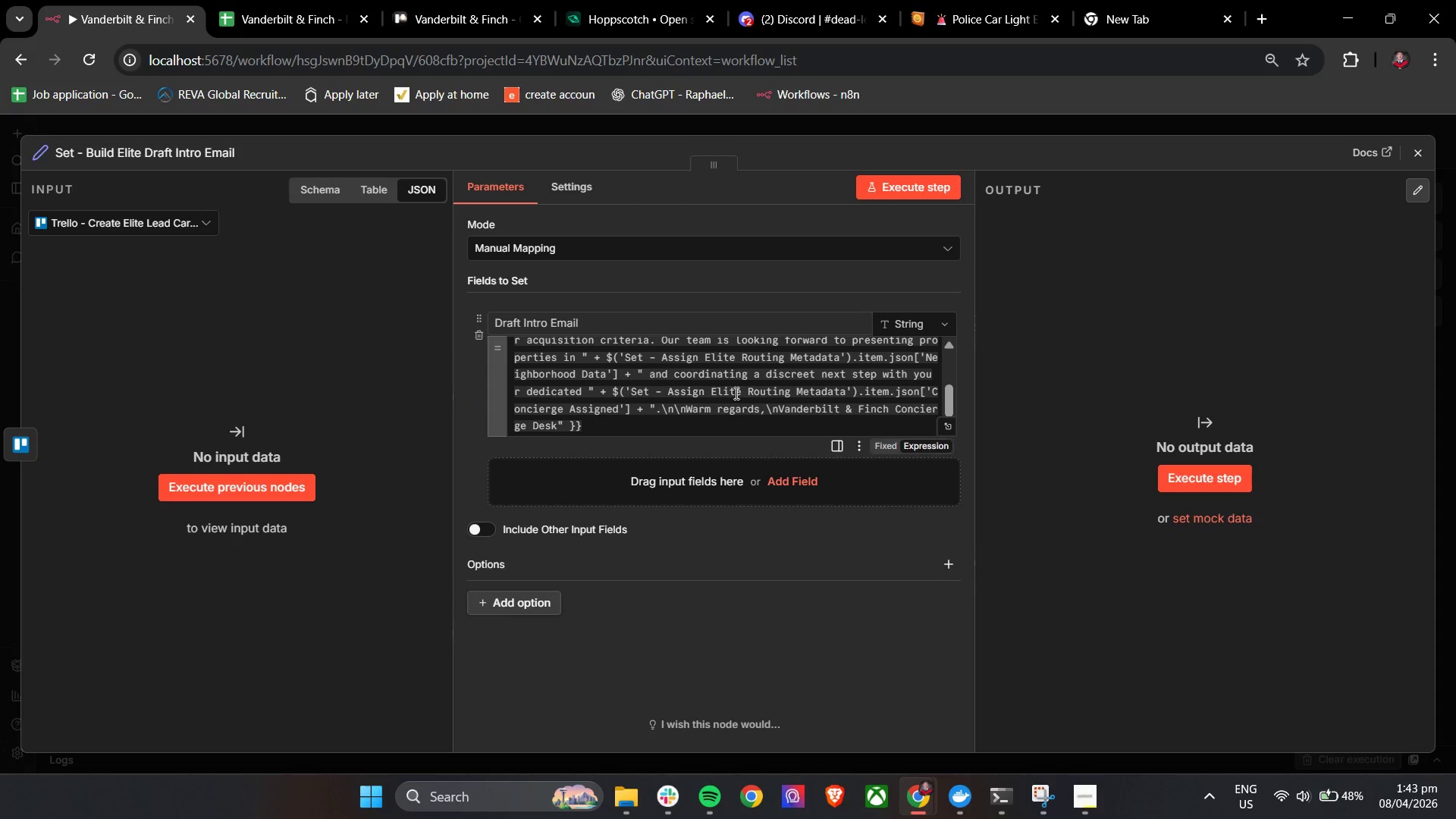 
scroll: coordinate [735, 393], scroll_direction: up, amount: 5.0
 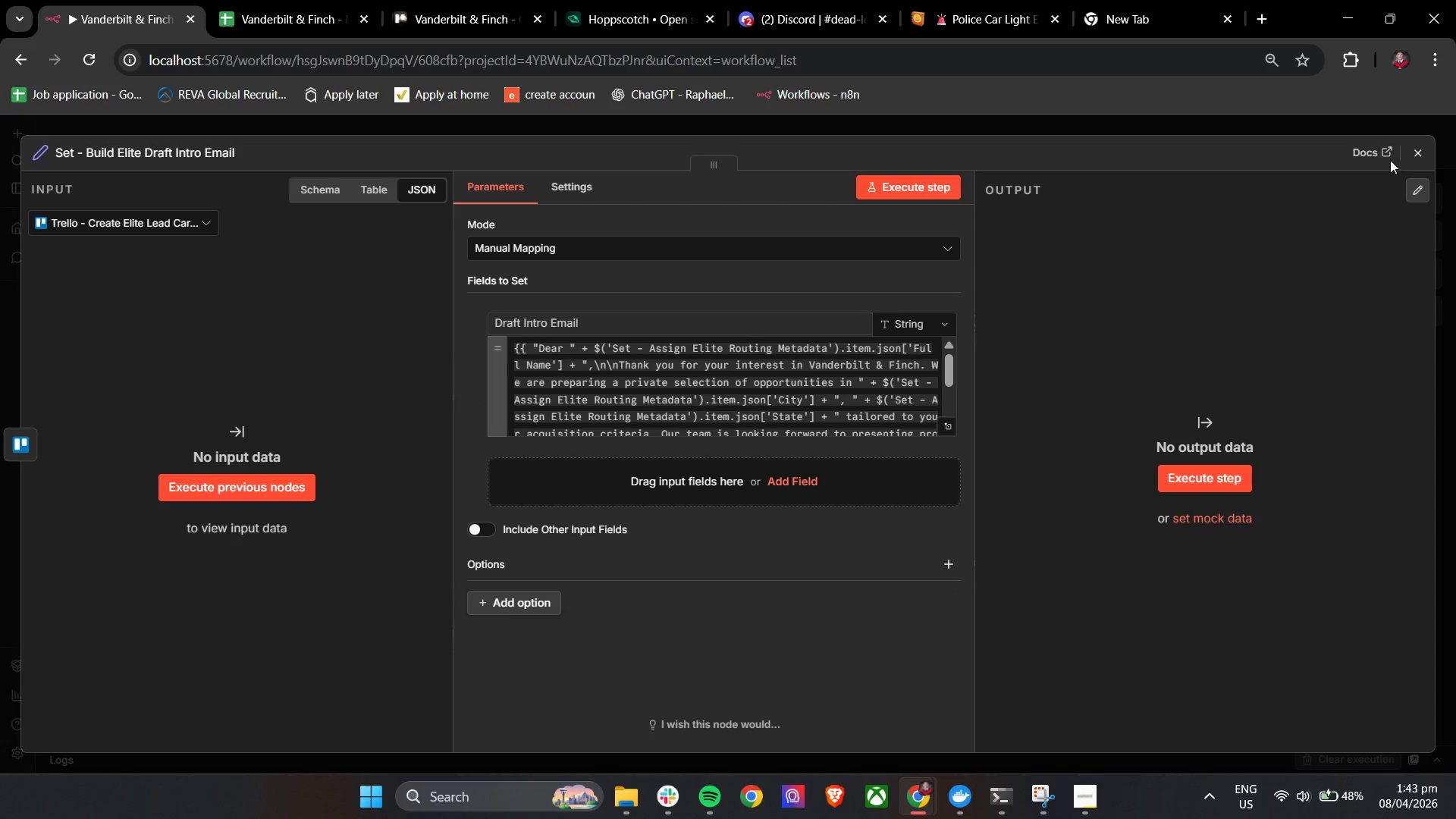 
left_click([1423, 155])
 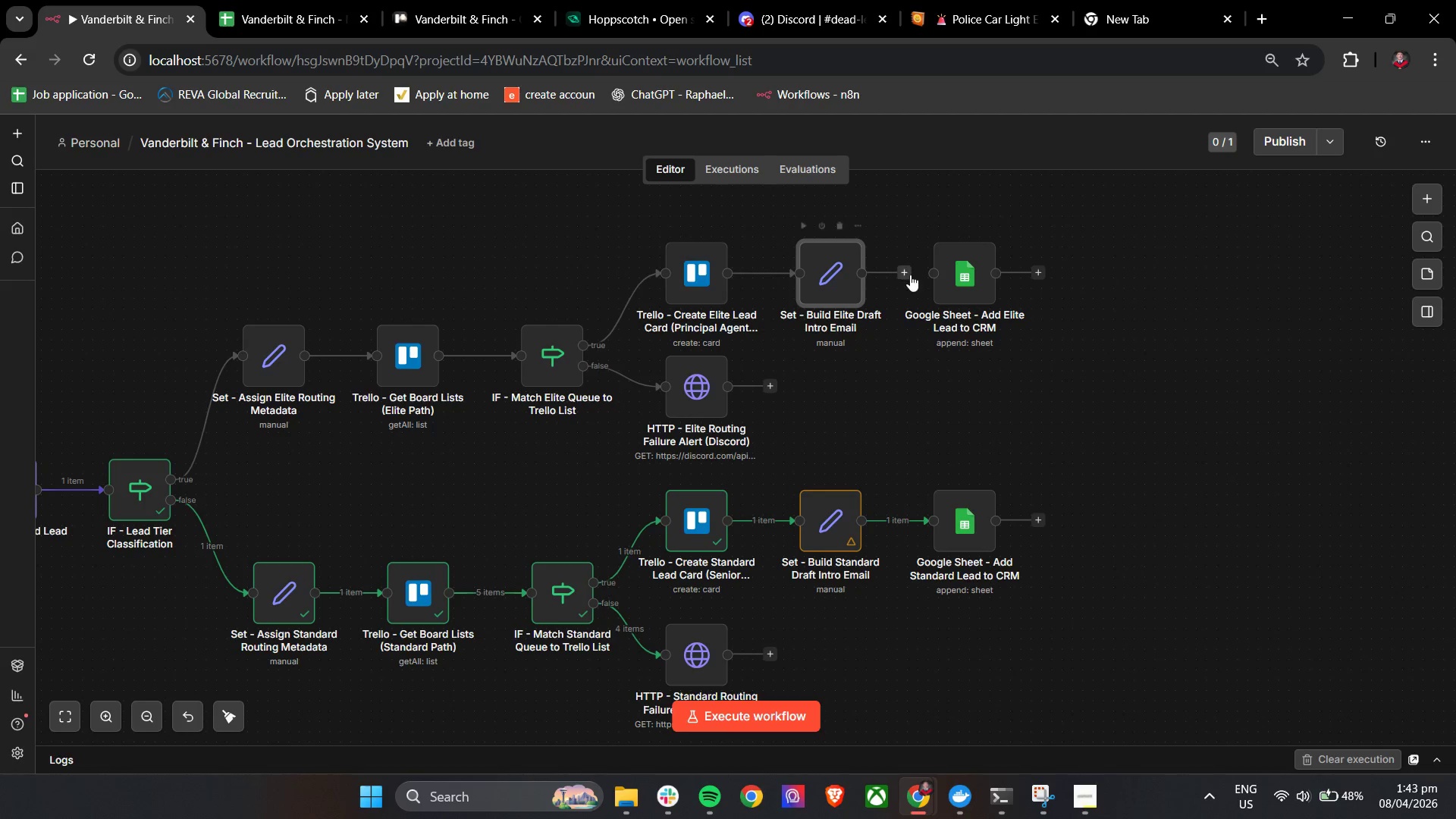 
left_click_drag(start_coordinate=[907, 270], to_coordinate=[925, 270])
 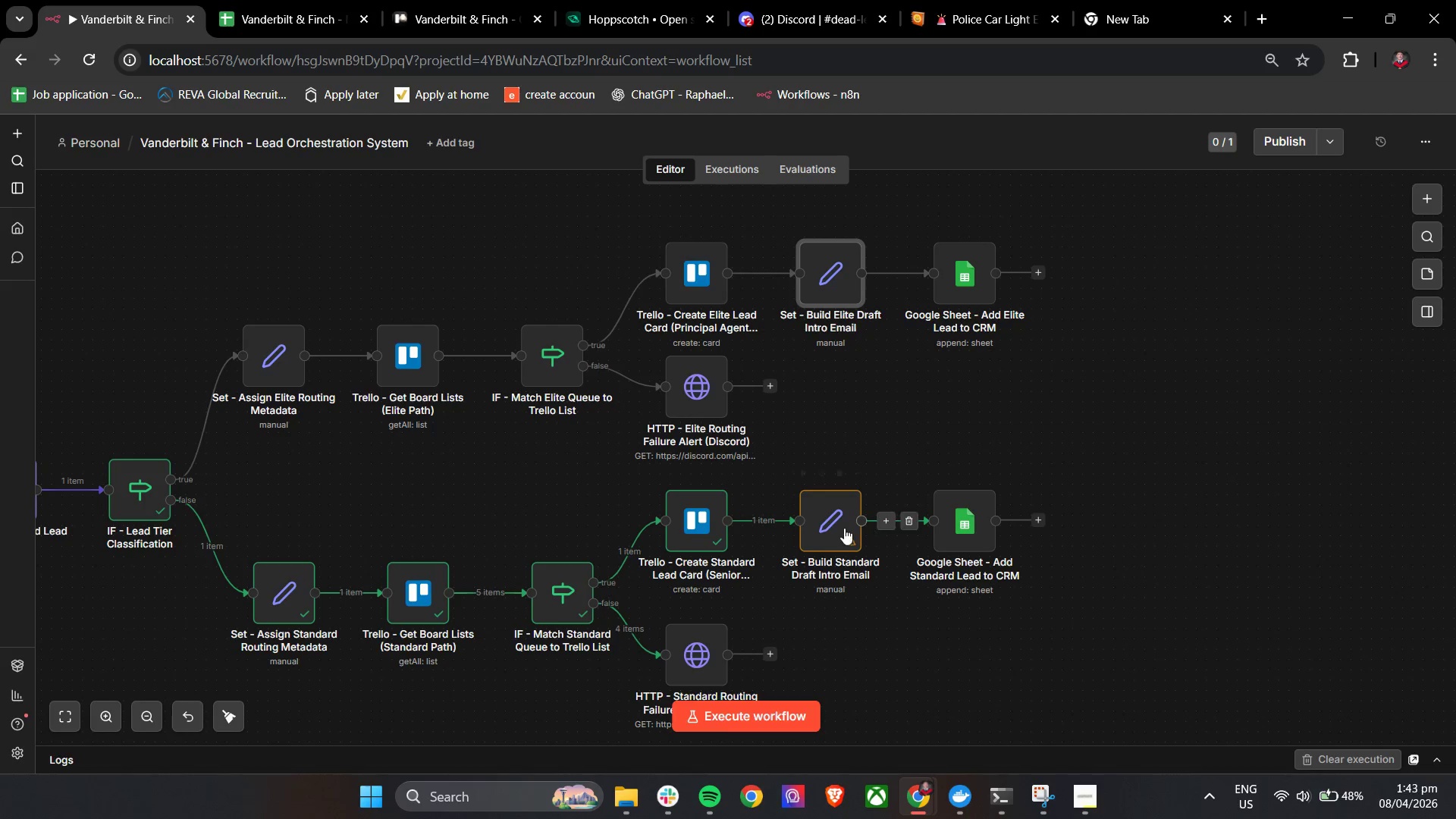 
double_click([820, 544])
 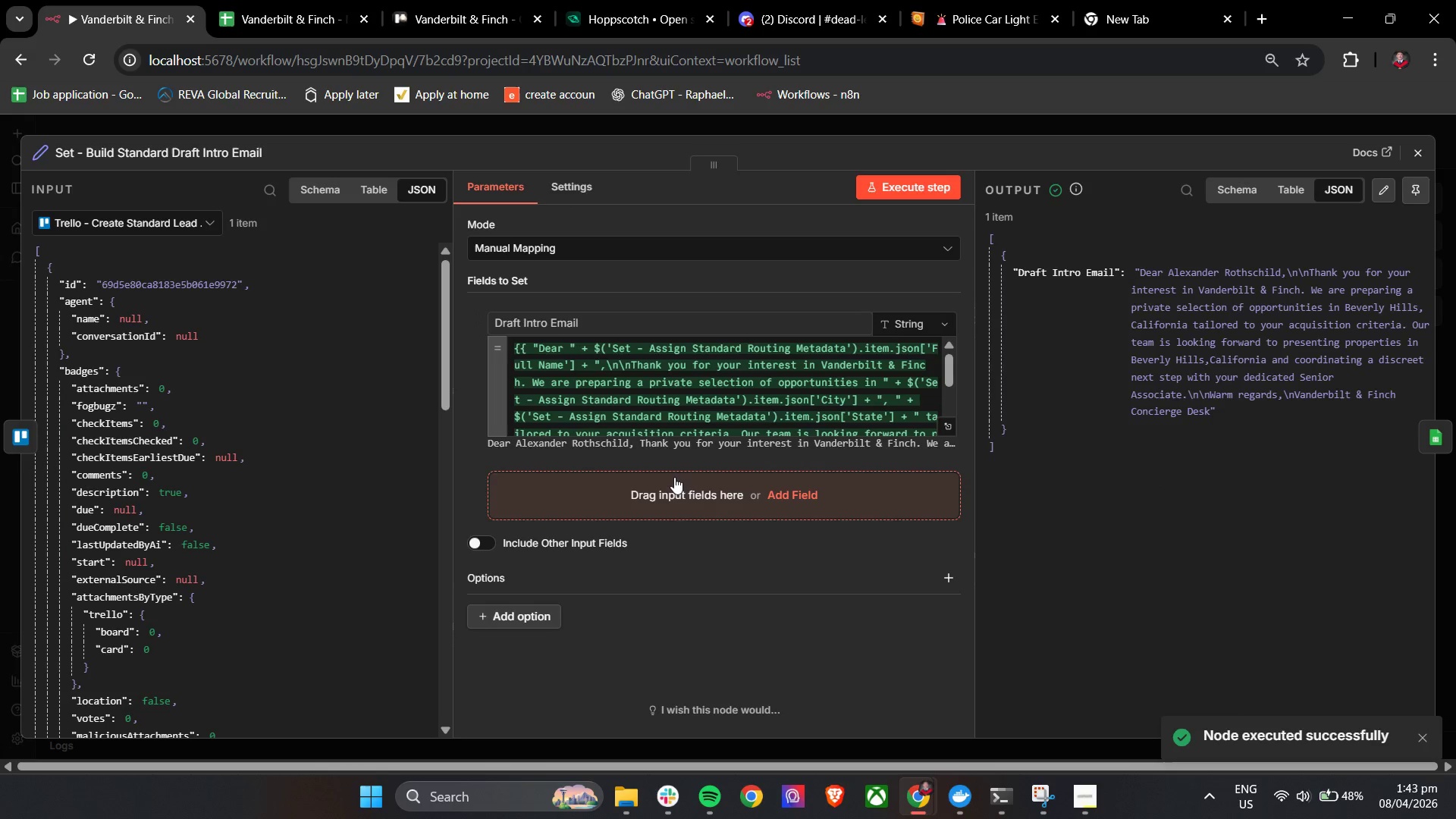 
wait(7.95)
 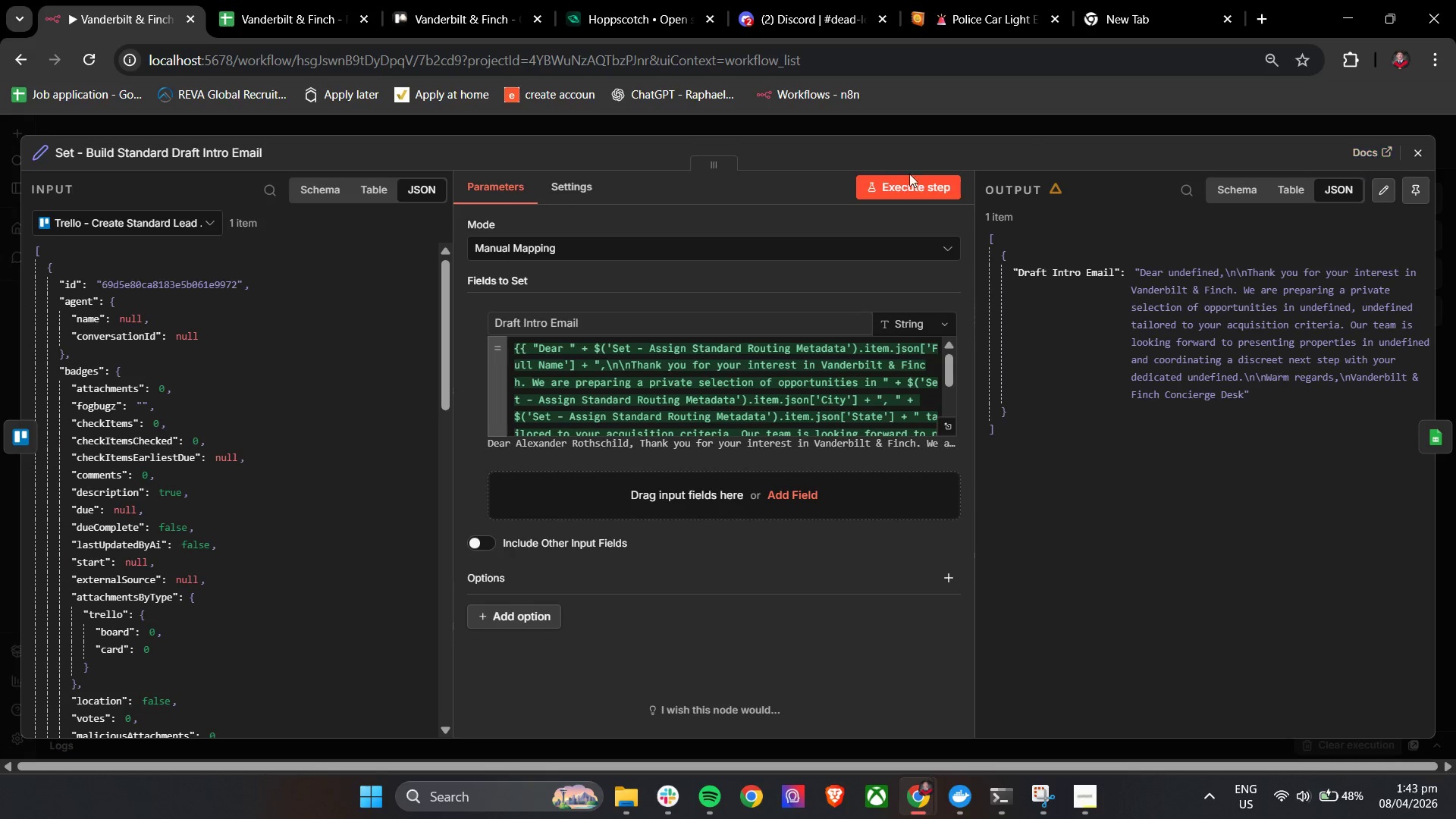 
double_click([964, 532])
 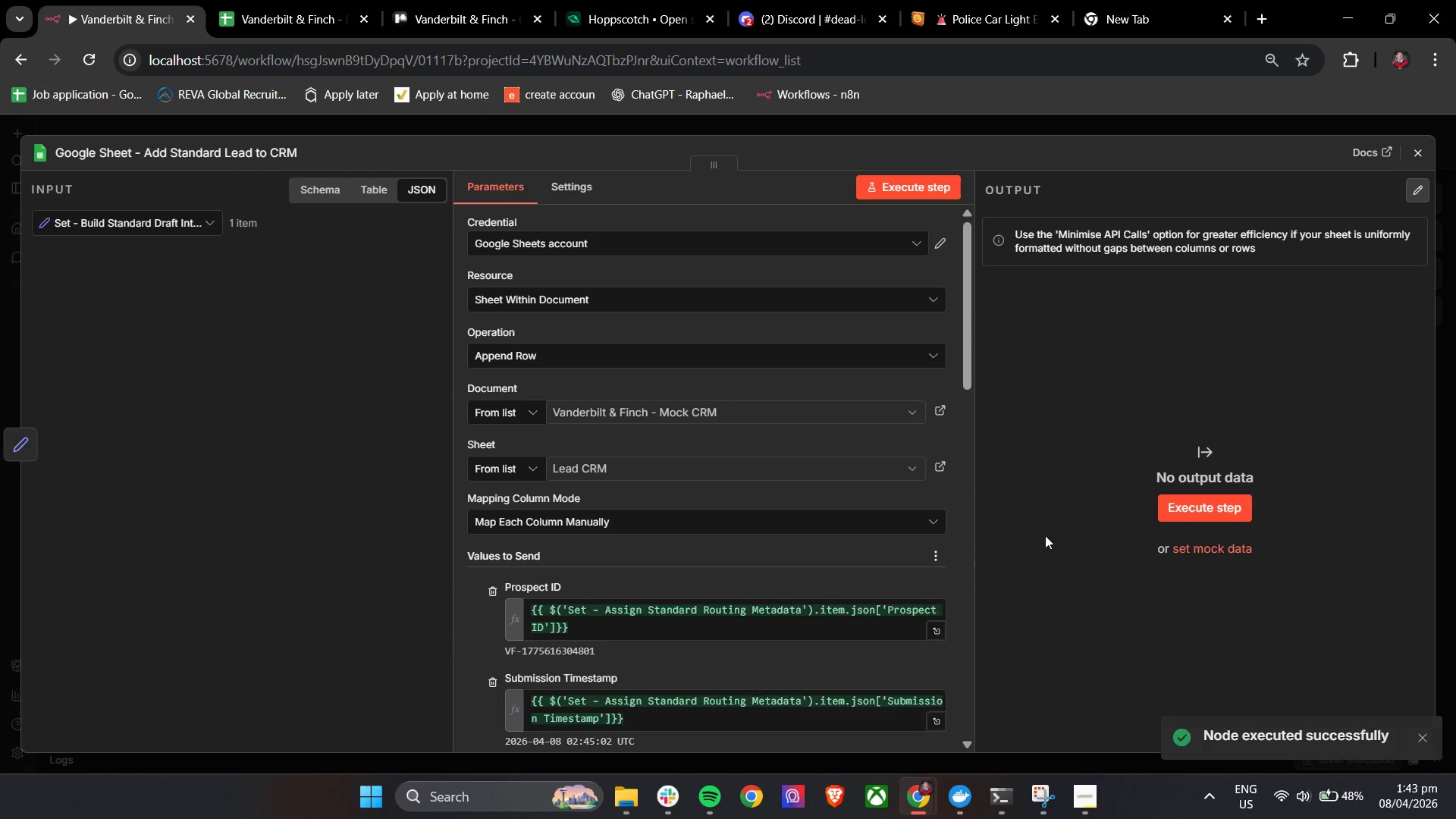 
scroll: coordinate [821, 514], scroll_direction: down, amount: 5.0
 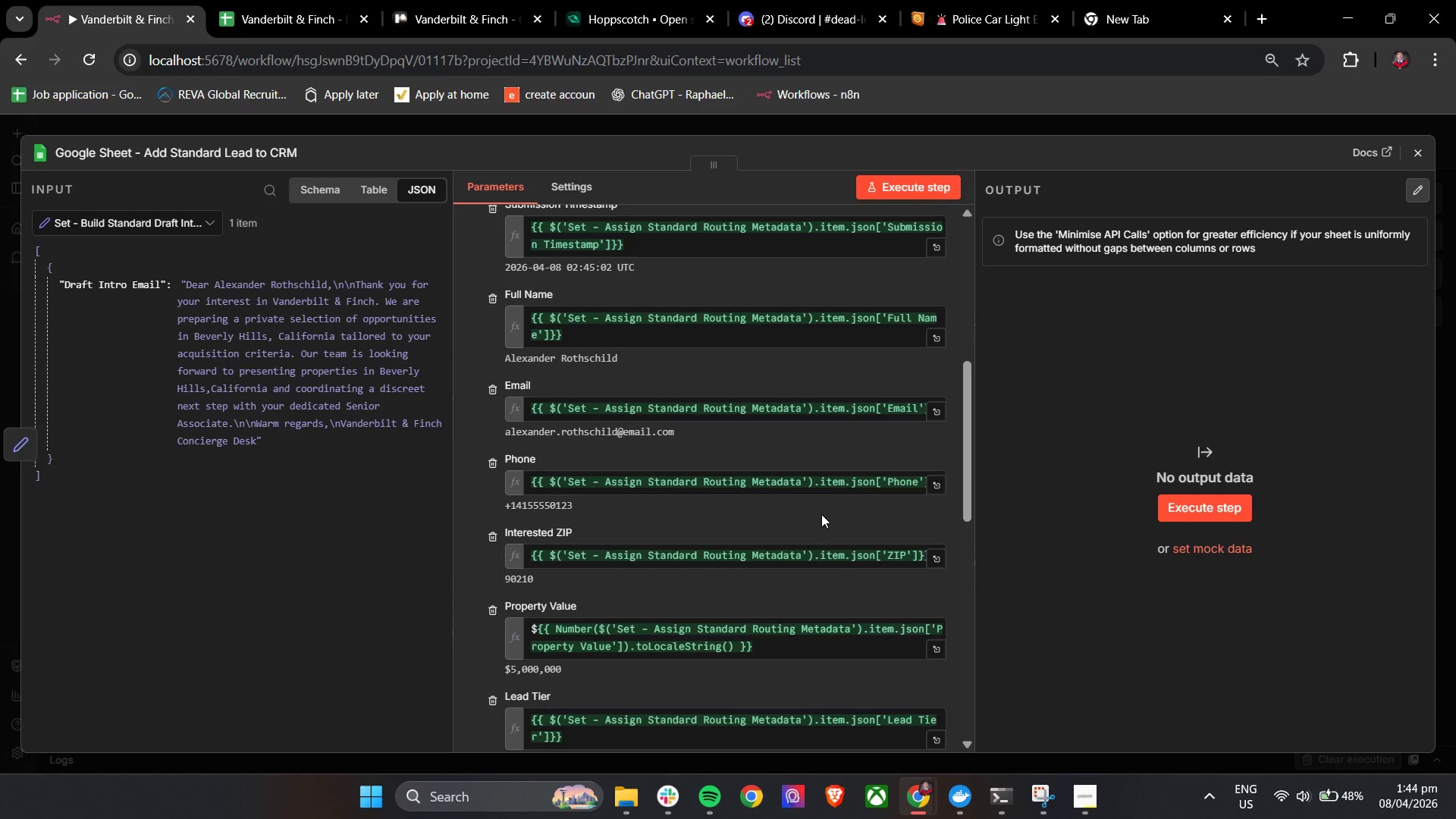 
wait(11.16)
 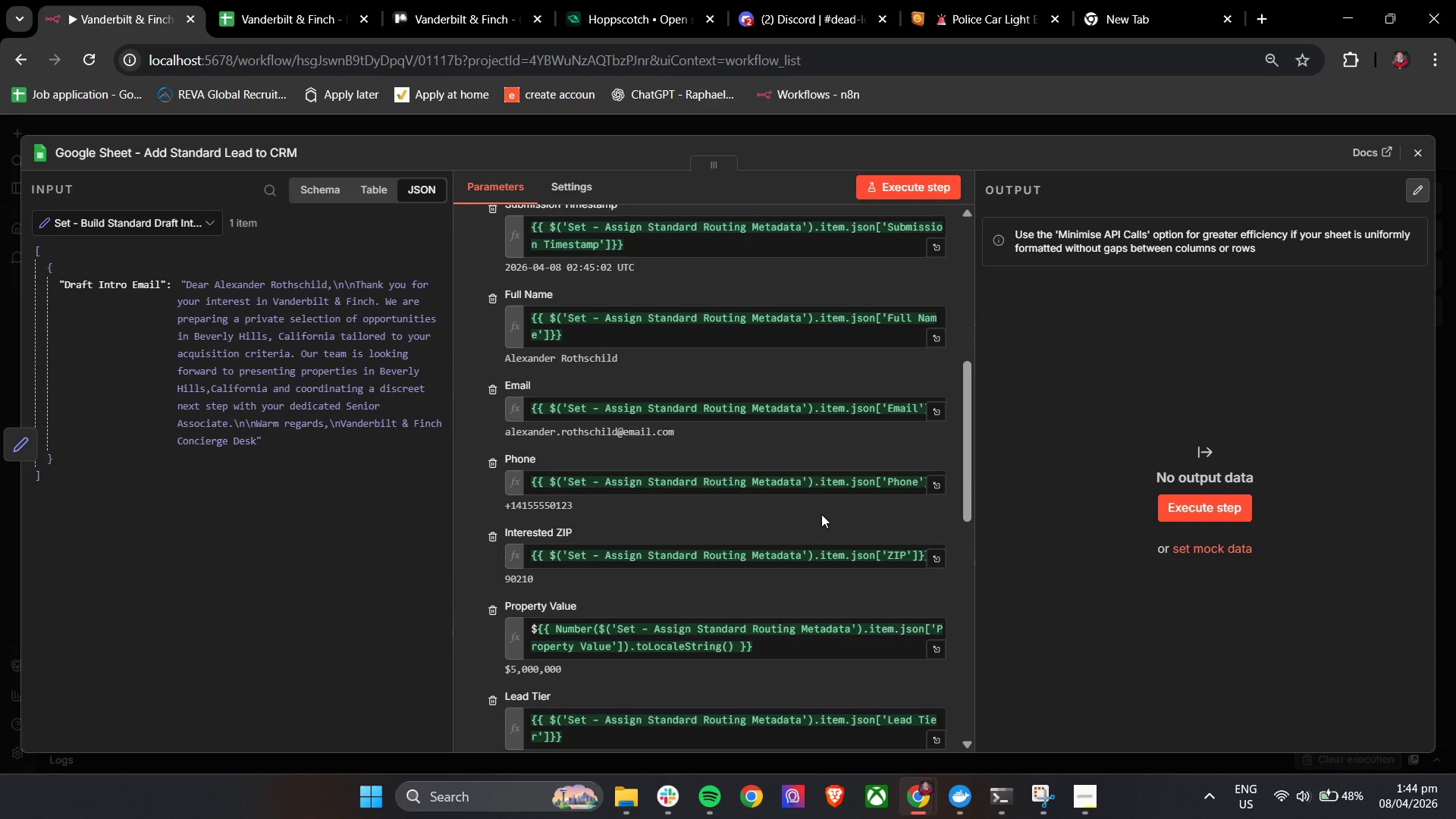 
scroll: coordinate [669, 516], scroll_direction: down, amount: 9.0
 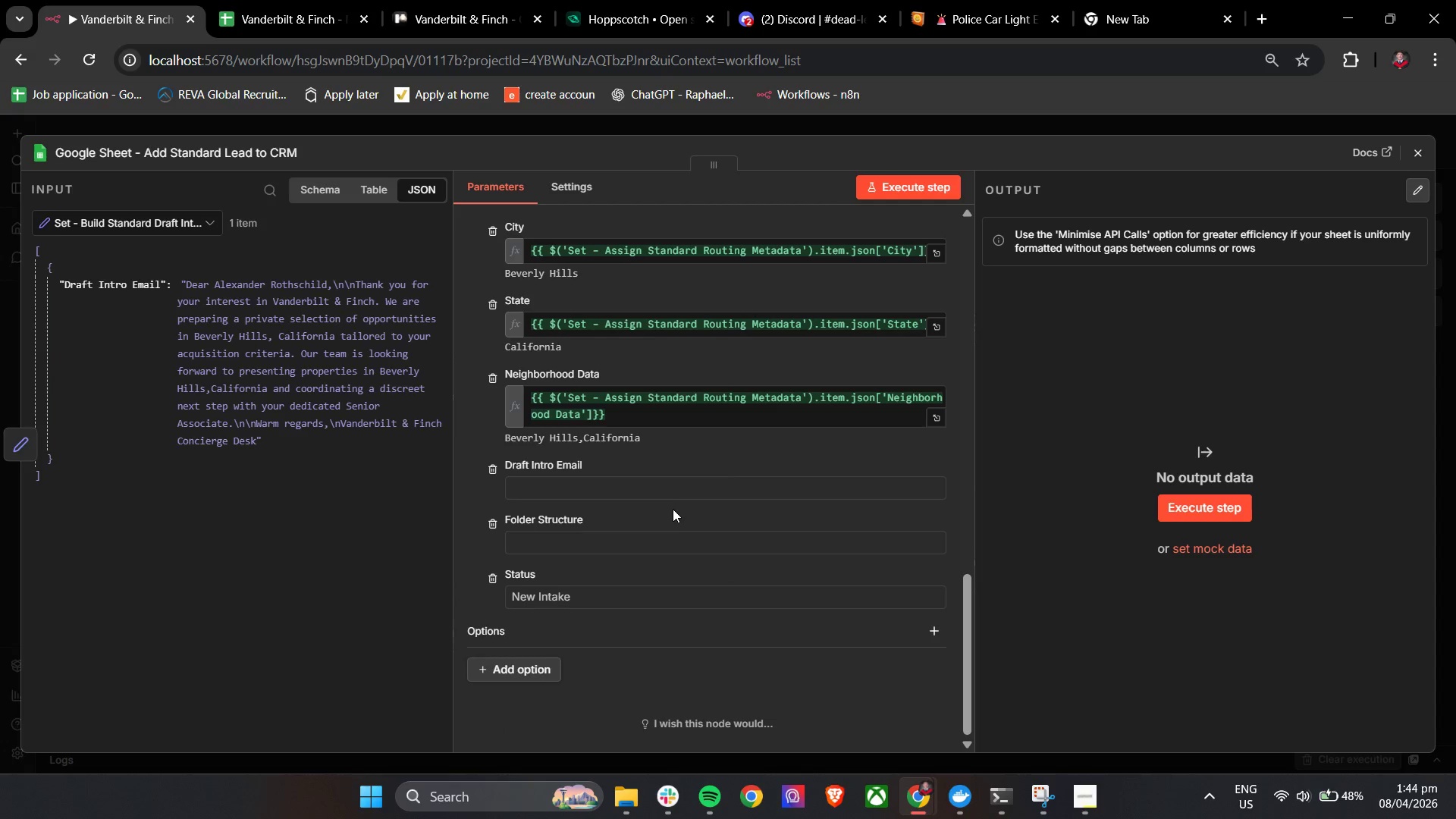 
left_click([644, 485])
 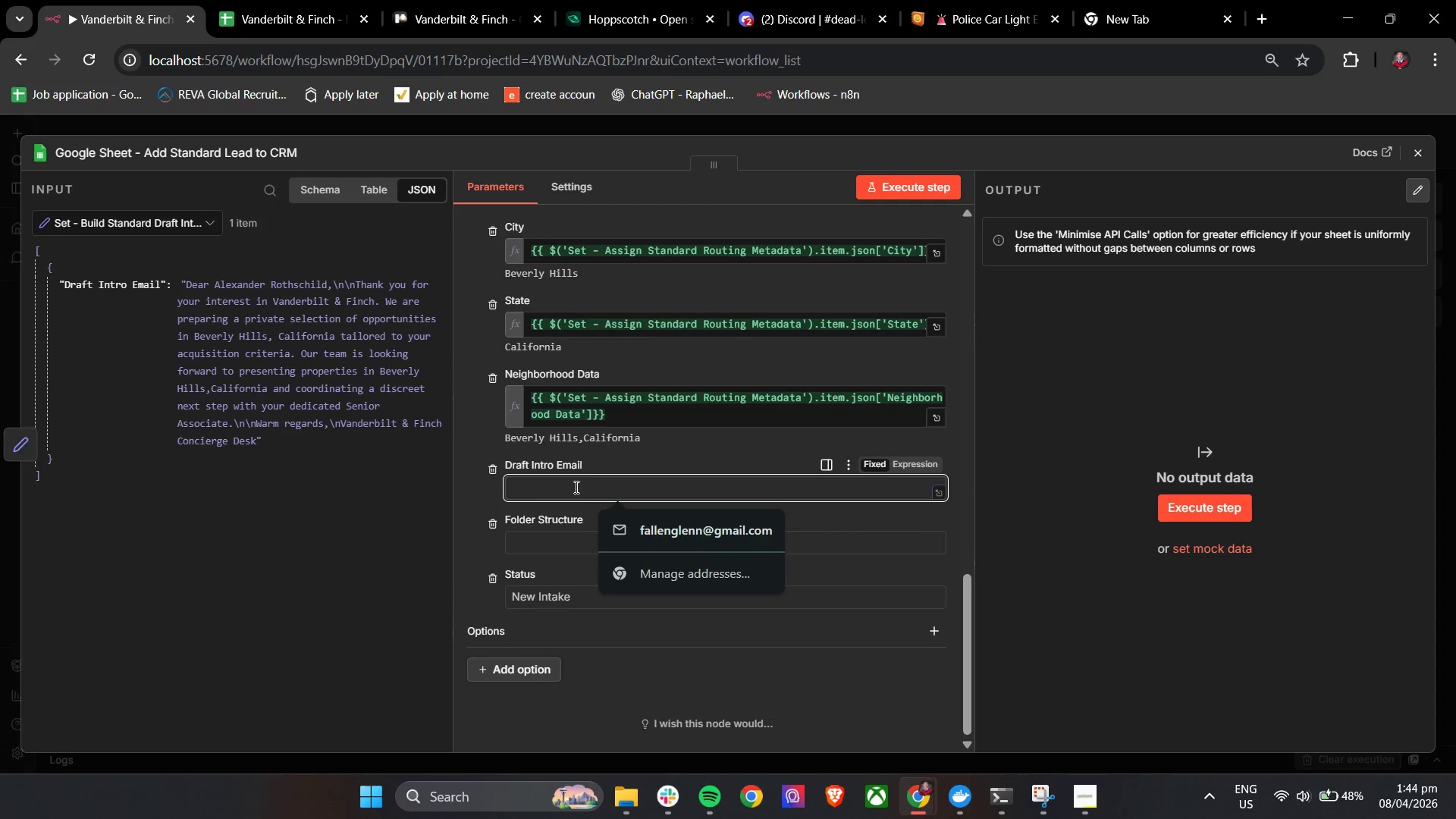 
type({{ $s)
key(Backspace)
type(9se)
key(Backspace)
key(Backspace)
key(Backspace)
type((se)
key(Backspace)
key(Backspace)
type(S)
key(Backspace)
 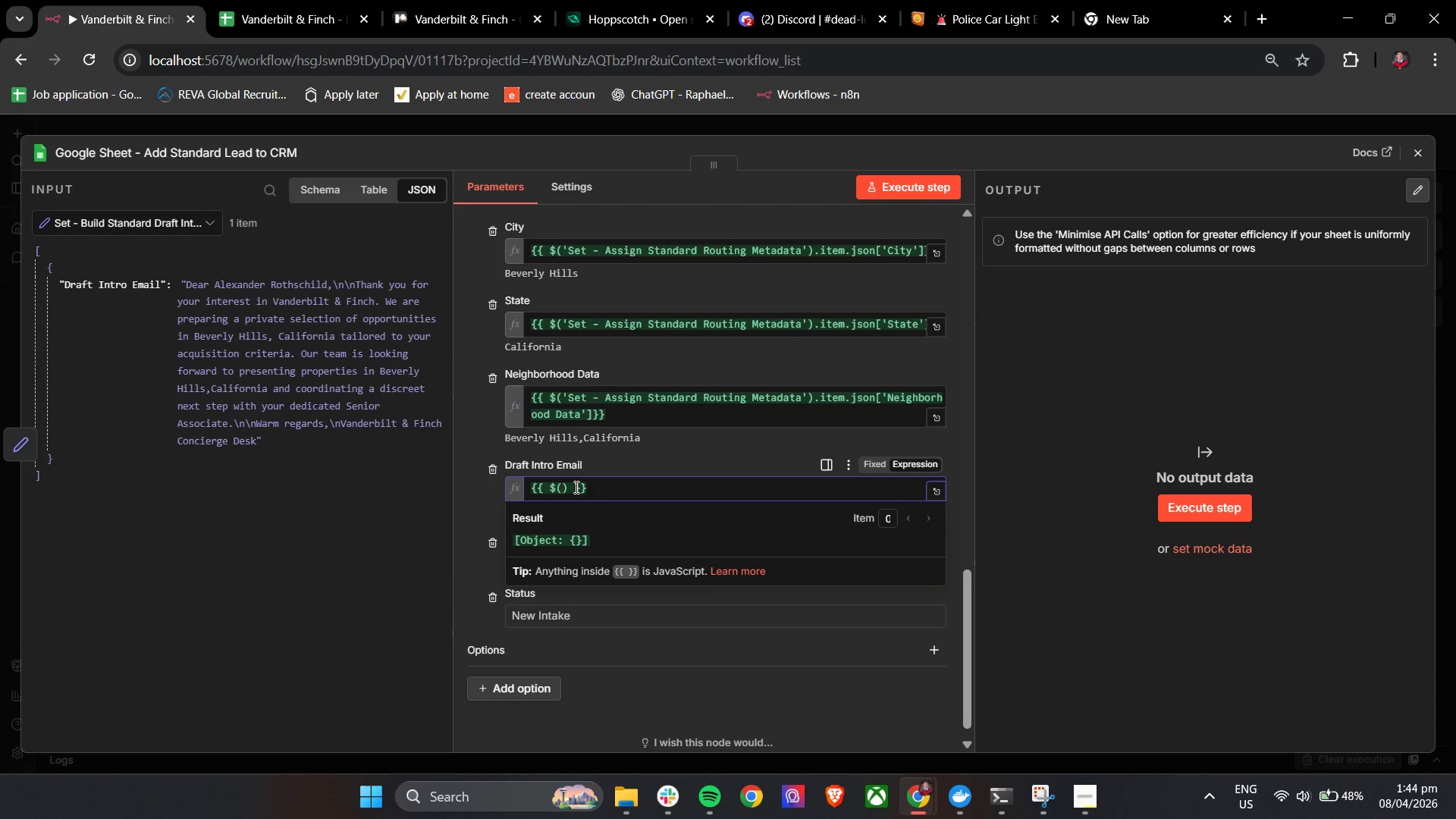 
key(Control+A)
 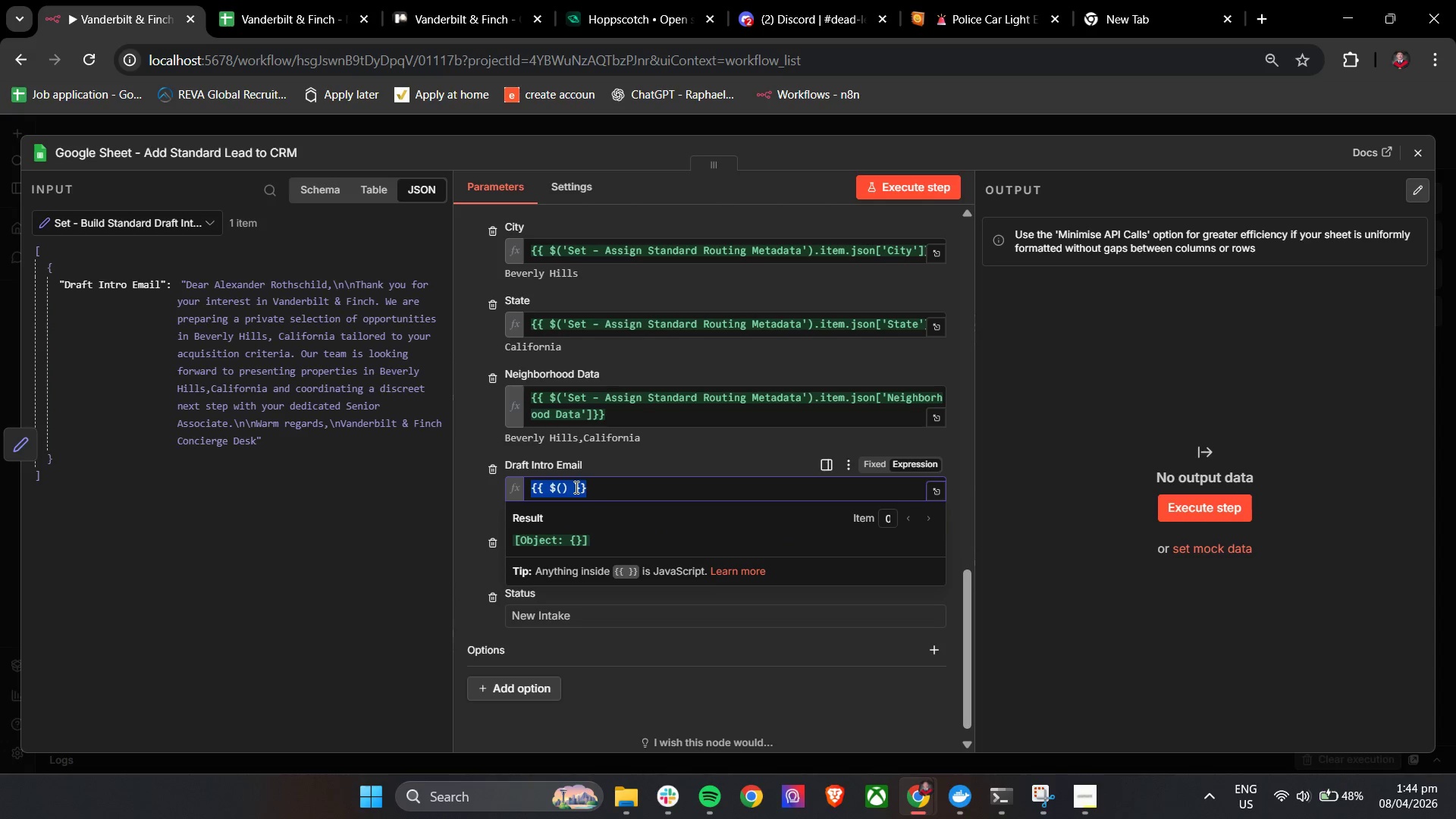 
key(Backspace)
type(S)
key(Backspace)
type({{ )
key(Backspace)
type($()
 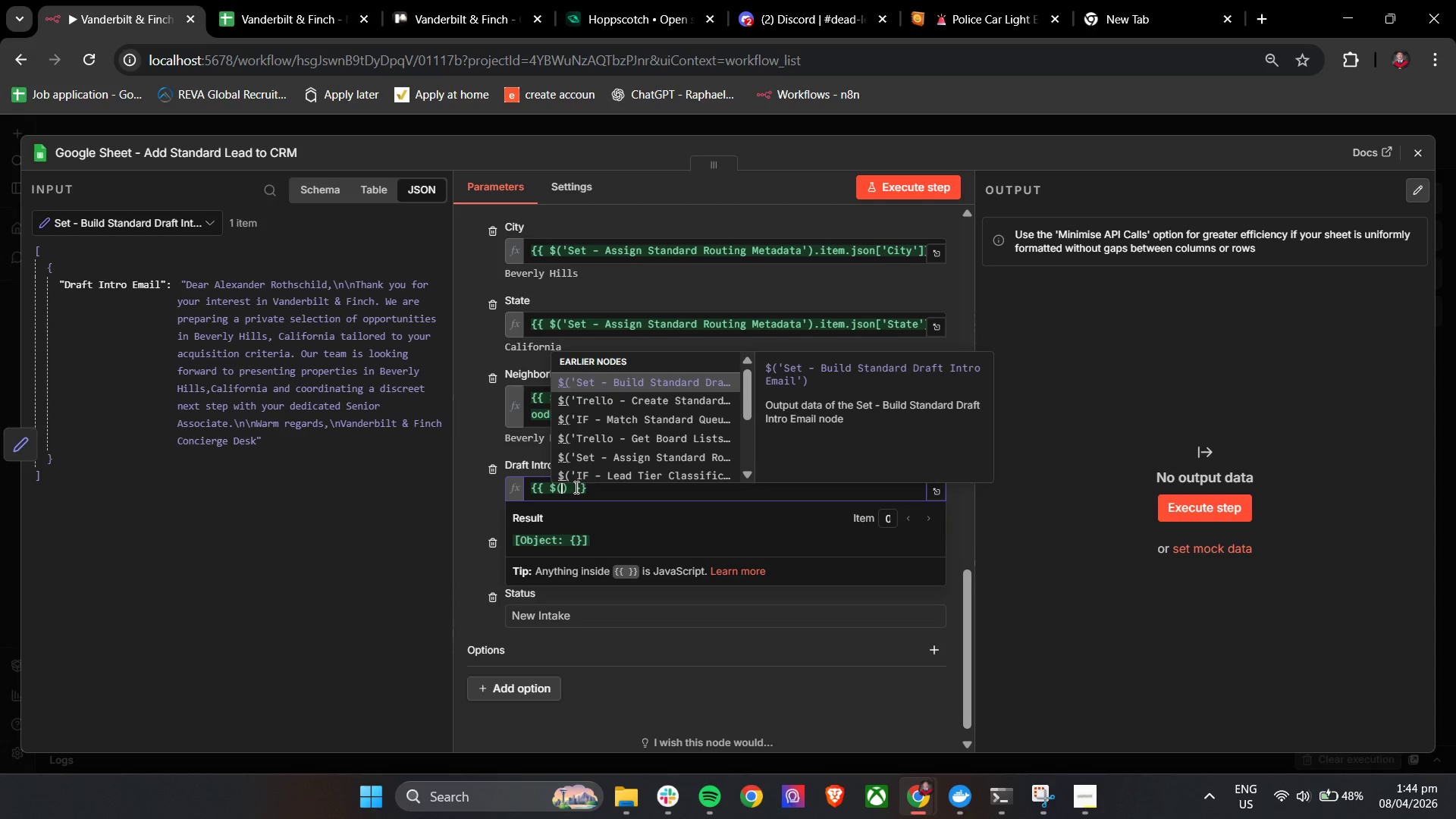 
key(Enter)
 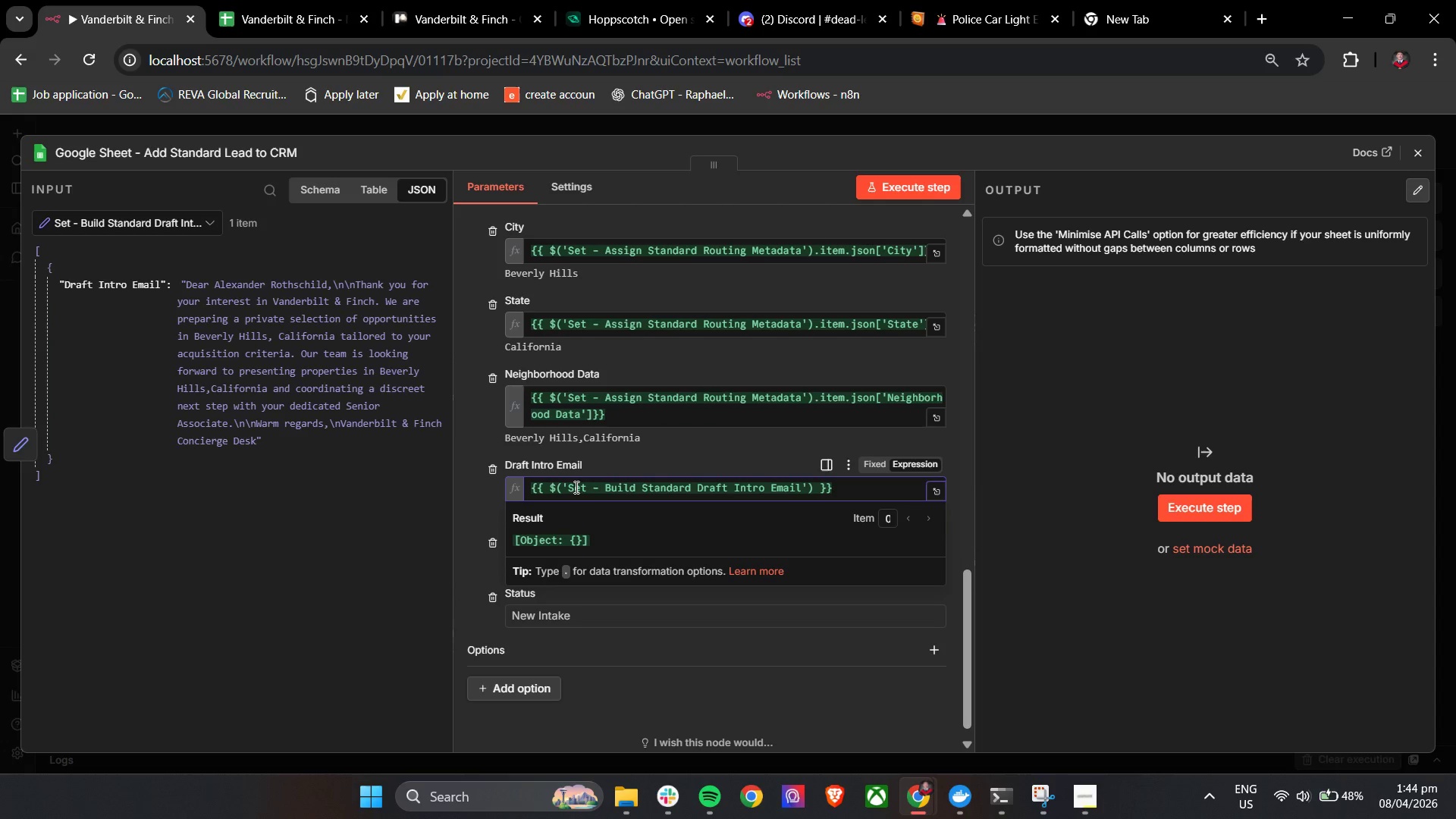 
key(Period)
 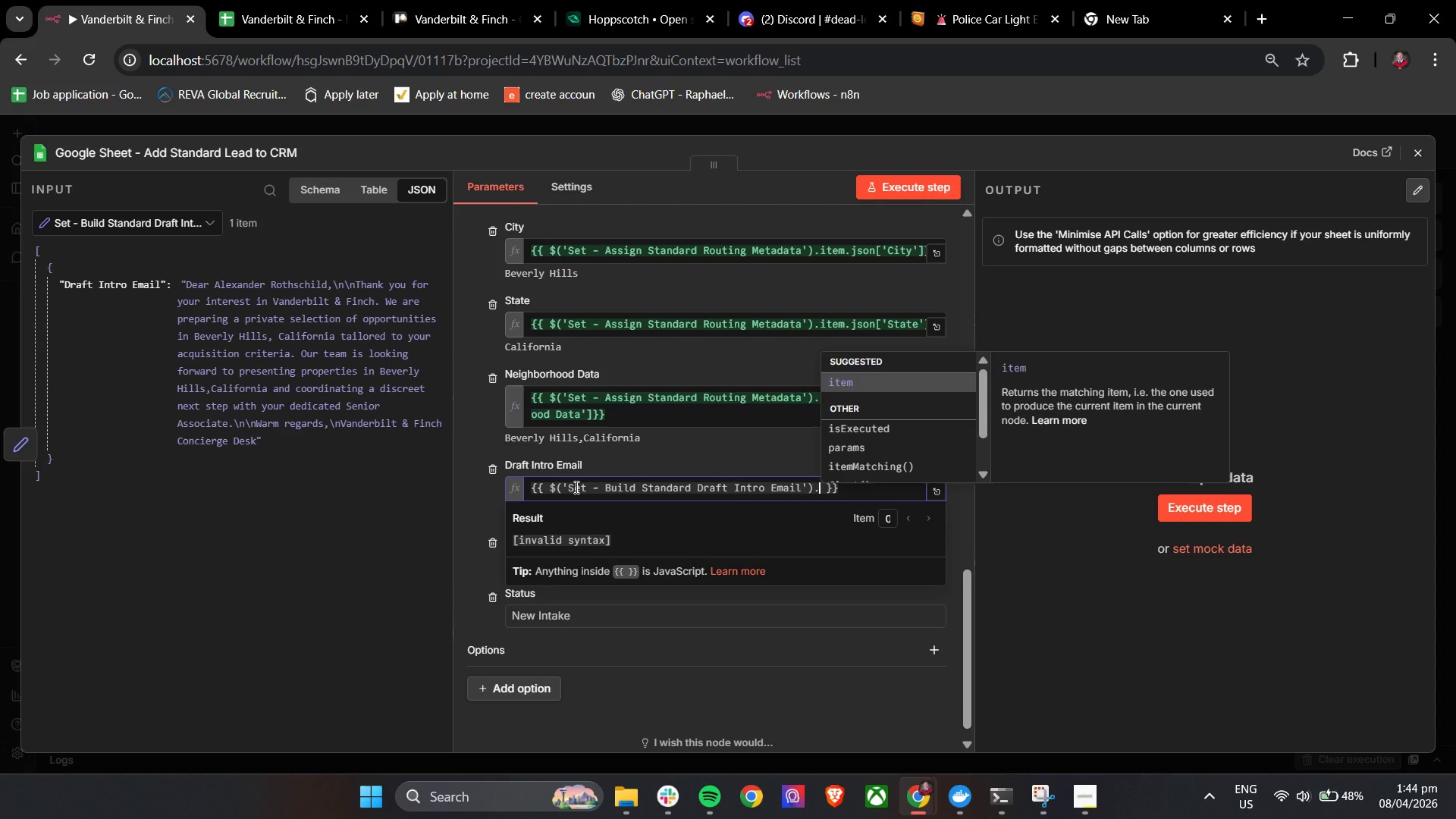 
key(Enter)
 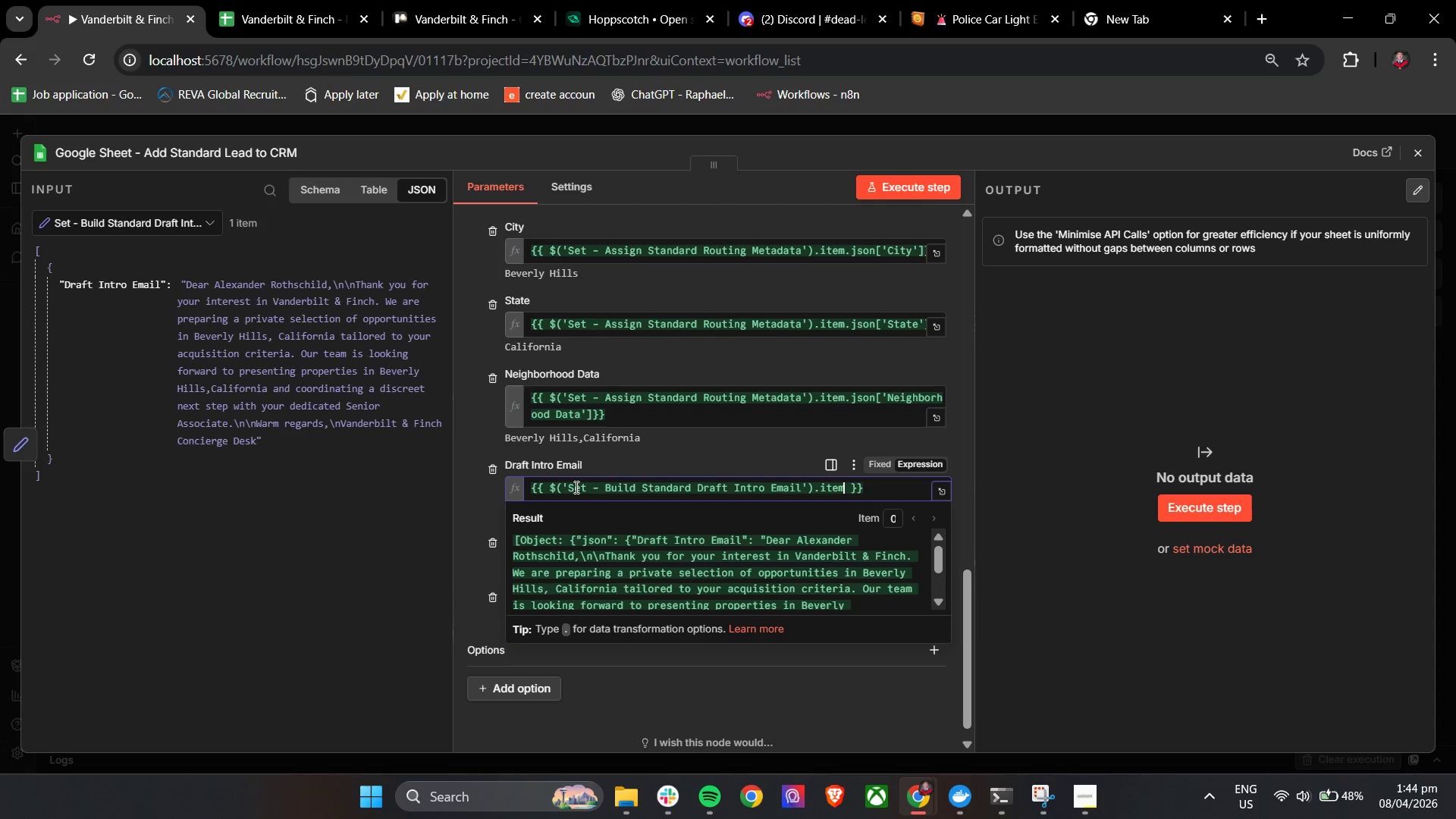 
key(Period)
 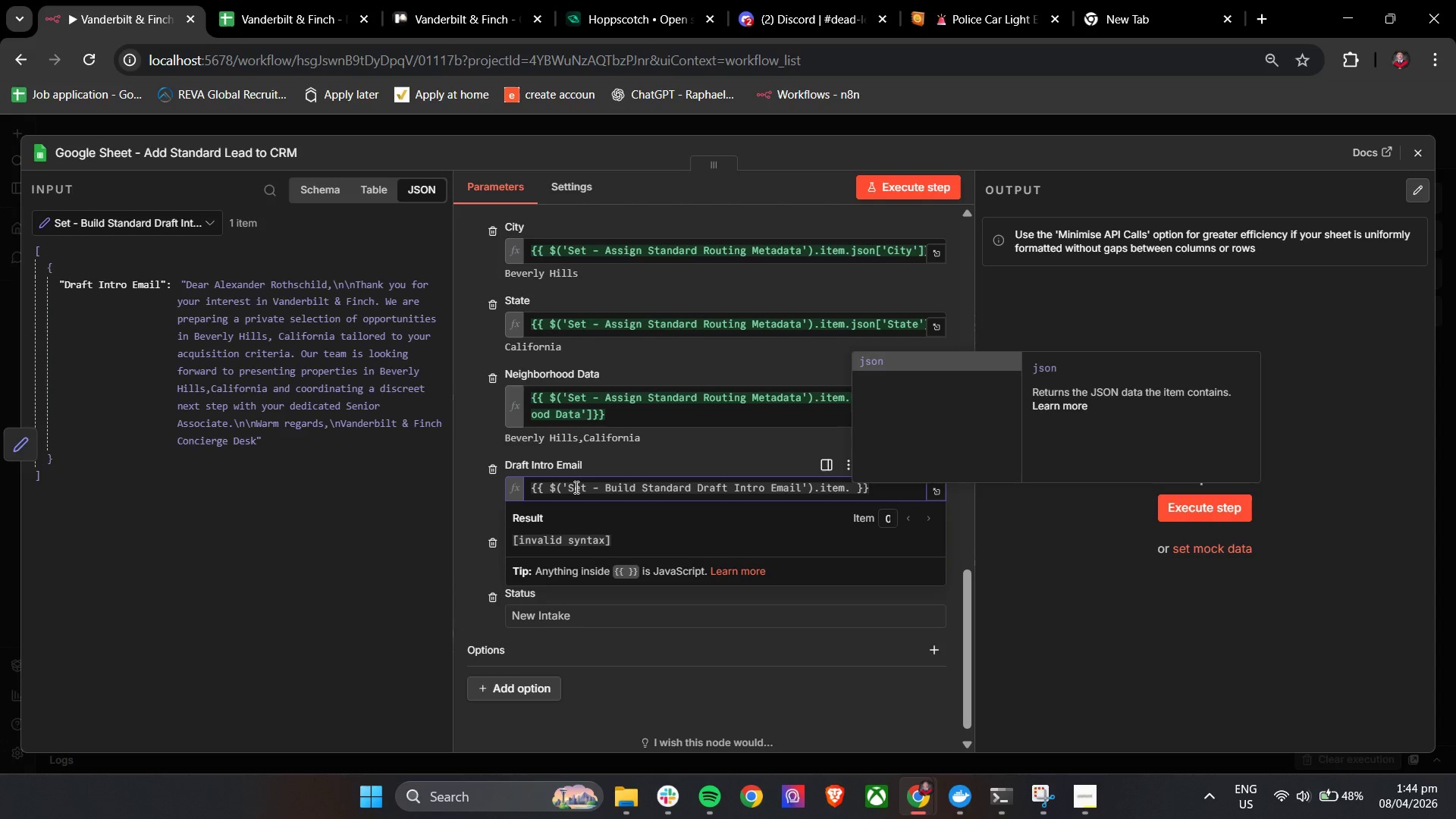 
key(Enter)
 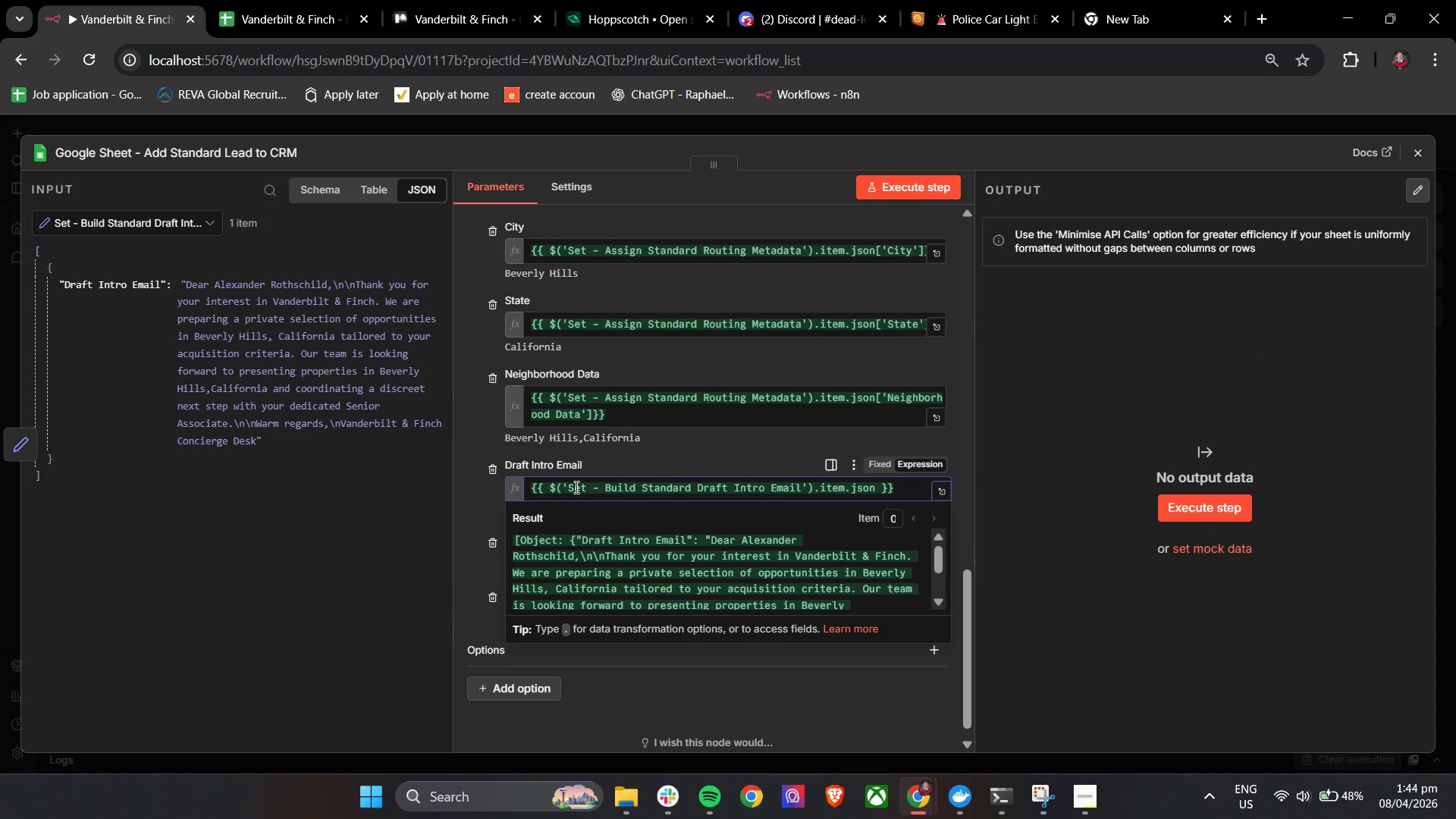 
key(BracketLeft)
 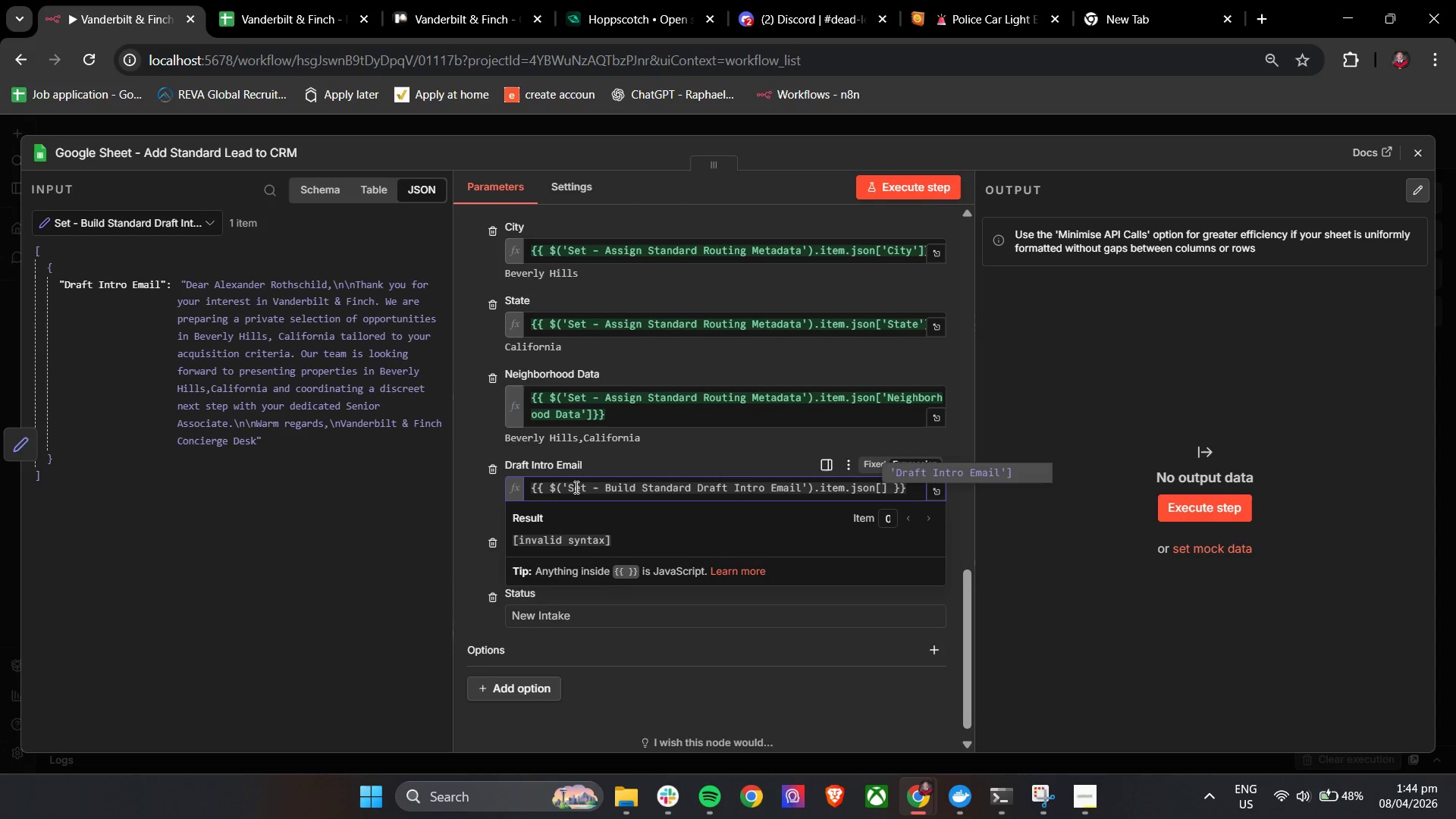 
key(Enter)
 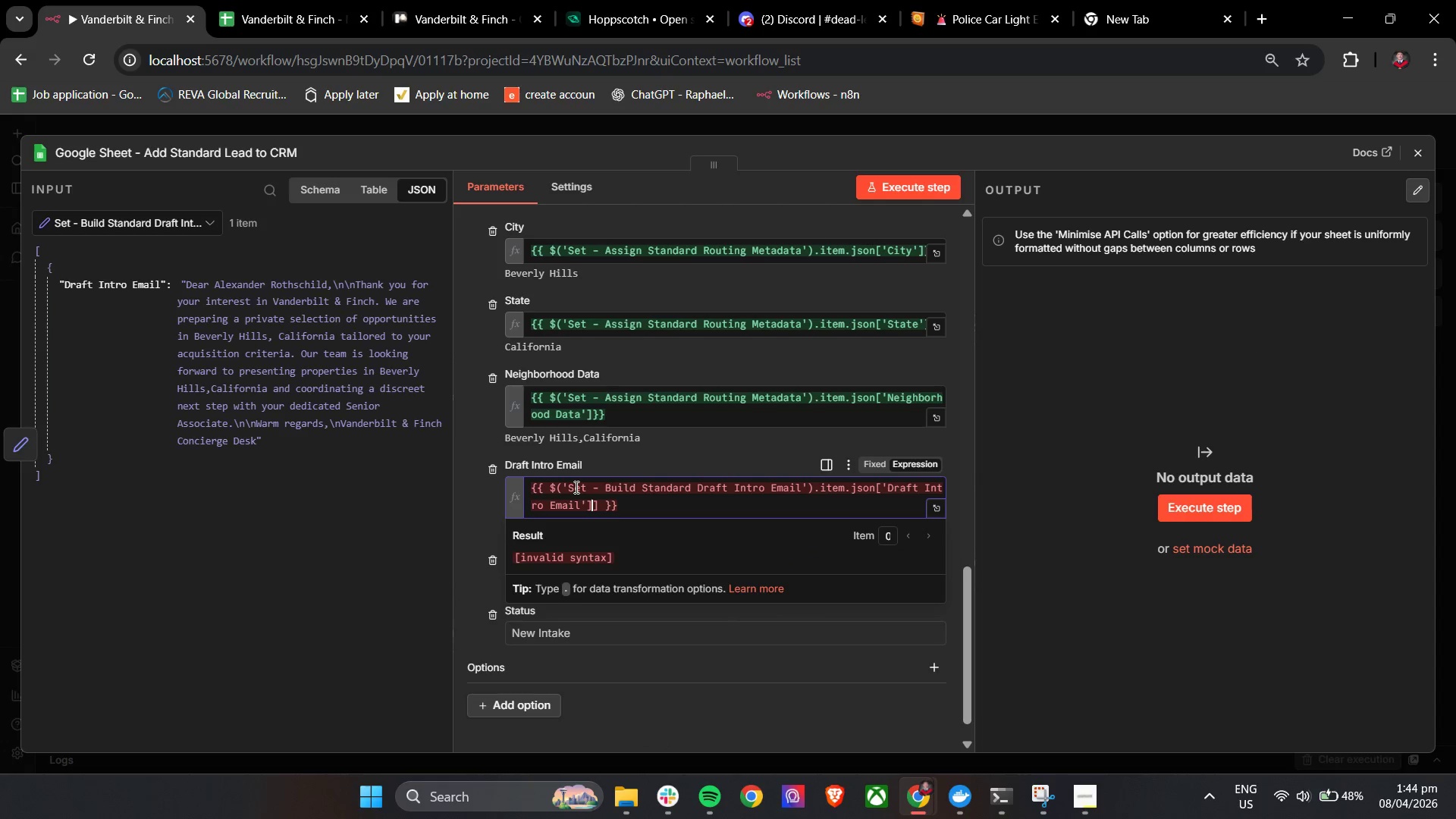 
key(Backspace)
 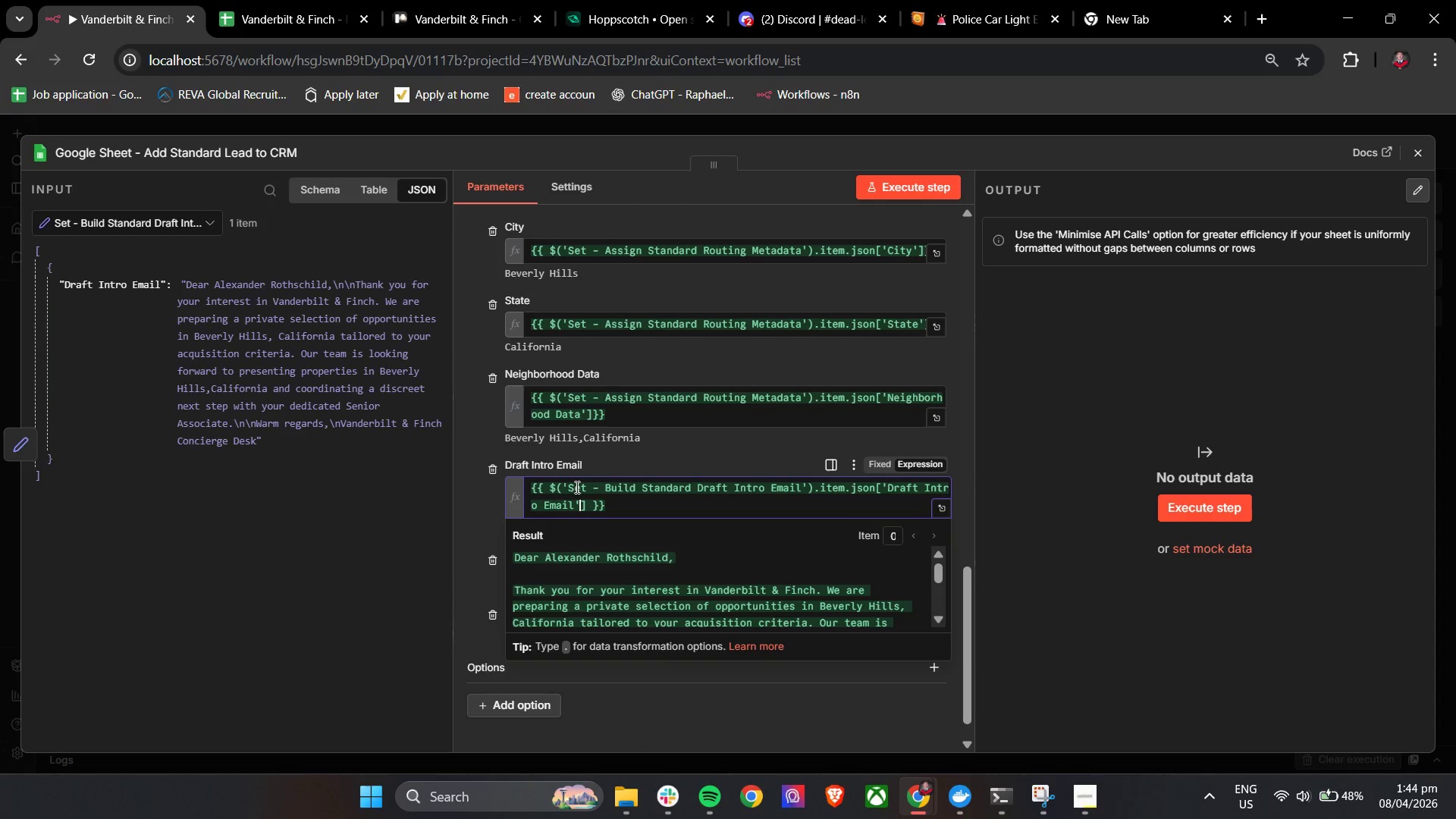 
scroll: coordinate [647, 594], scroll_direction: up, amount: 1.0
 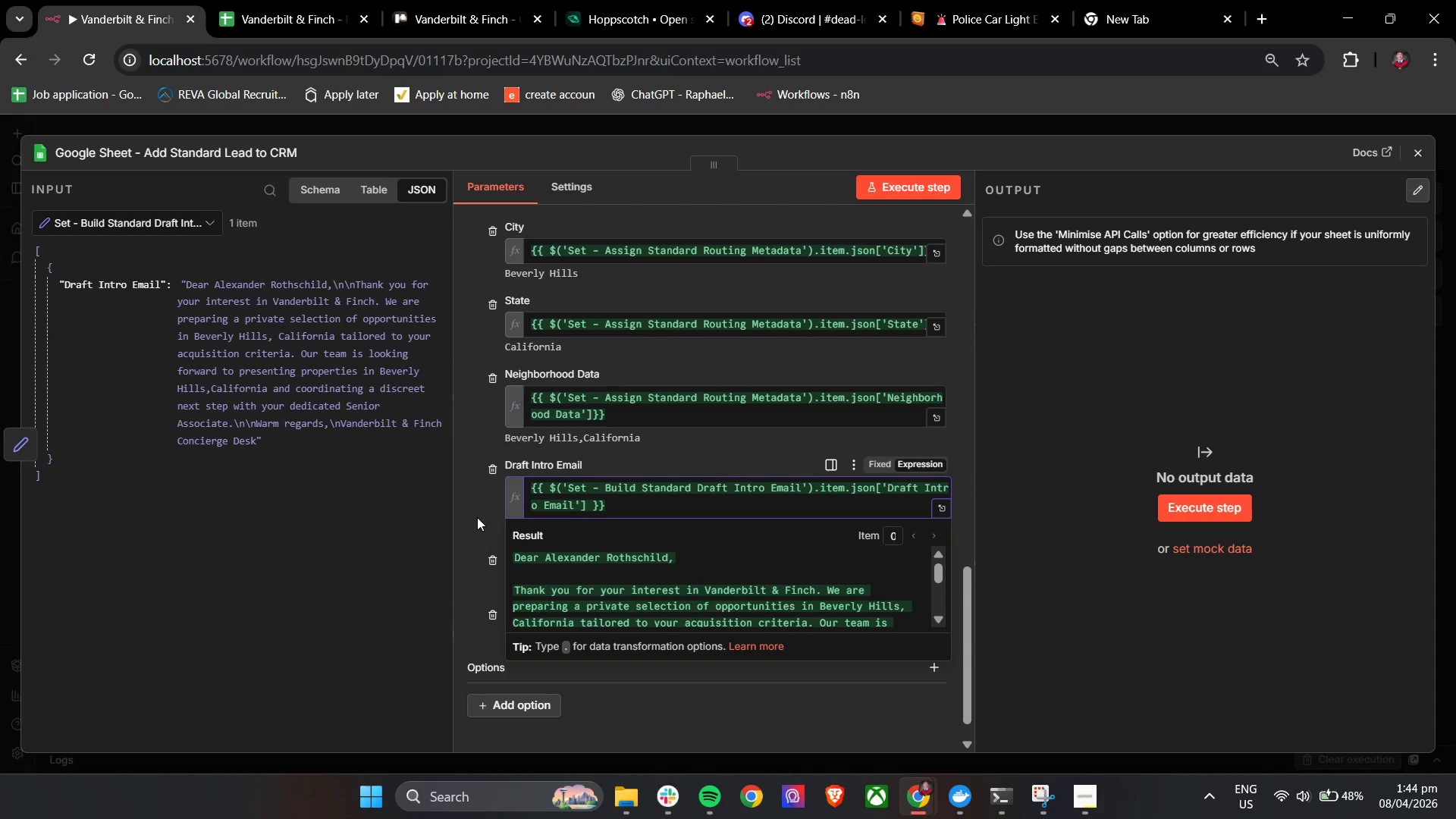 
left_click([472, 497])
 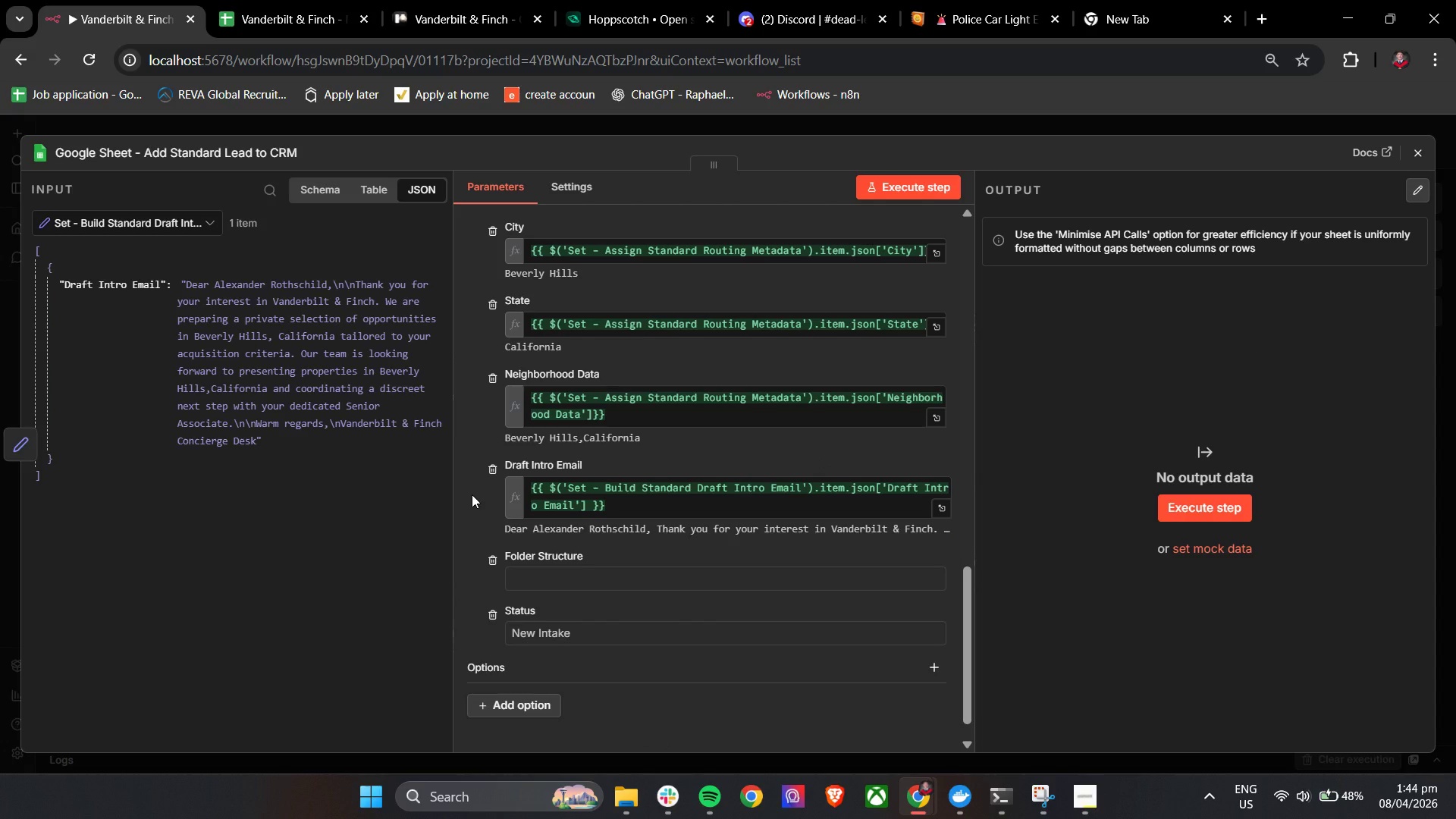 
wait(8.39)
 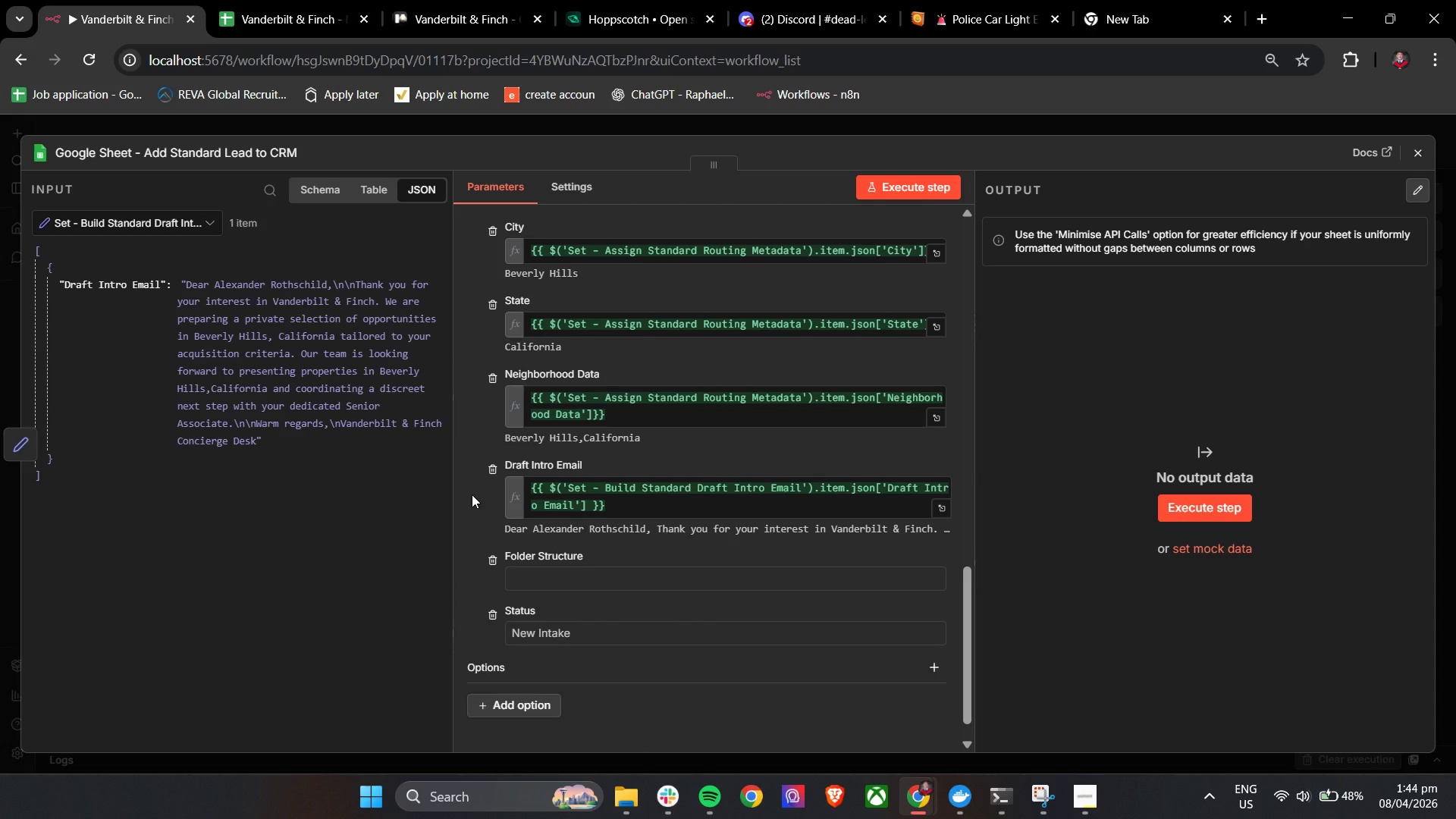 
left_click([457, 514])
 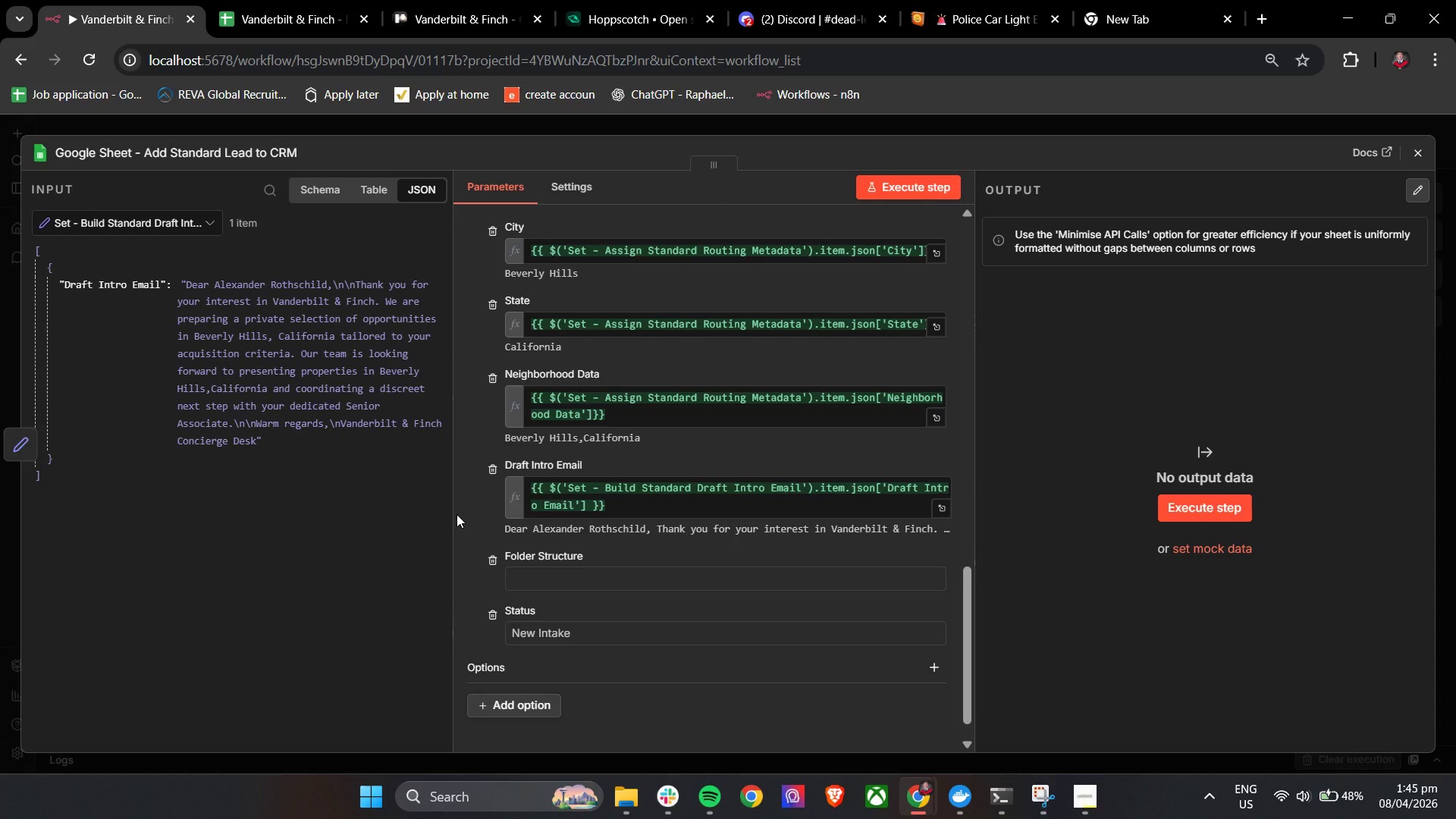 
wait(9.64)
 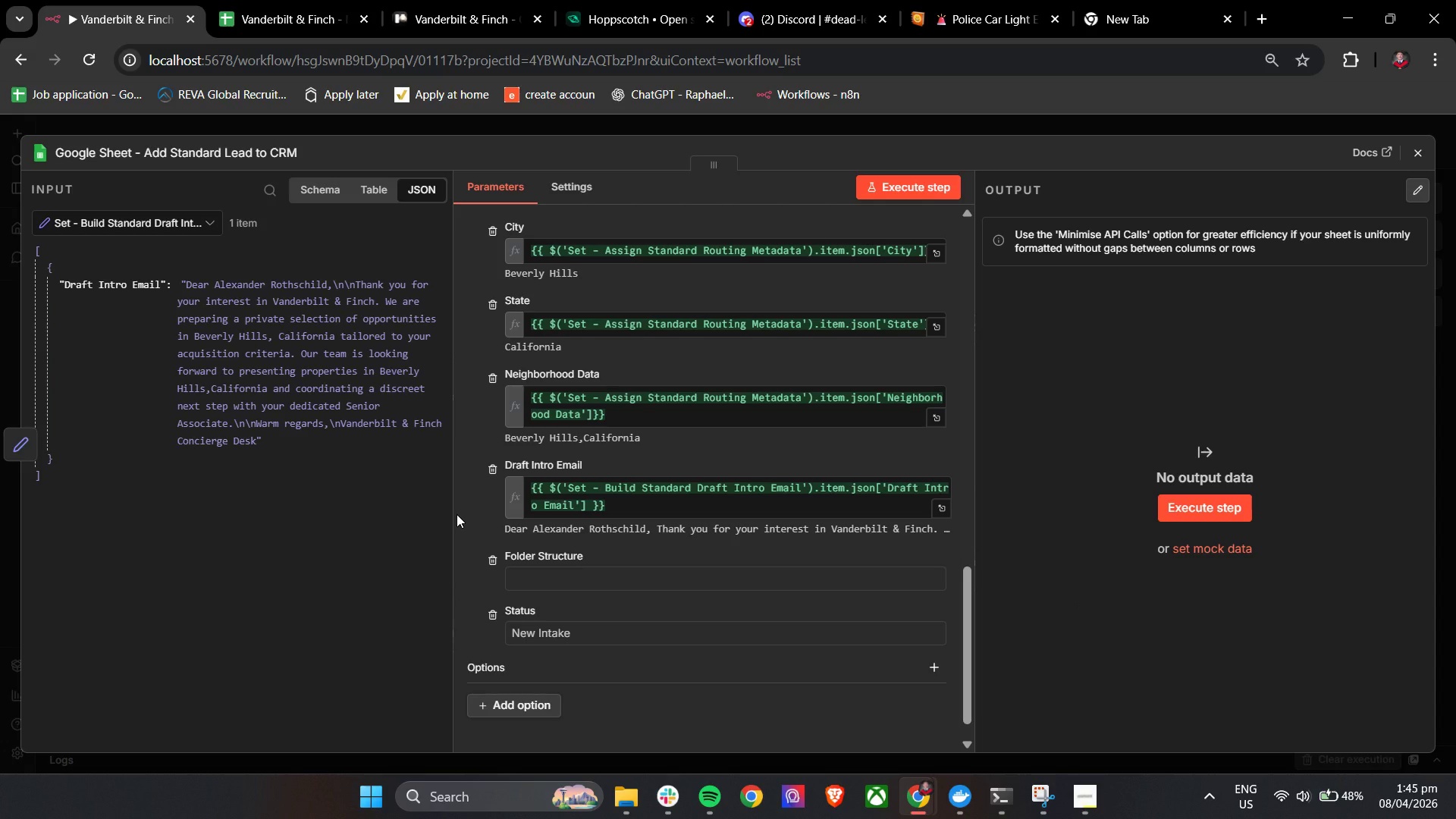 
left_click([763, 505])
 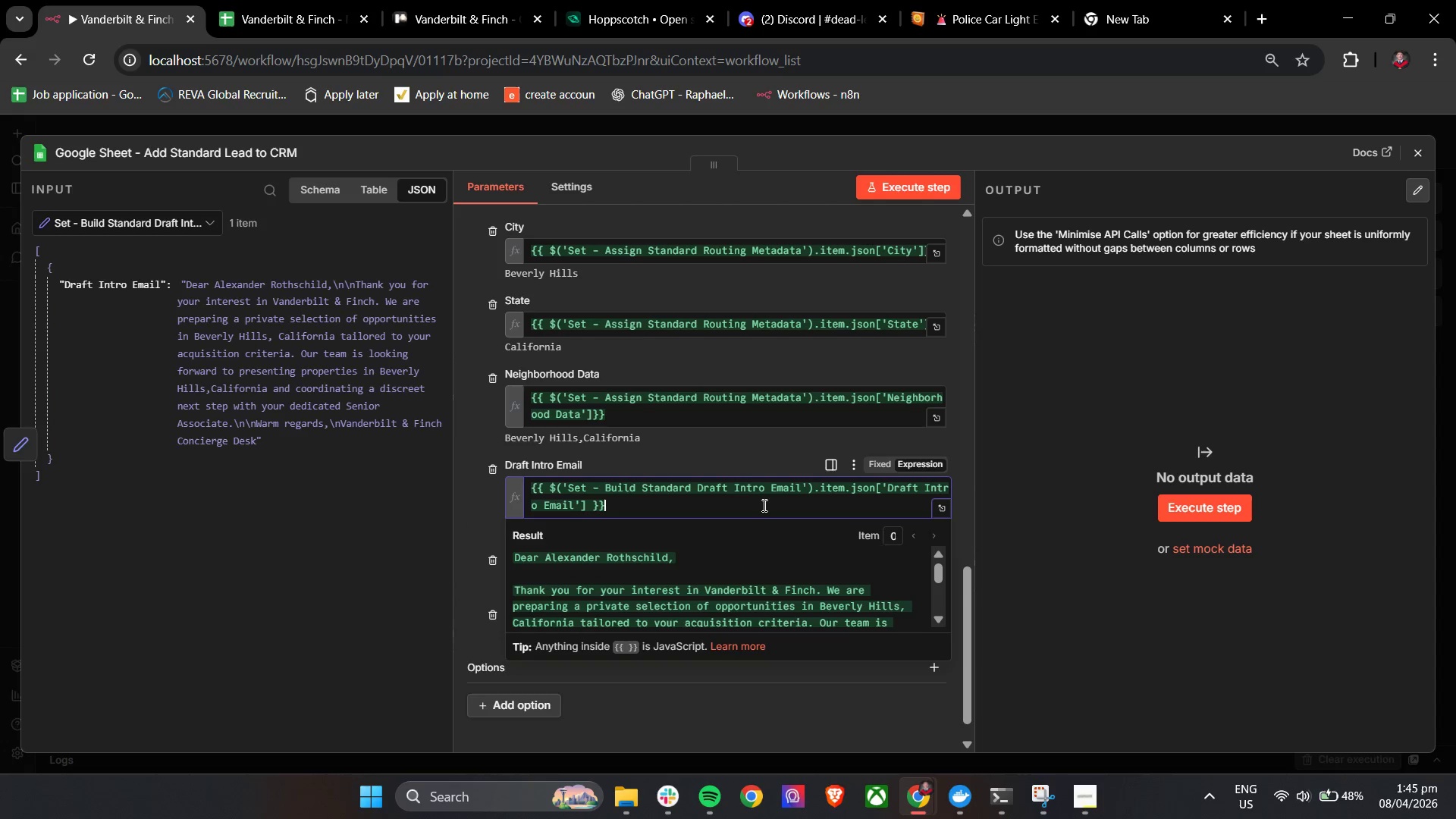 
key(Control+A)
 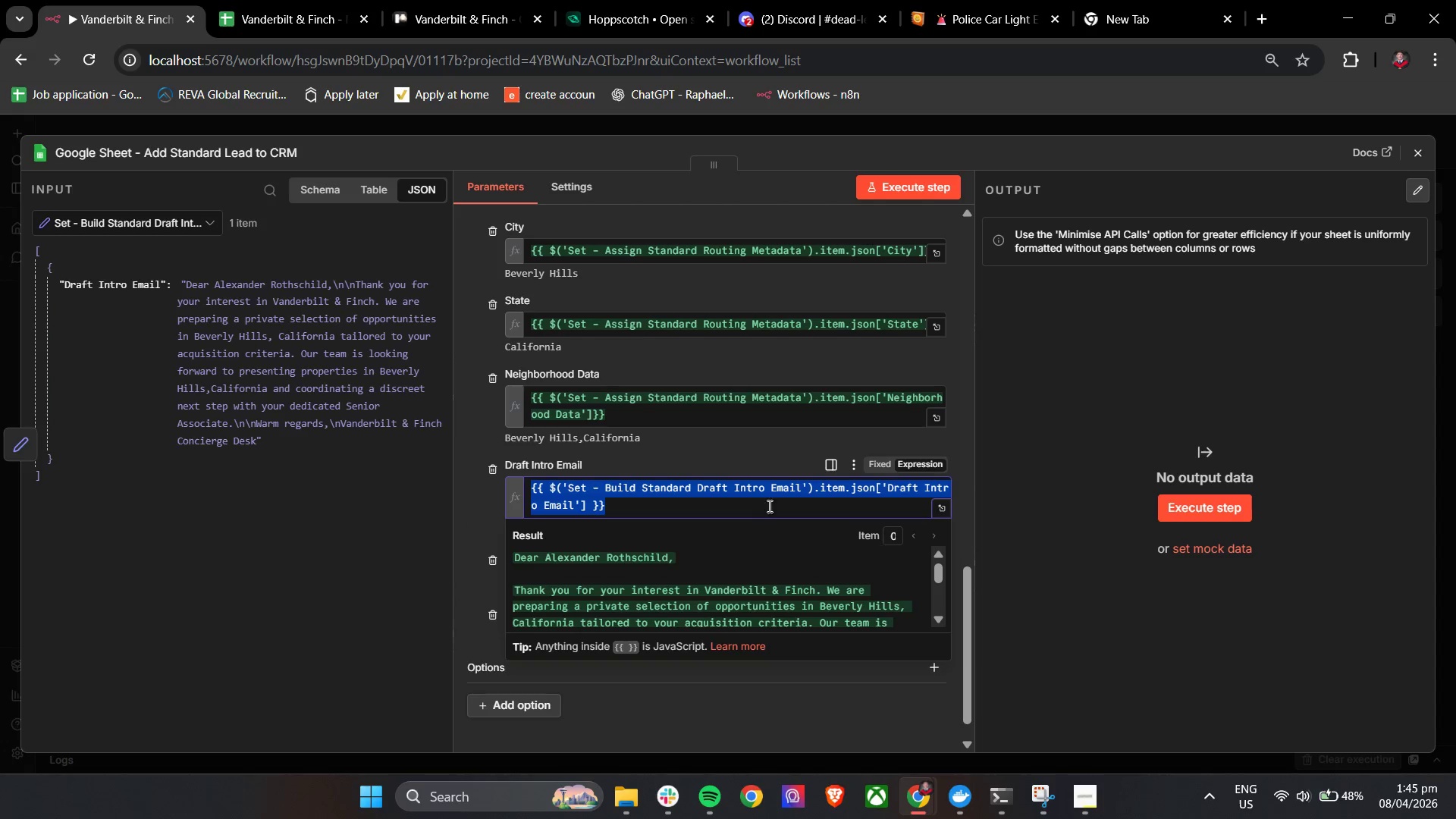 
key(Control+C)
 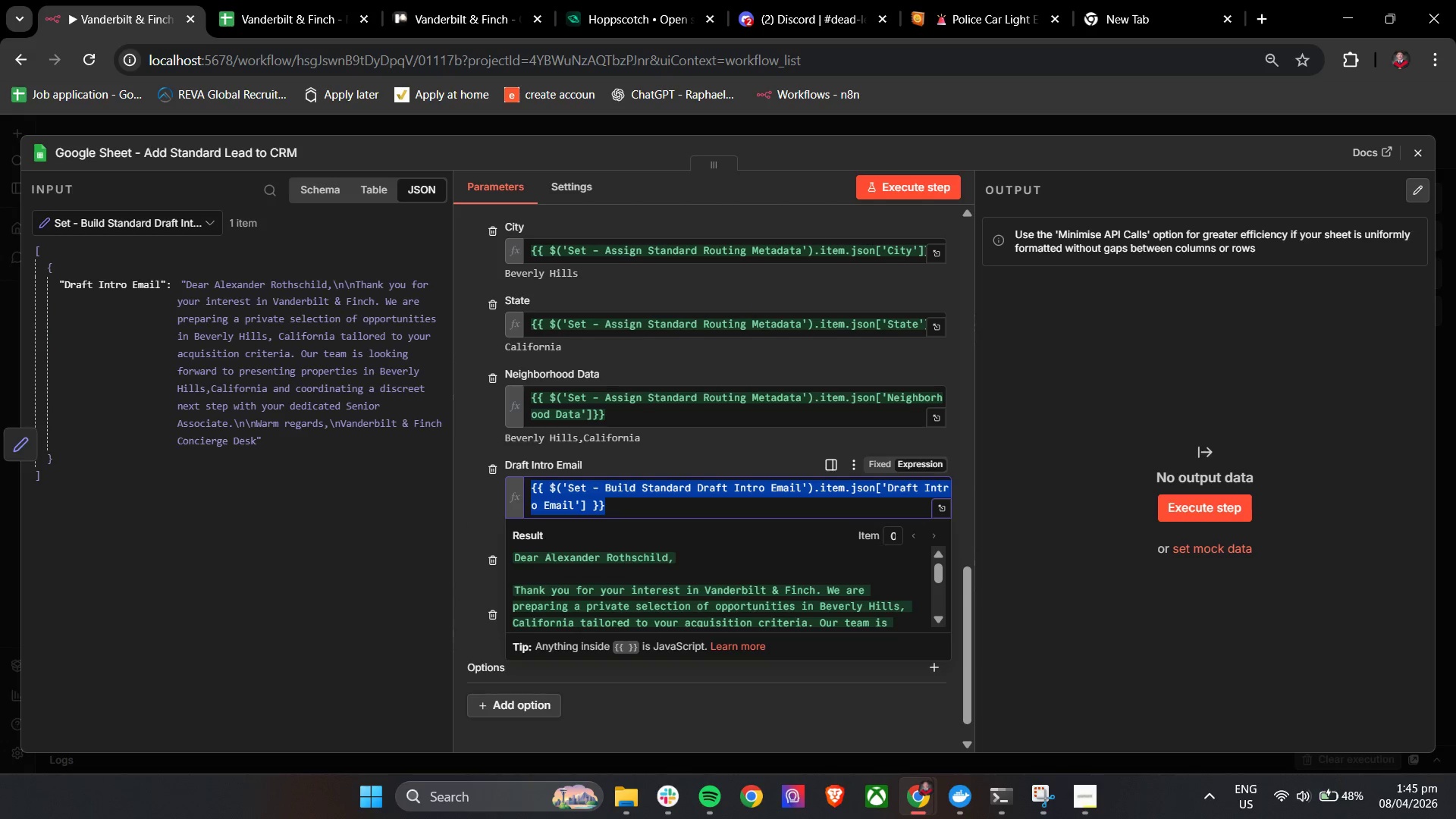 
key(Control+C)
 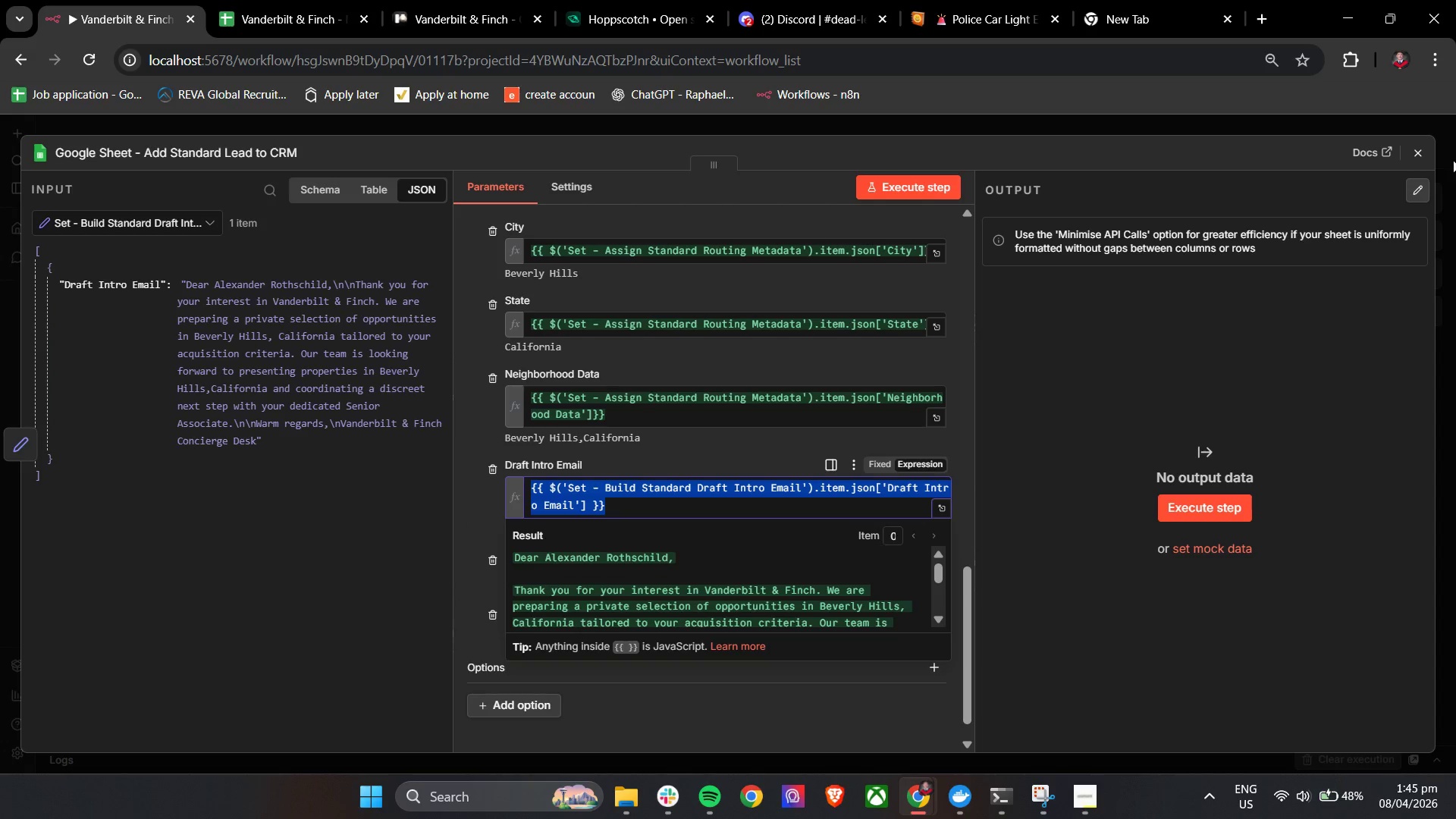 
key(Control+C)
 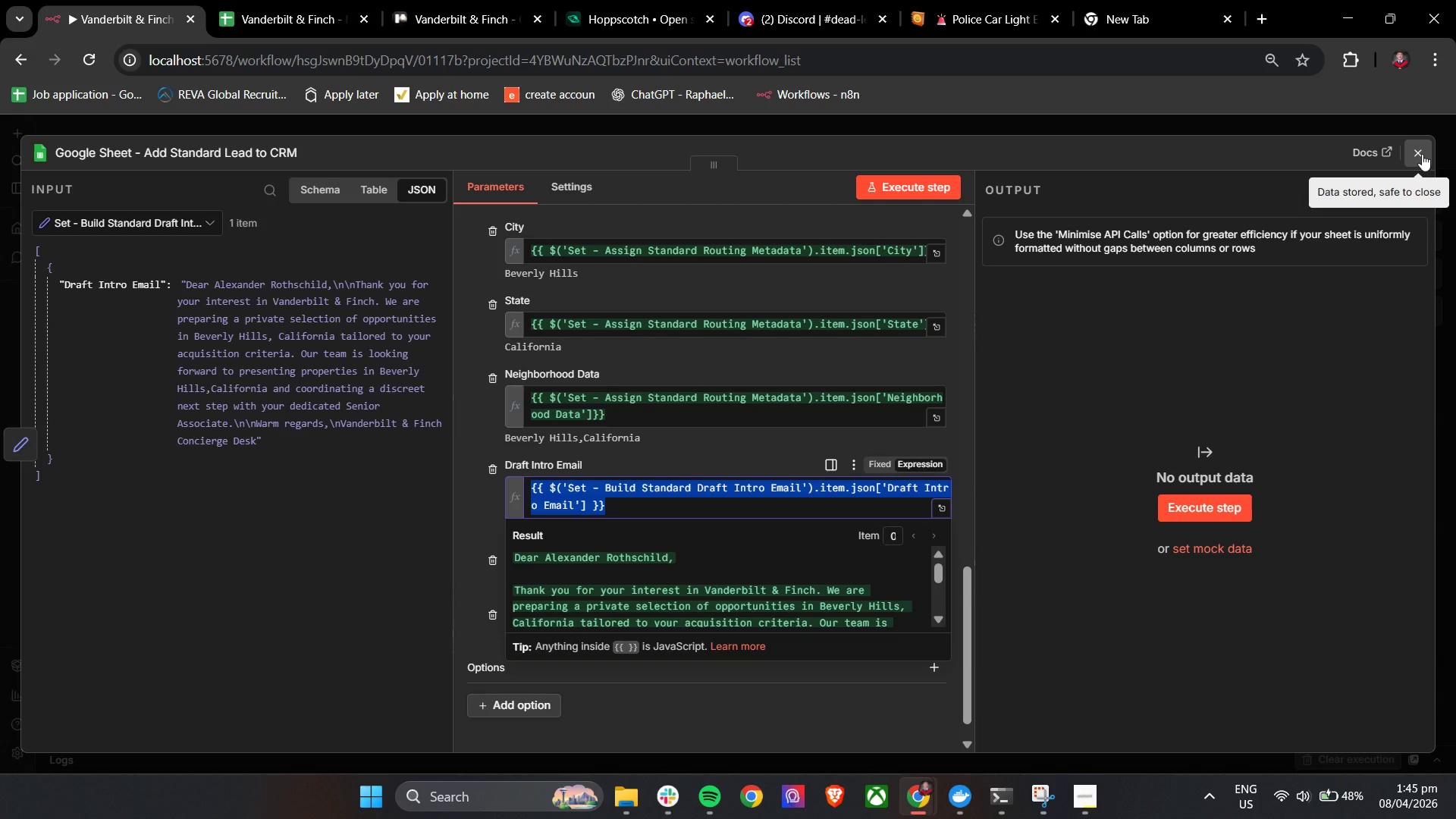 
left_click([1422, 154])
 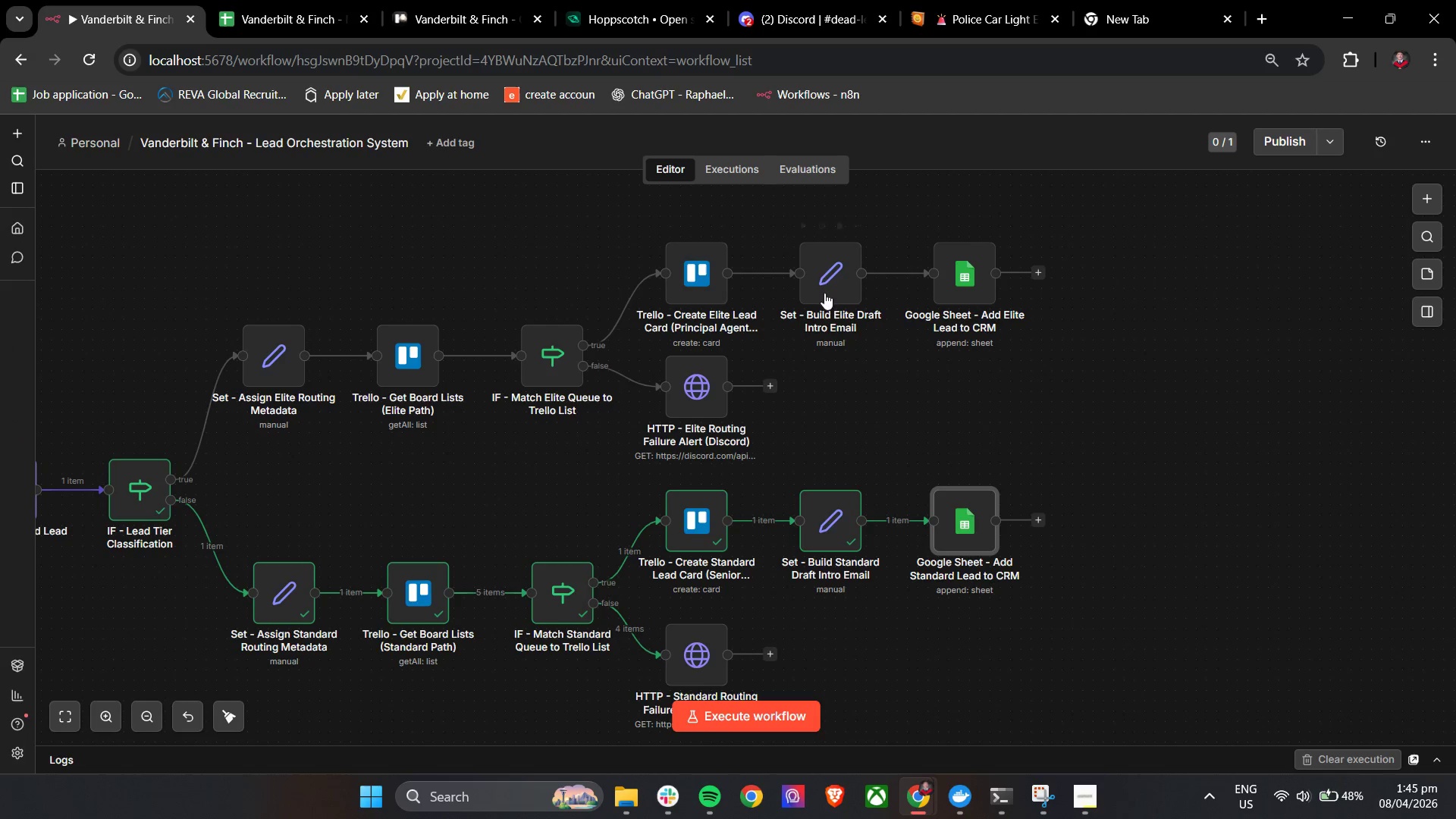 
double_click([825, 273])
 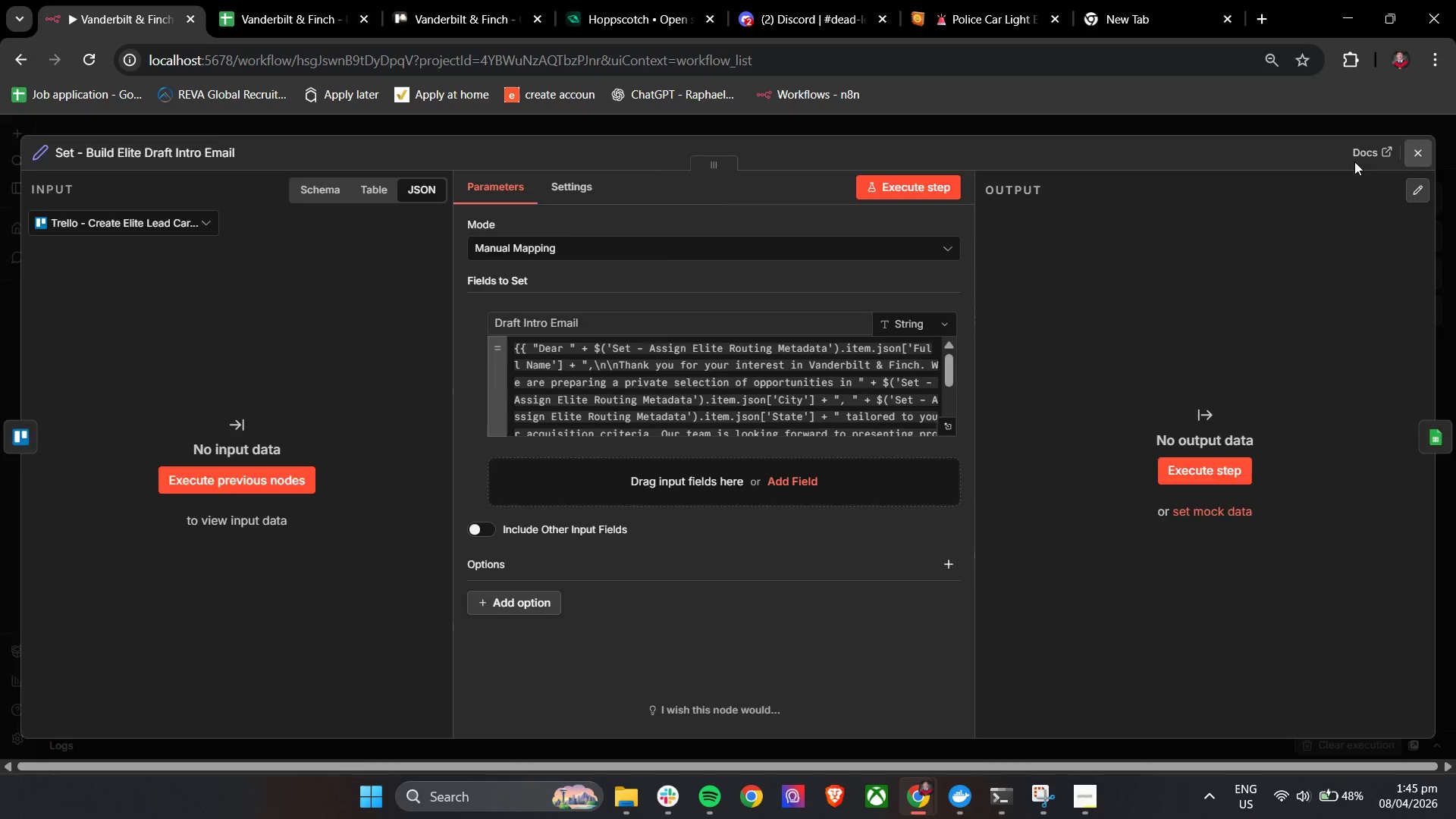 
double_click([946, 283])
 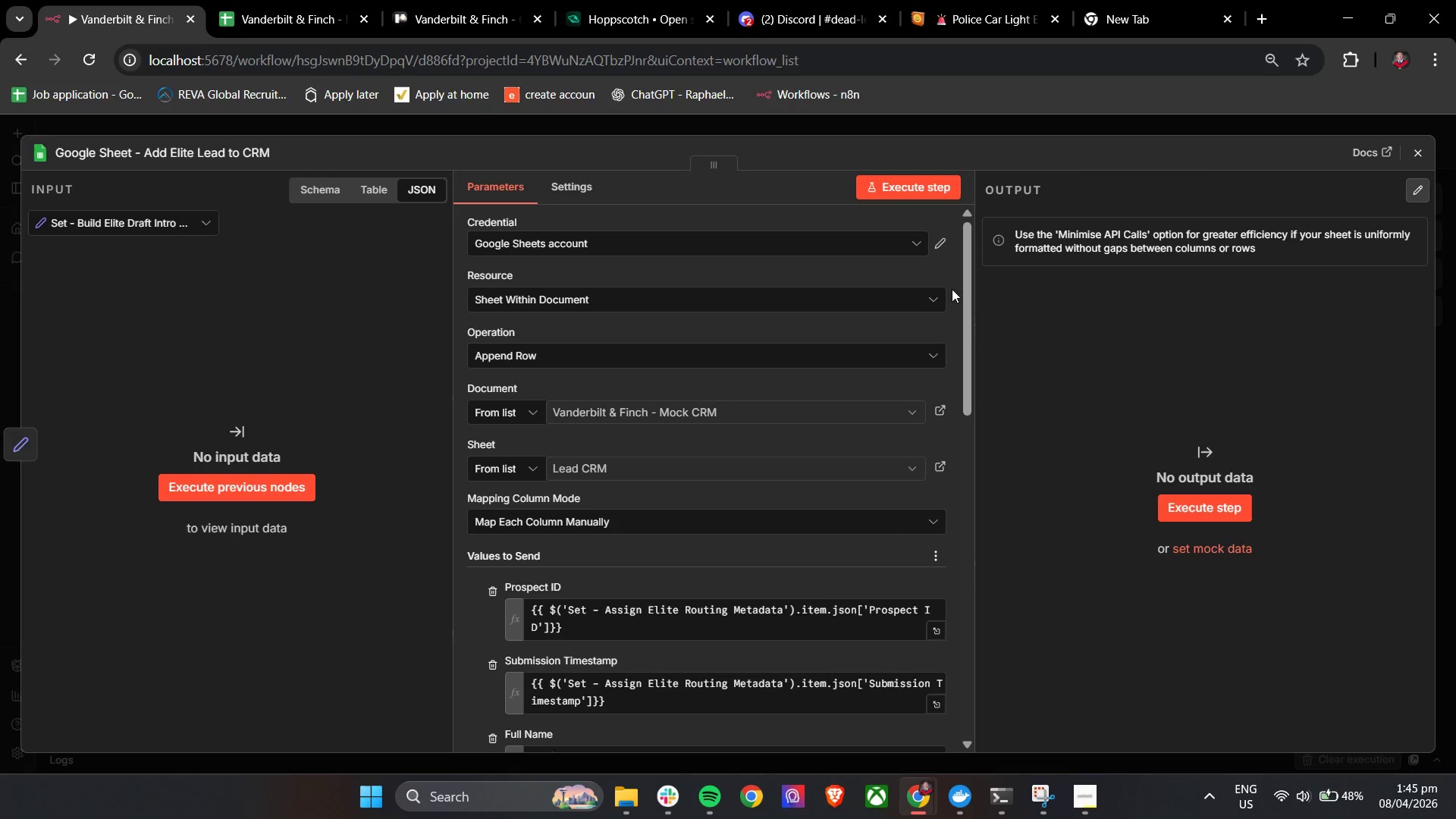 
scroll: coordinate [654, 569], scroll_direction: down, amount: 15.0
 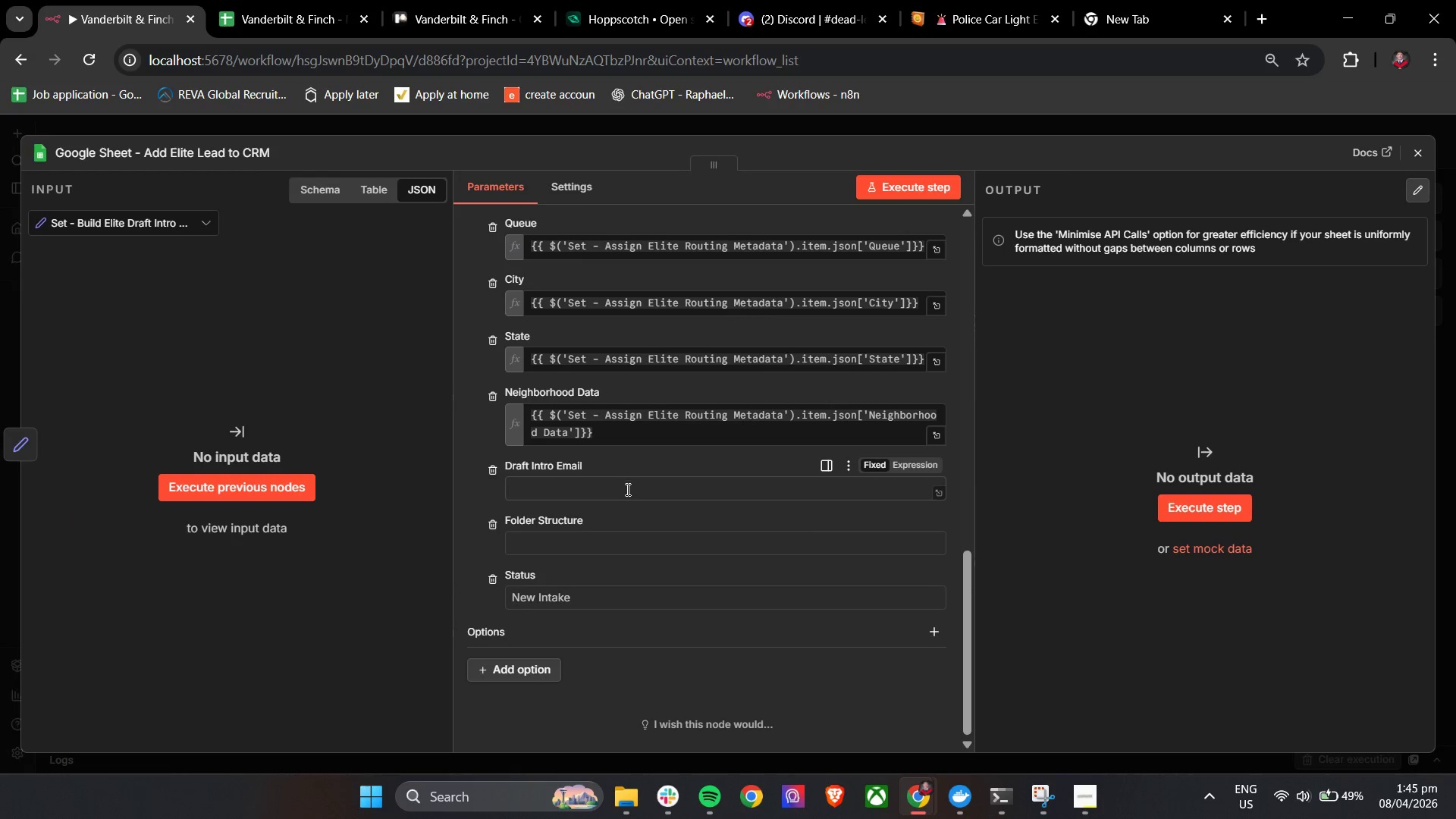 
left_click([621, 494])
 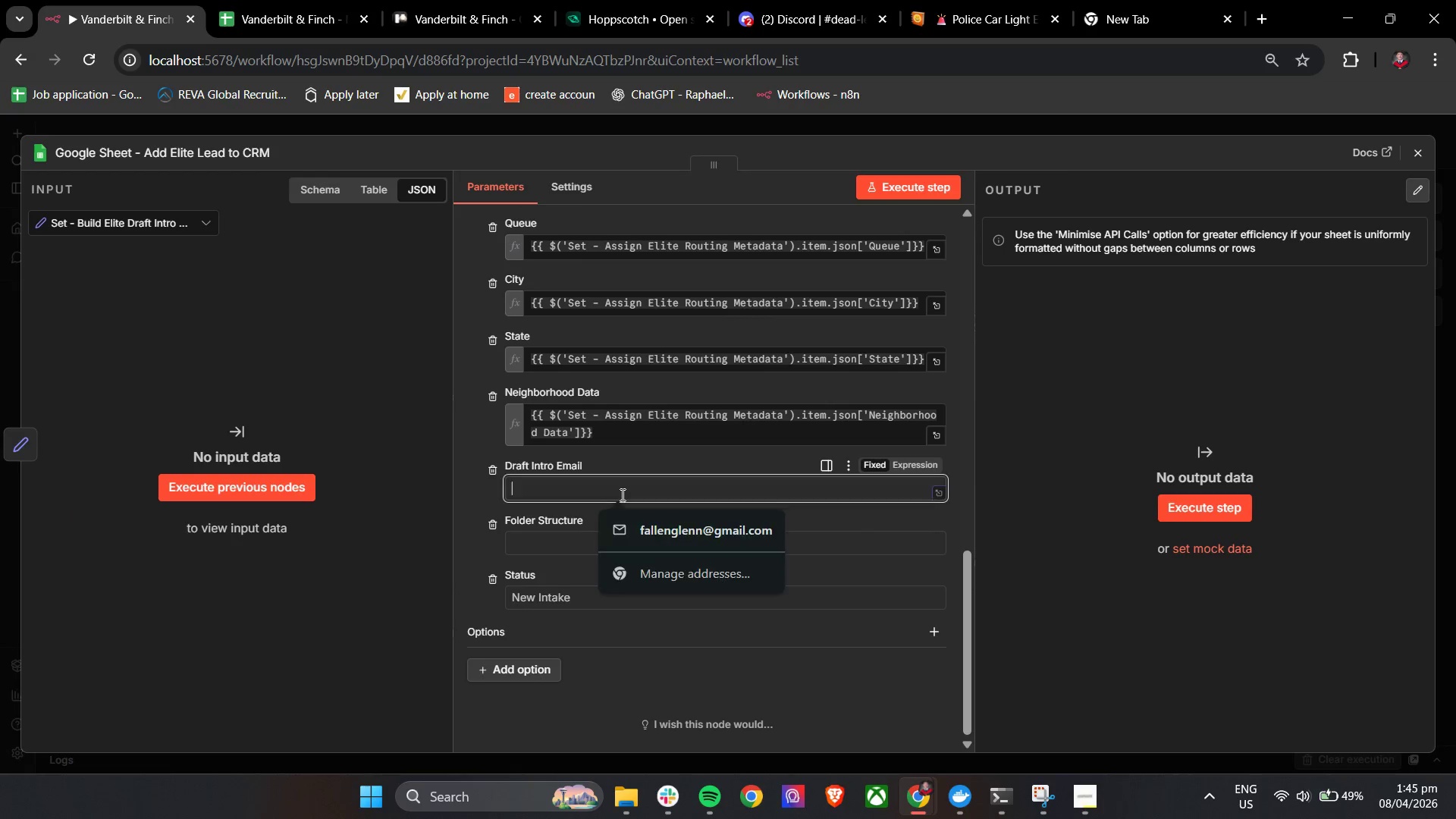 
key(Control+V)
 